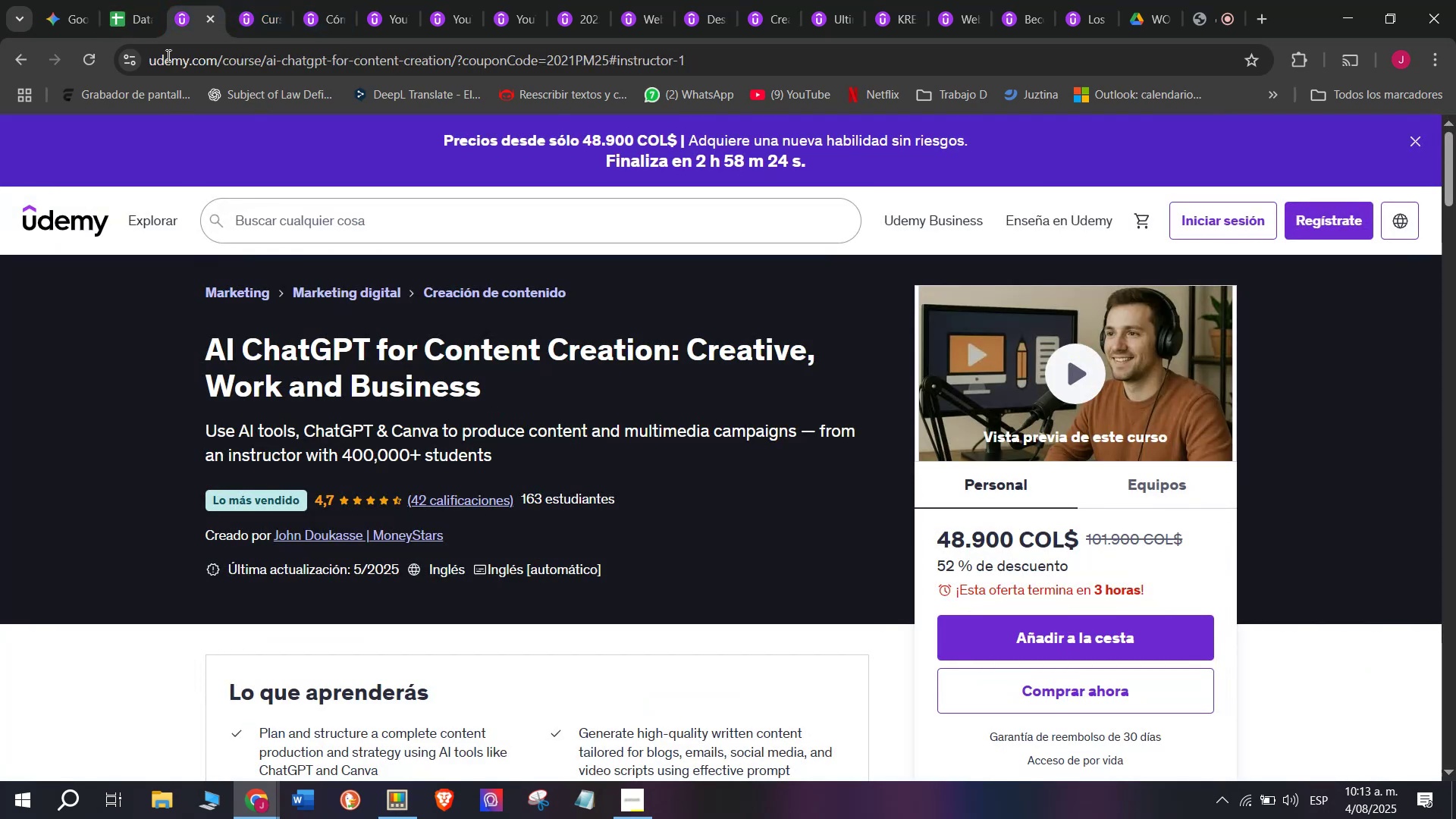 
left_click([136, 0])
 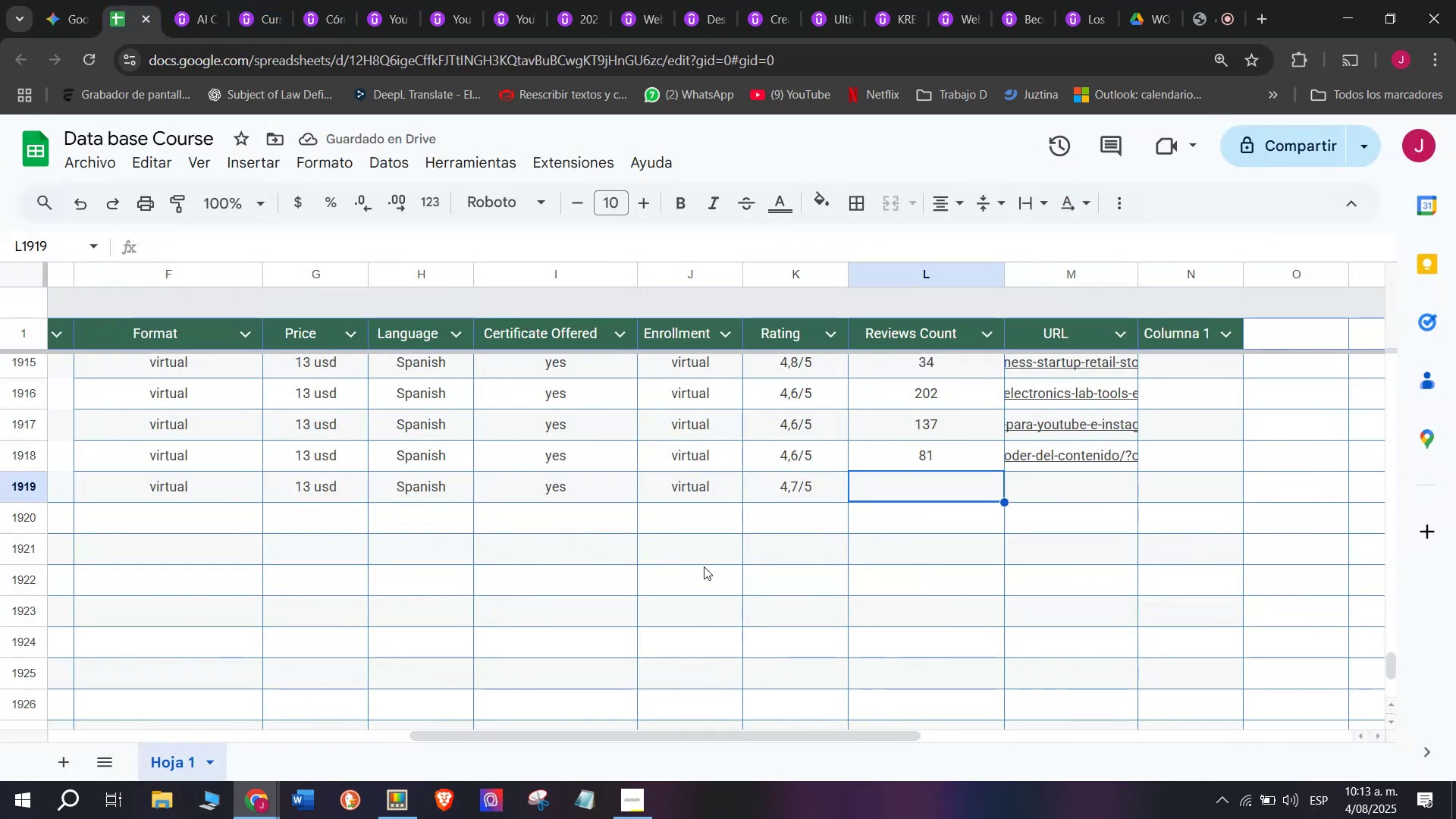 
type(41q)
key(Backspace)
type(2)
 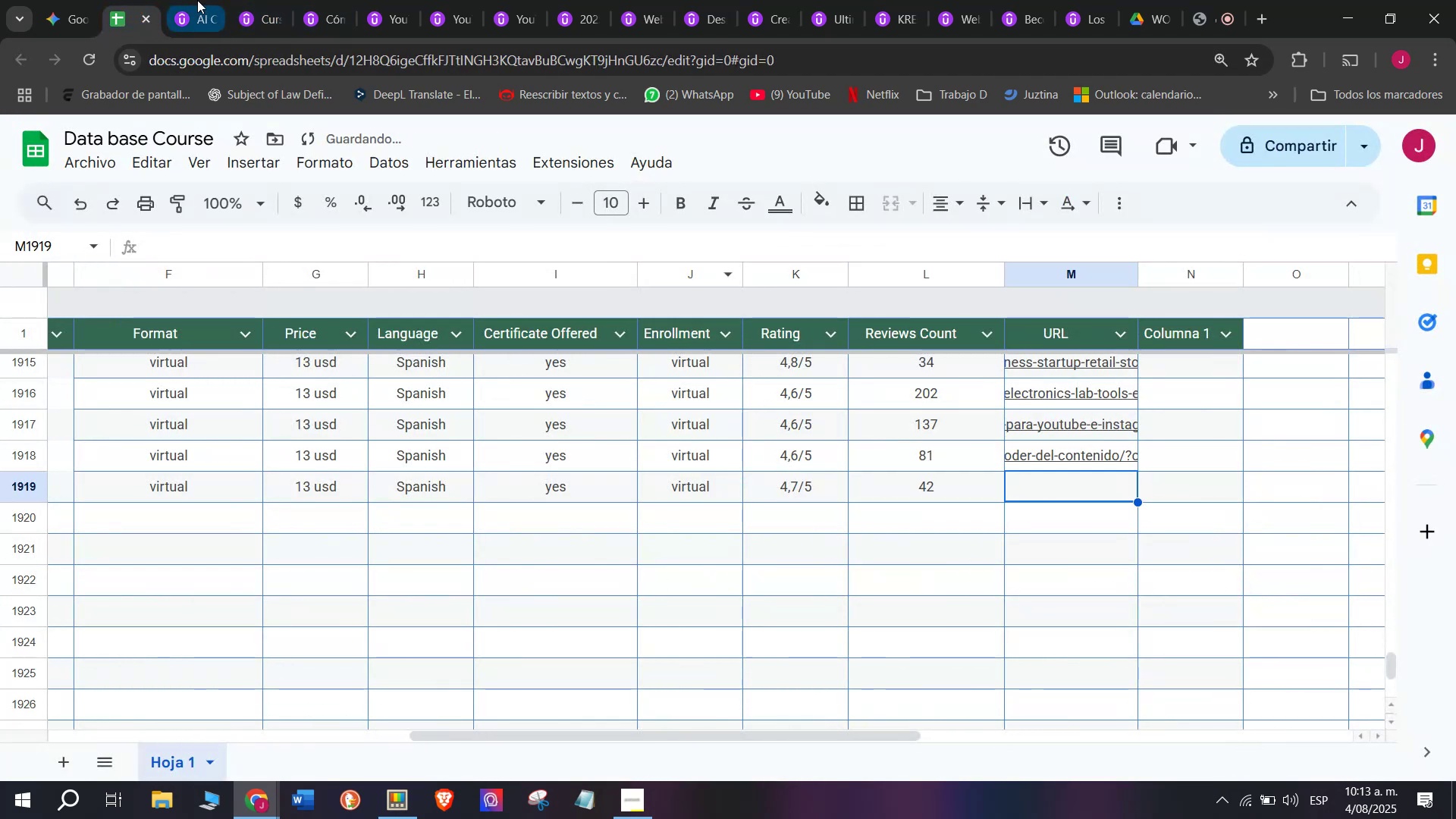 
double_click([227, 74])
 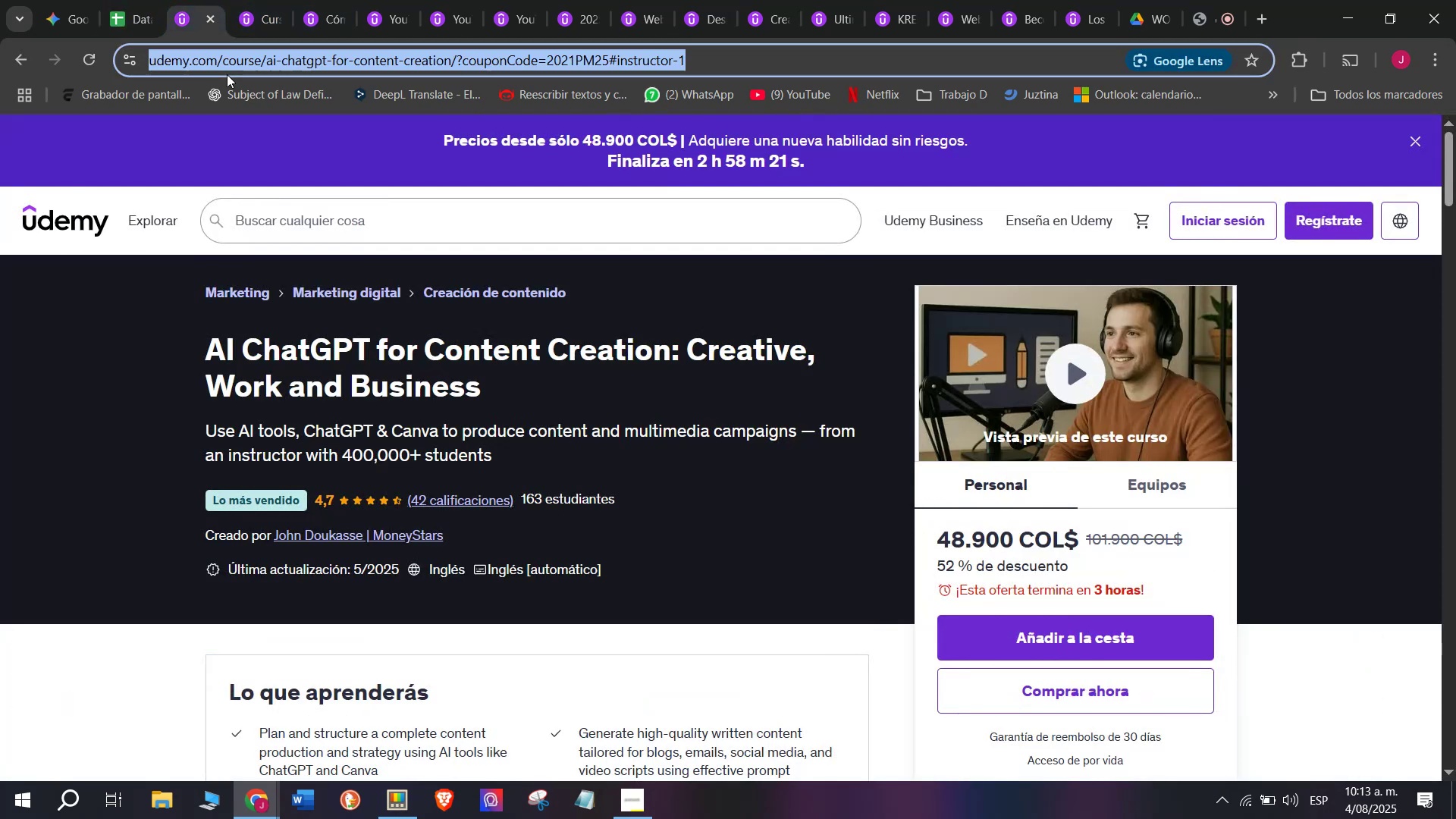 
triple_click([227, 74])
 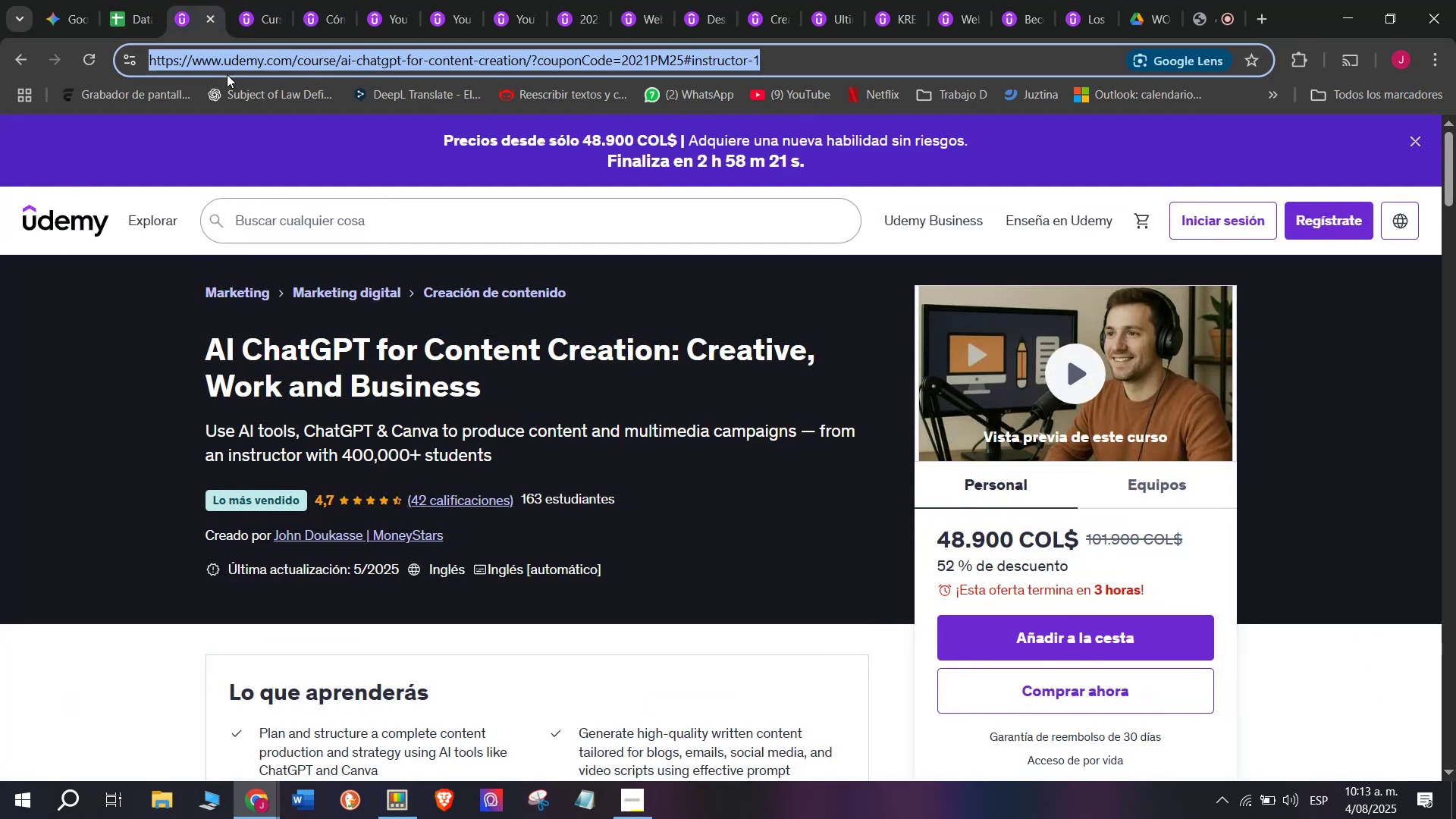 
triple_click([227, 74])
 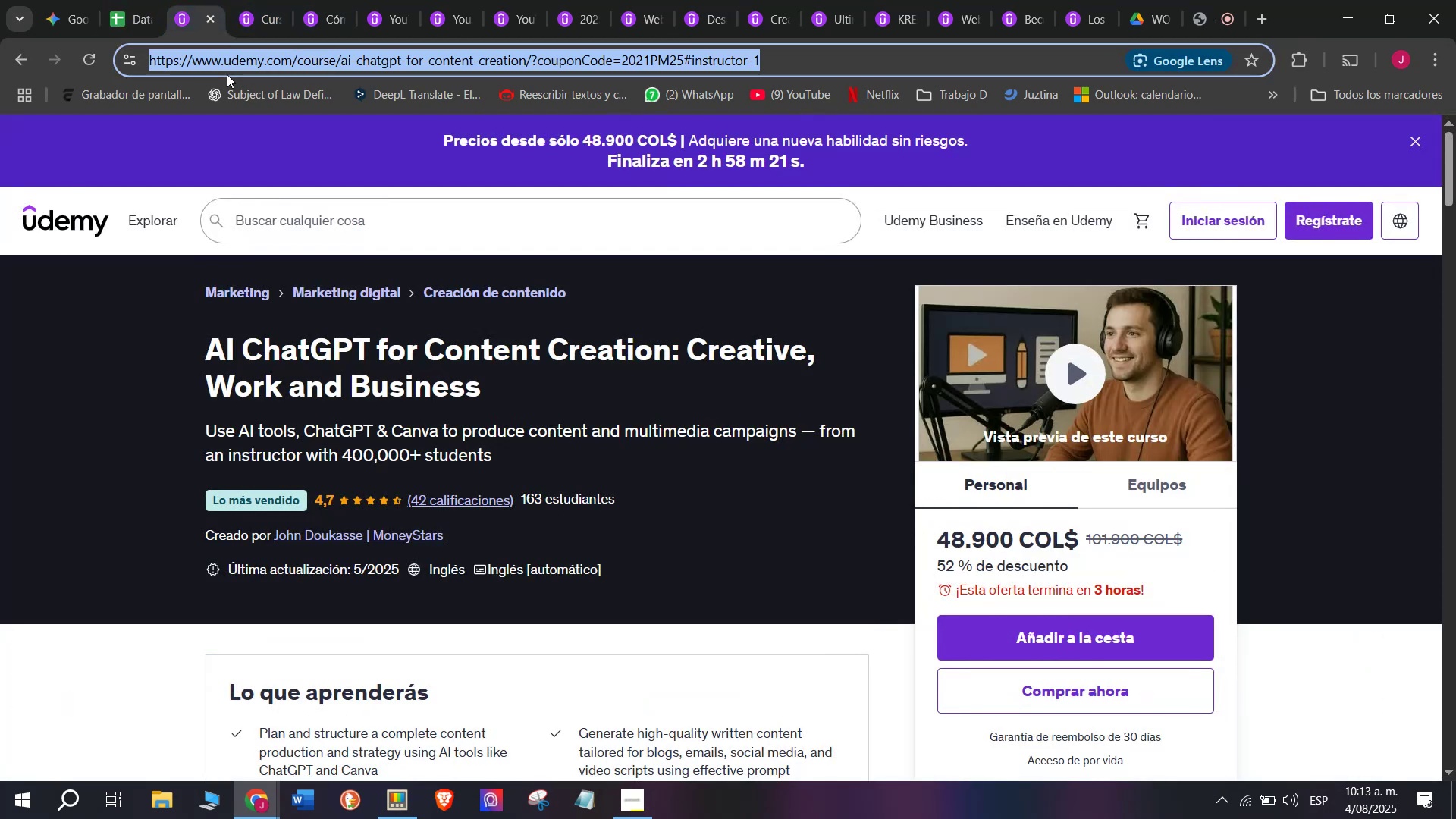 
key(Break)
 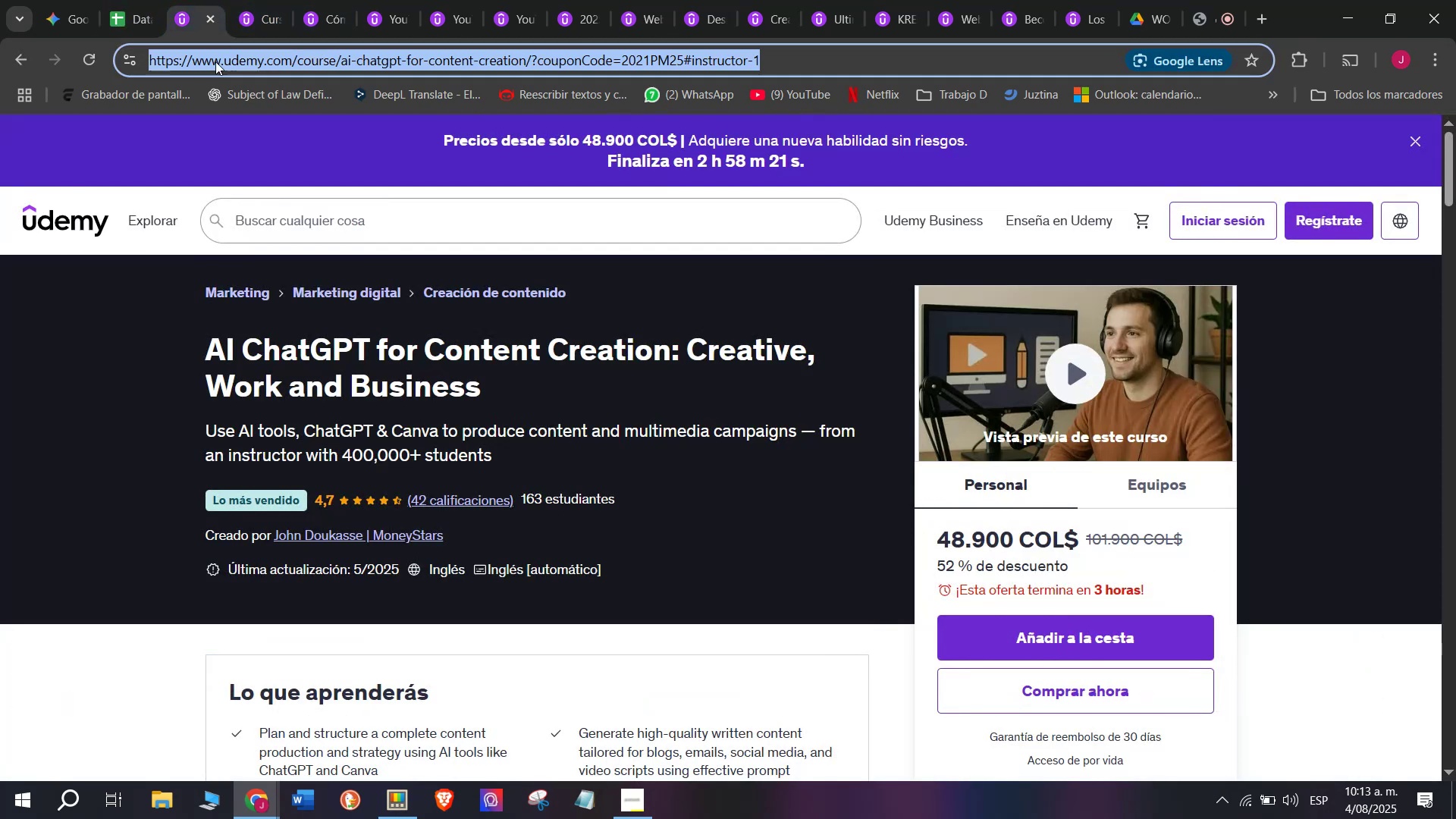 
key(Control+ControlLeft)
 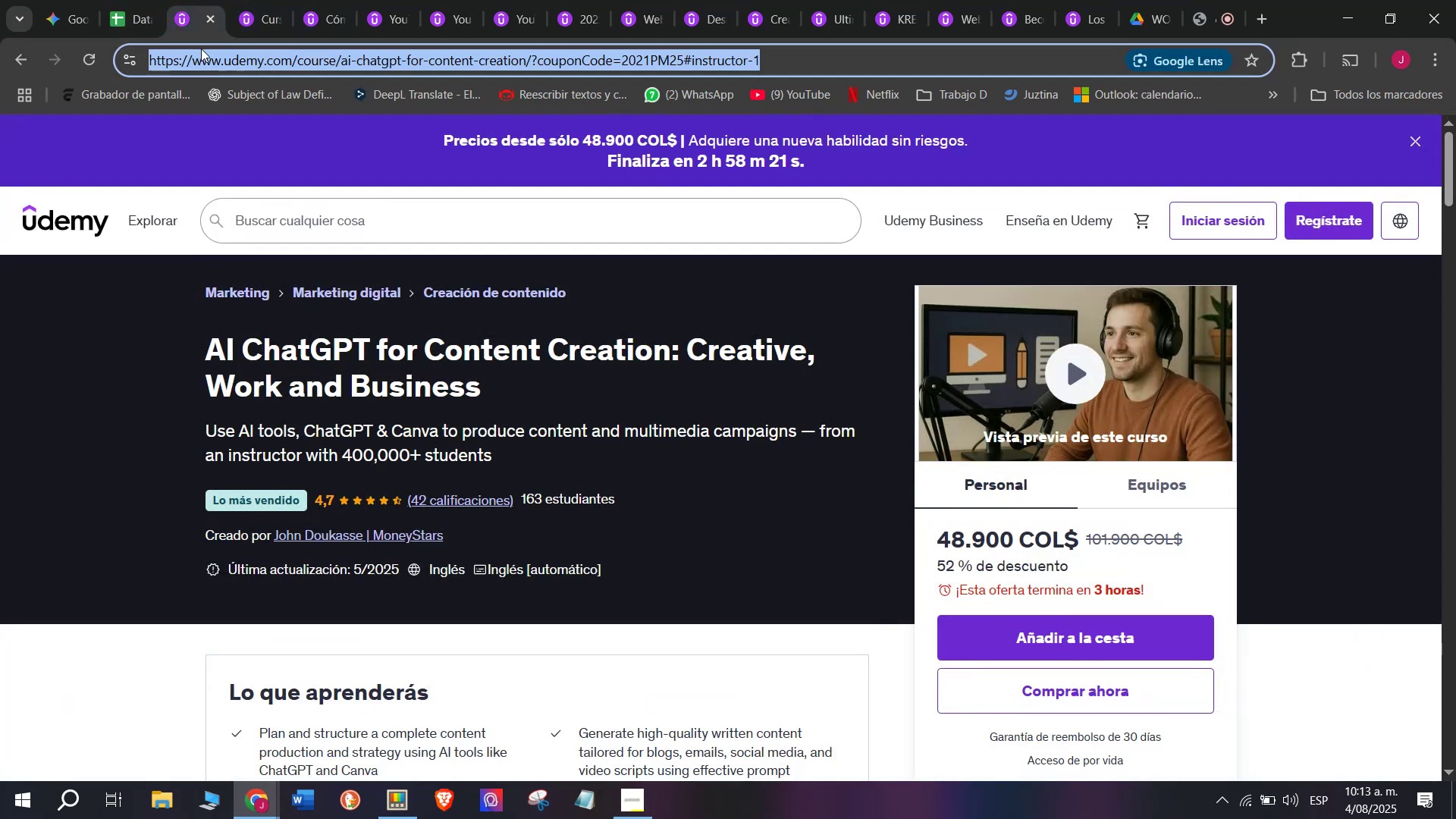 
key(Control+C)
 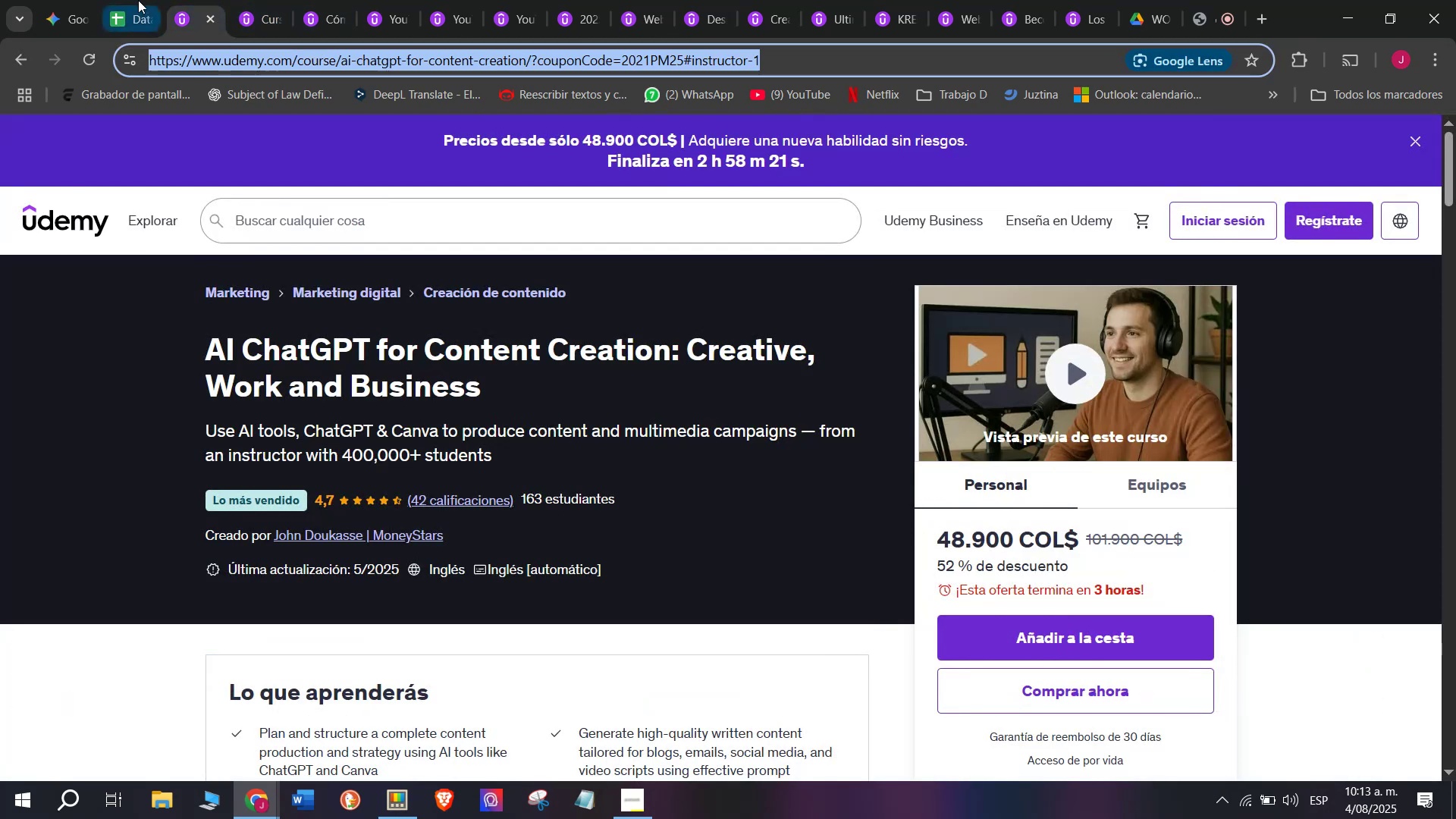 
left_click([138, 0])
 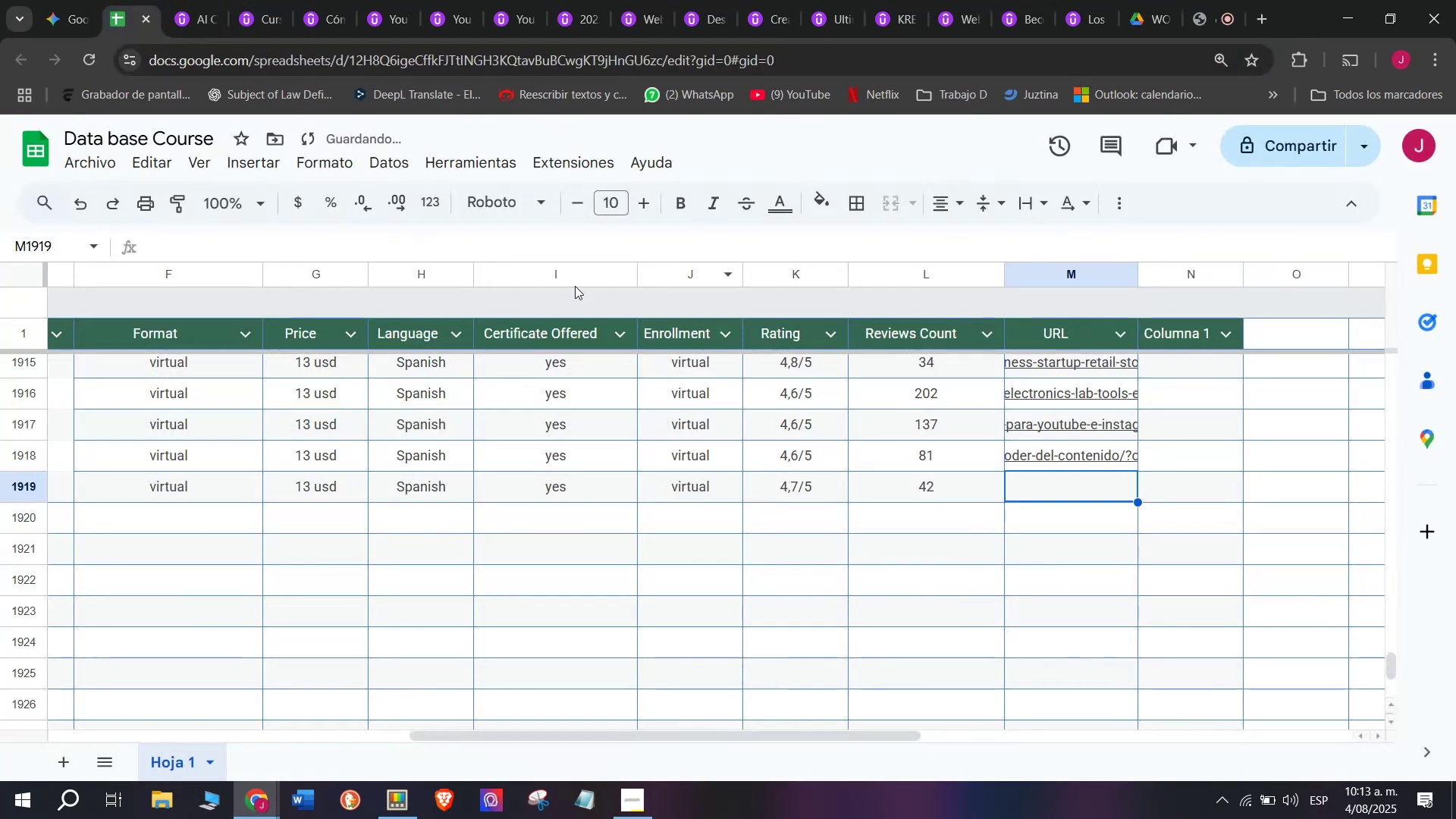 
key(Z)
 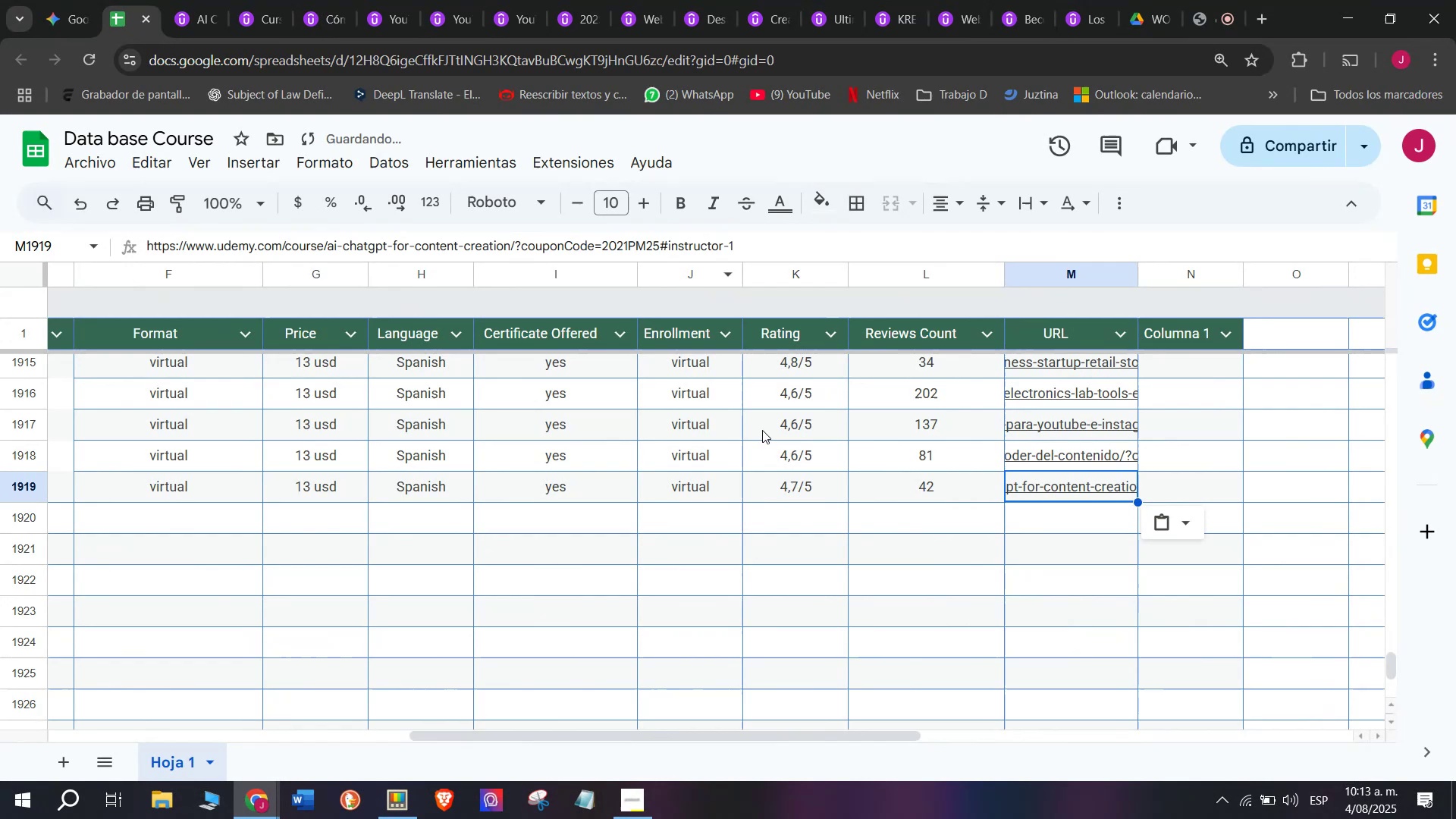 
key(Control+ControlLeft)
 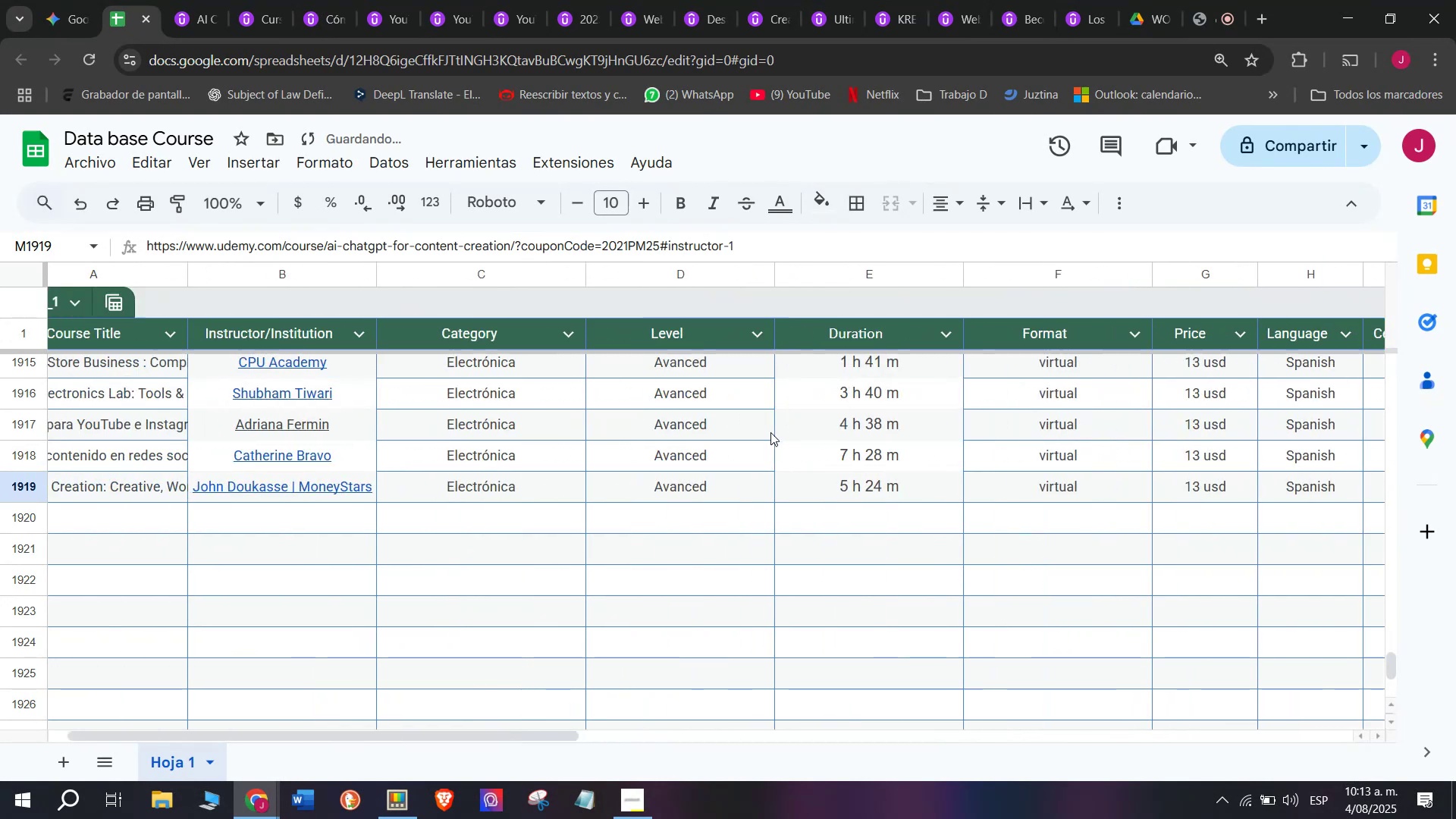 
key(Control+V)
 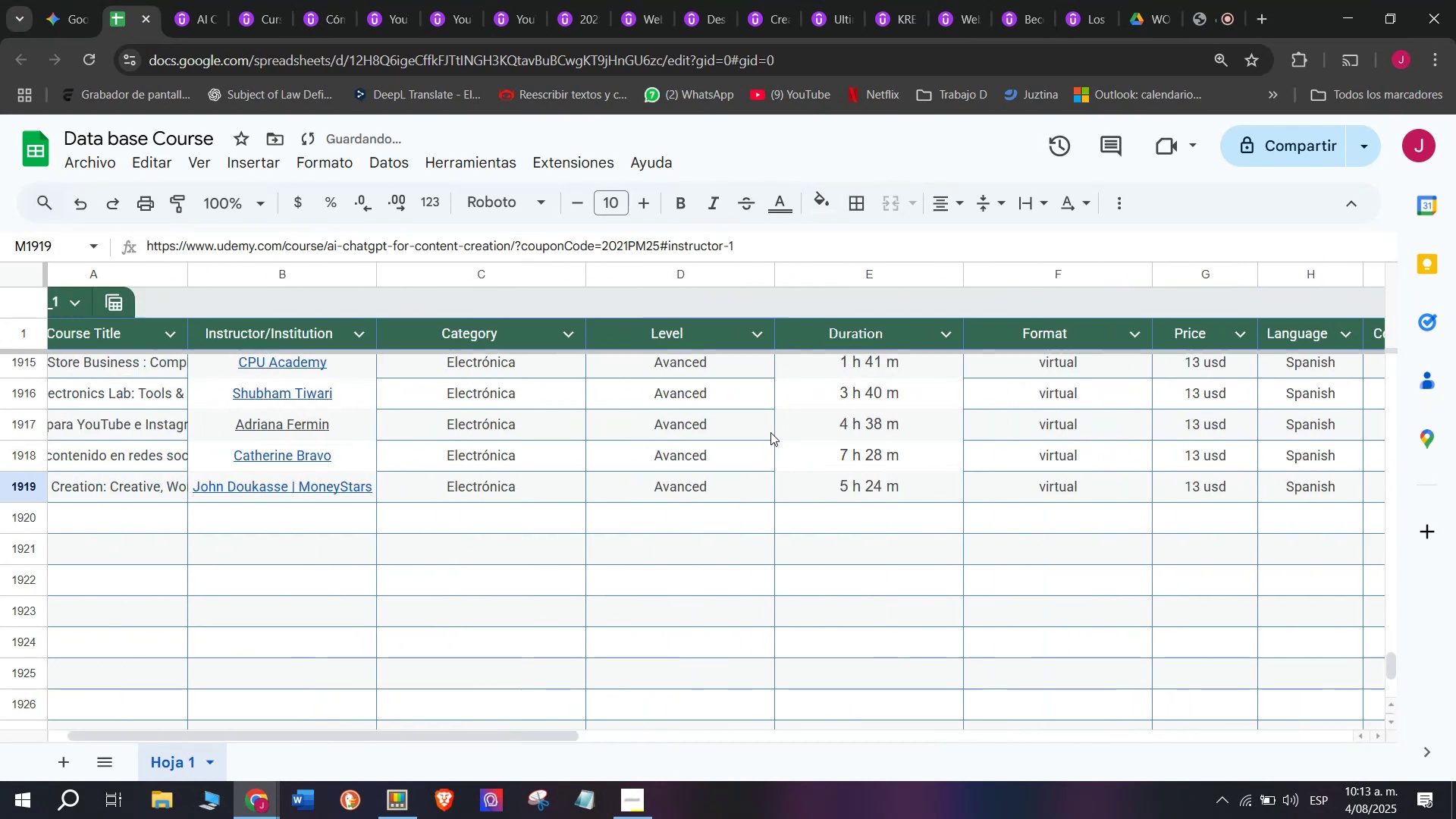 
scroll: coordinate [200, 521], scroll_direction: up, amount: 3.0
 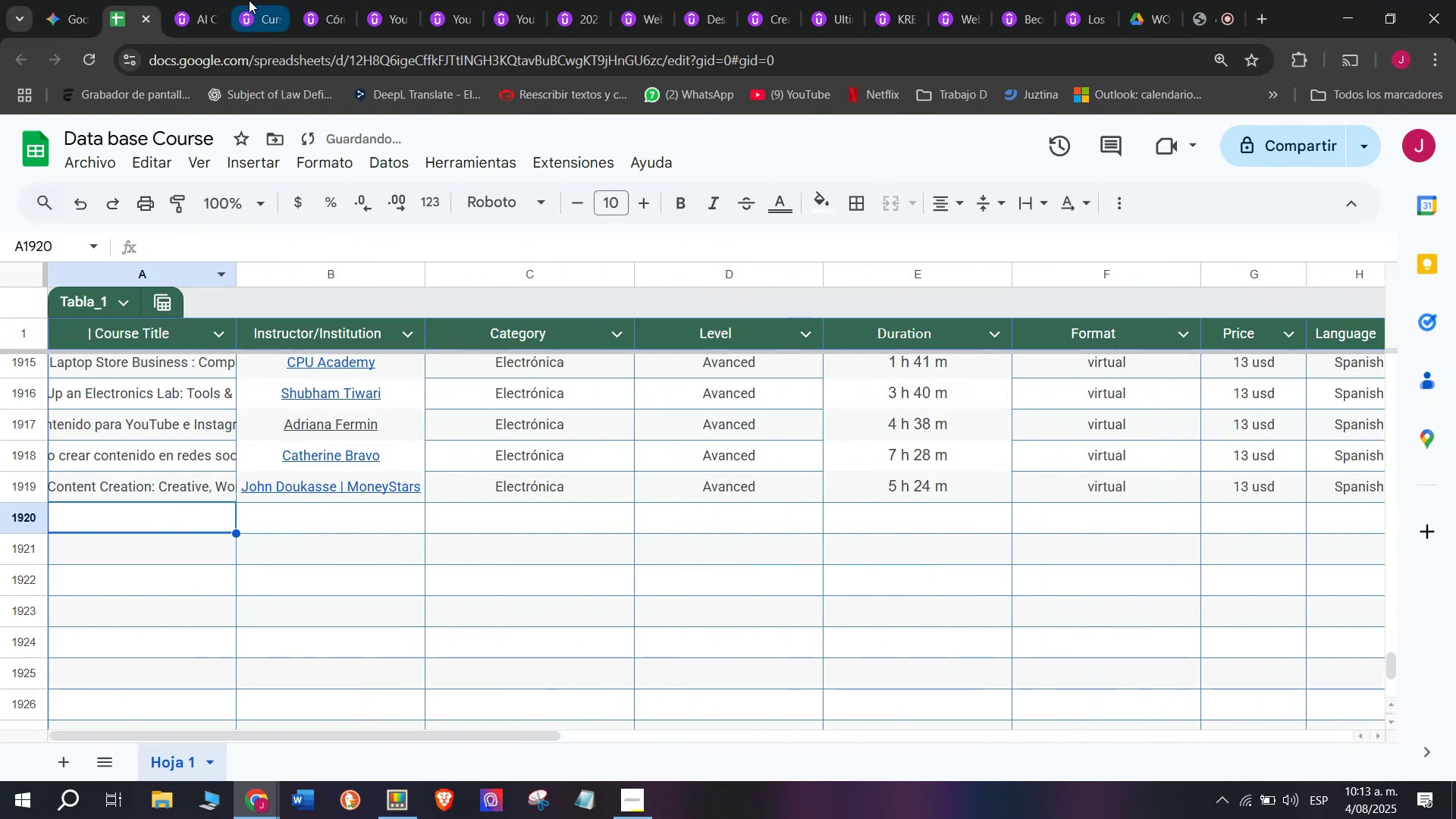 
double_click([205, 0])
 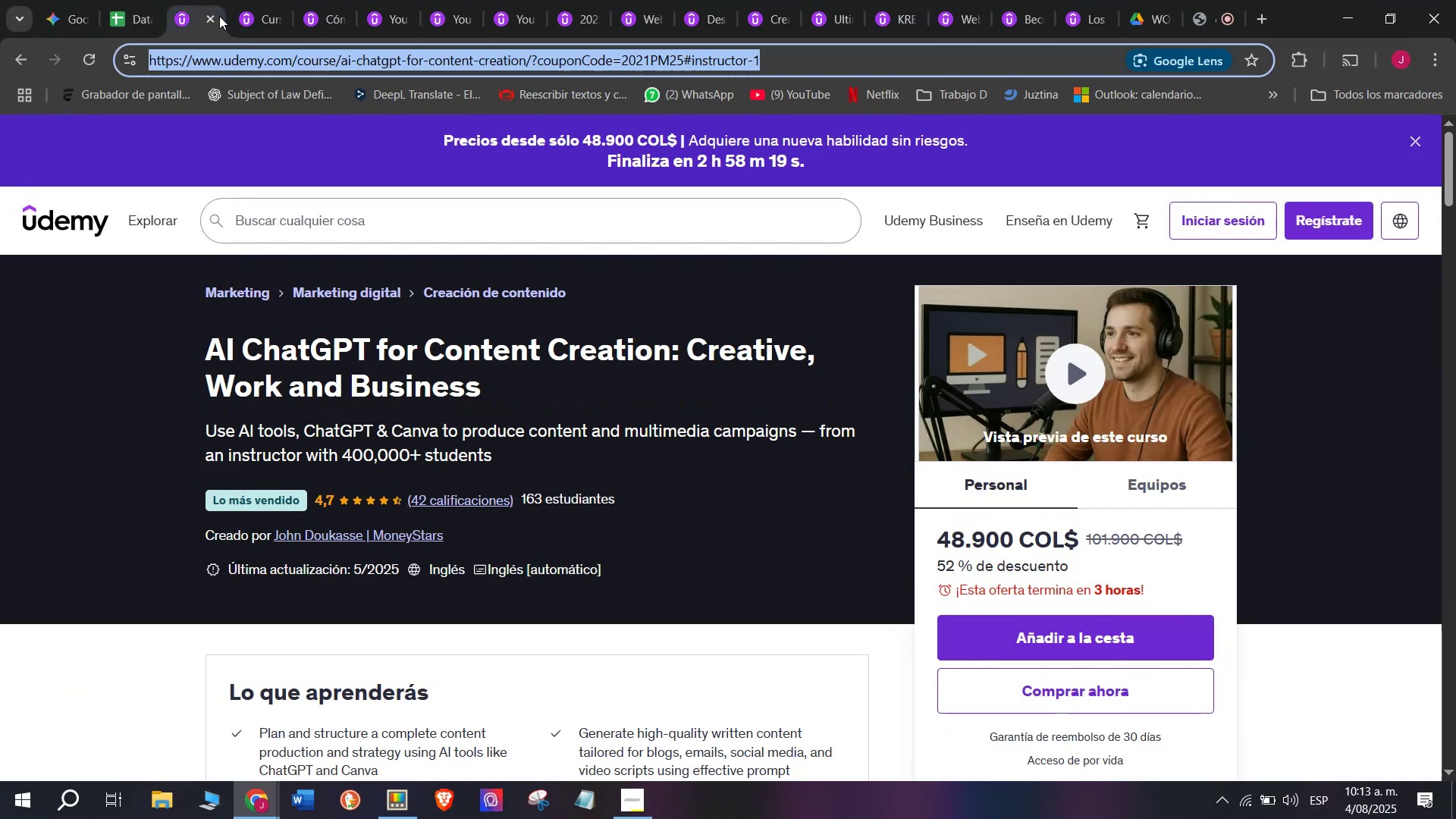 
triple_click([219, 16])
 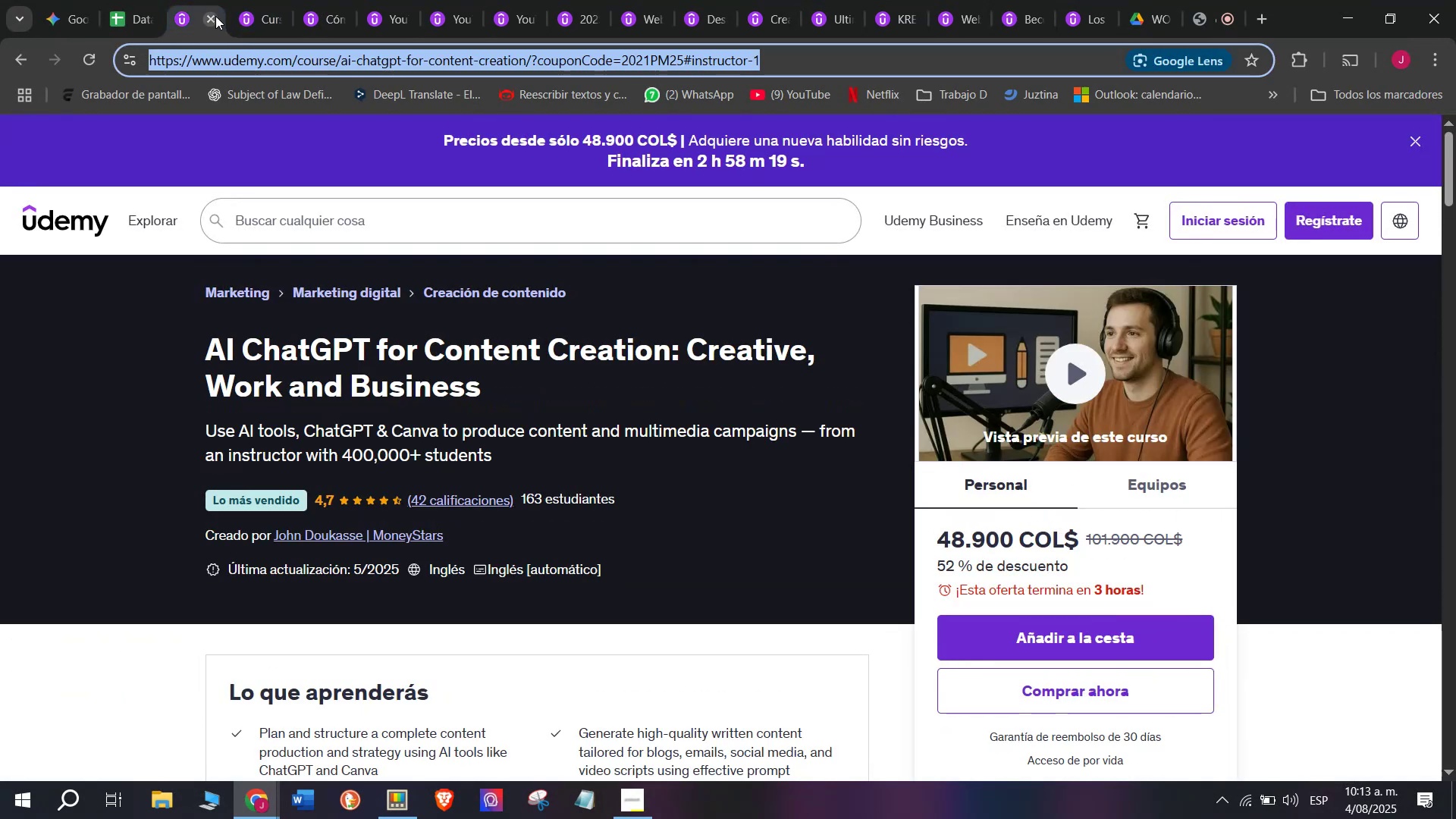 
triple_click([214, 16])
 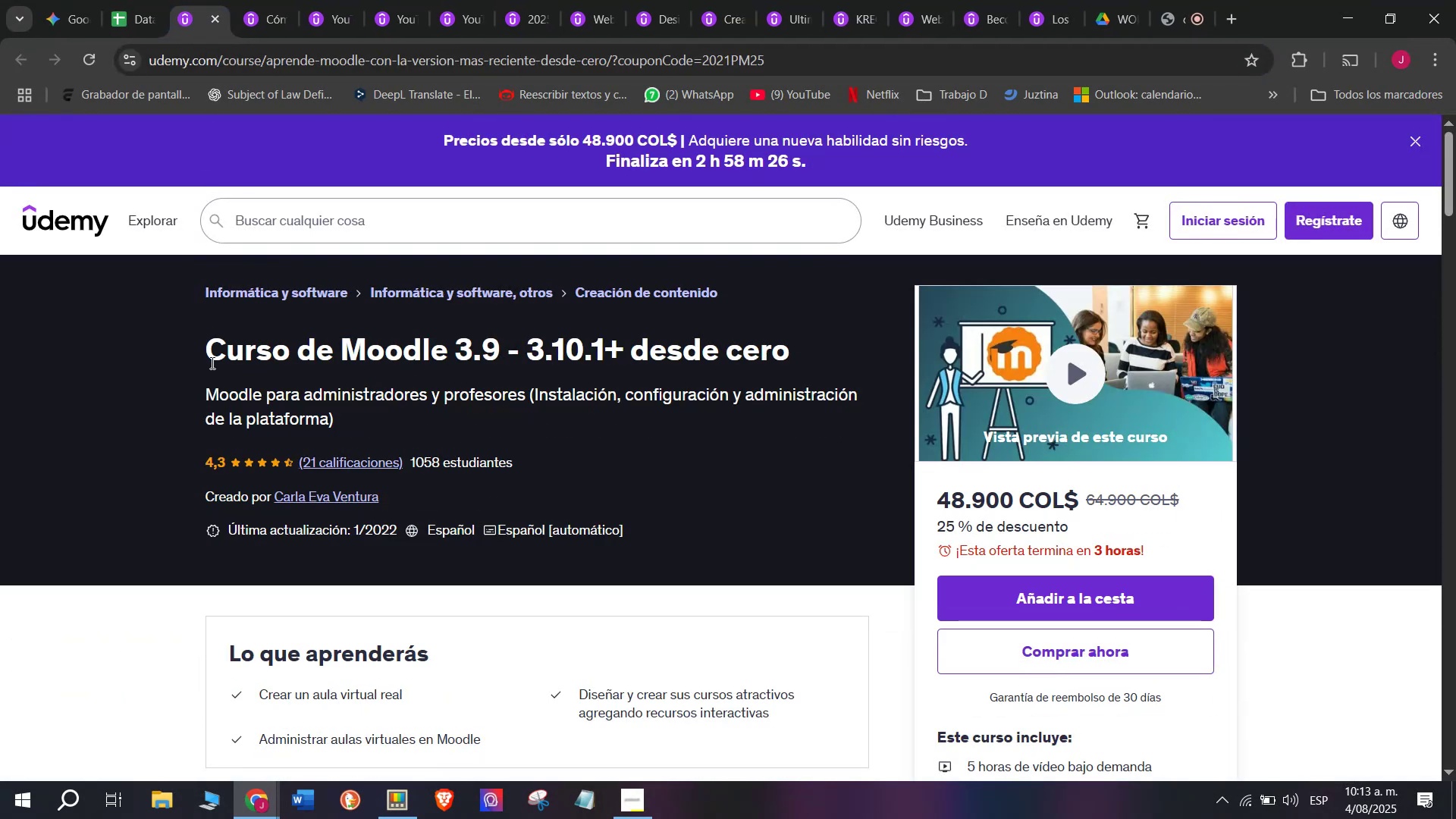 
left_click_drag(start_coordinate=[189, 350], to_coordinate=[783, 357])
 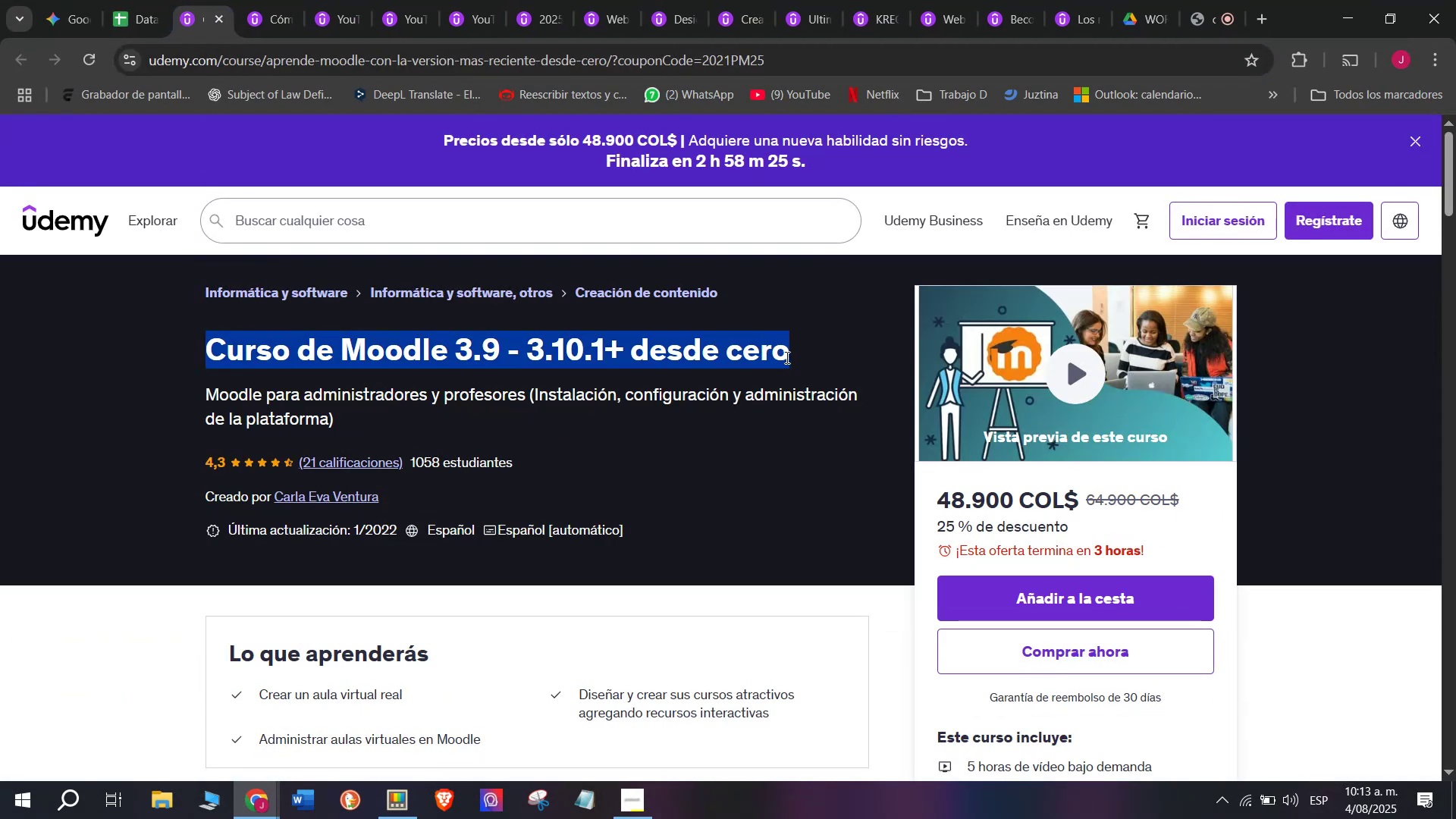 
key(Break)
 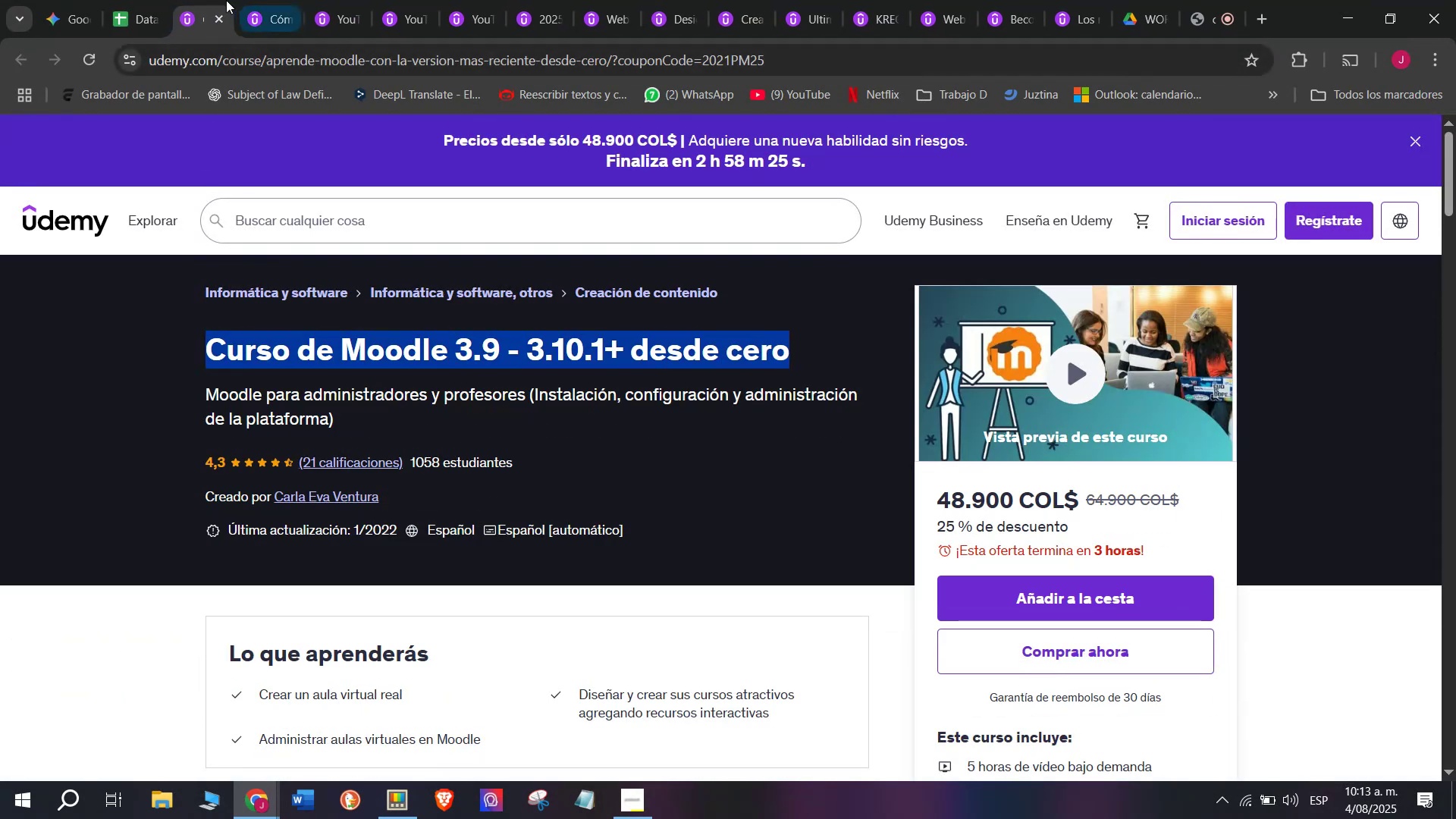 
key(Control+ControlLeft)
 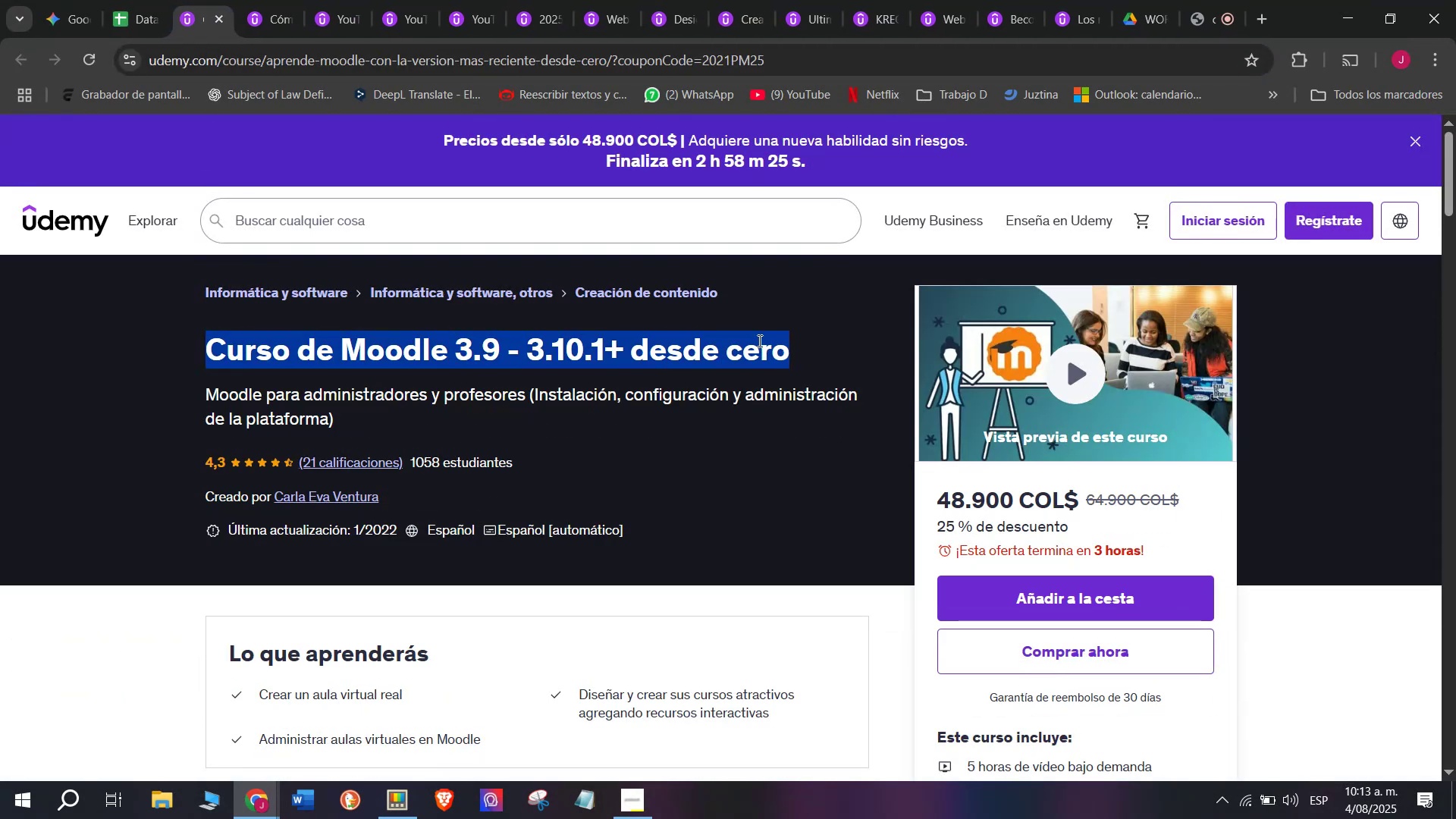 
key(Control+C)
 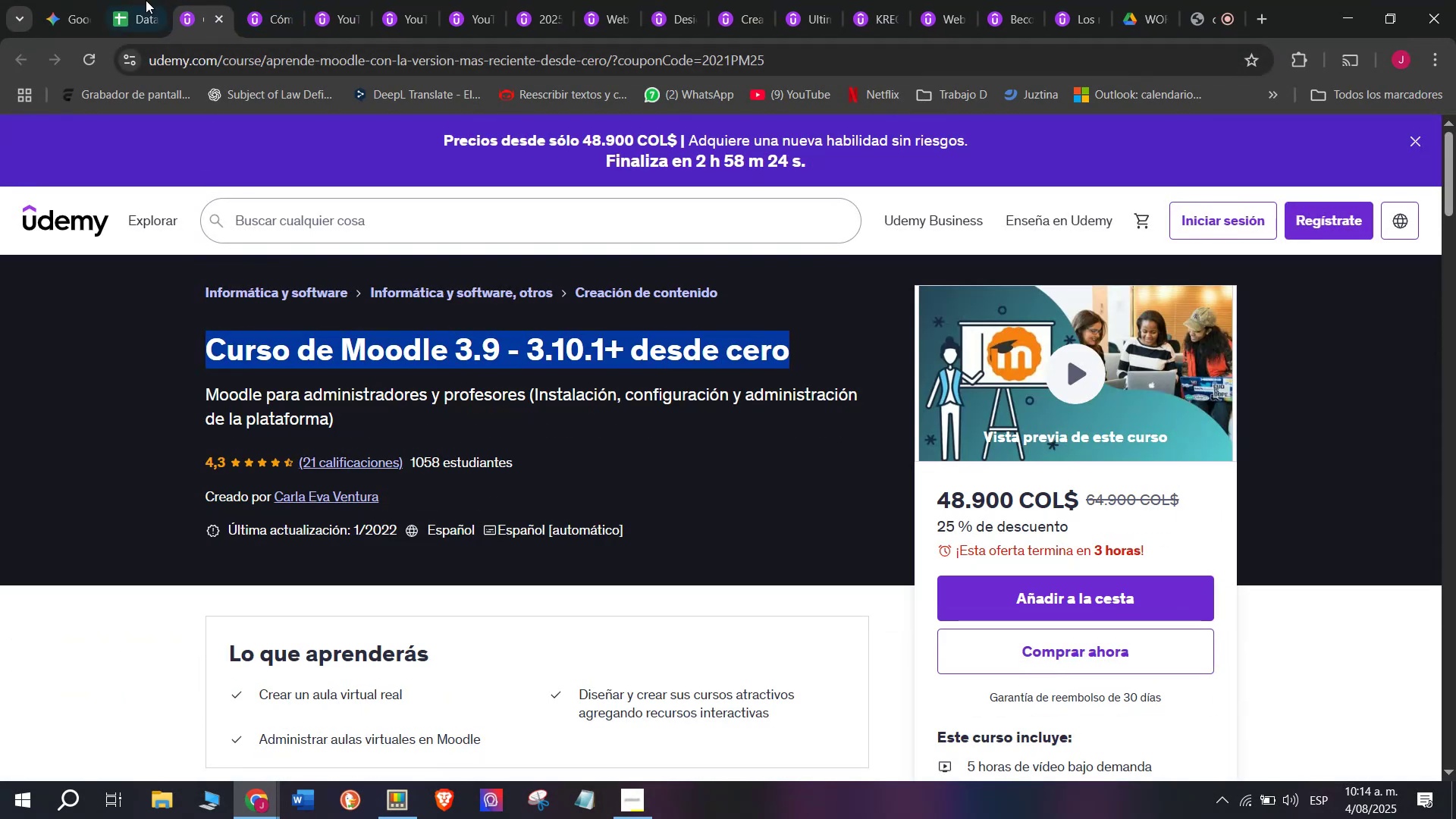 
left_click([124, 0])
 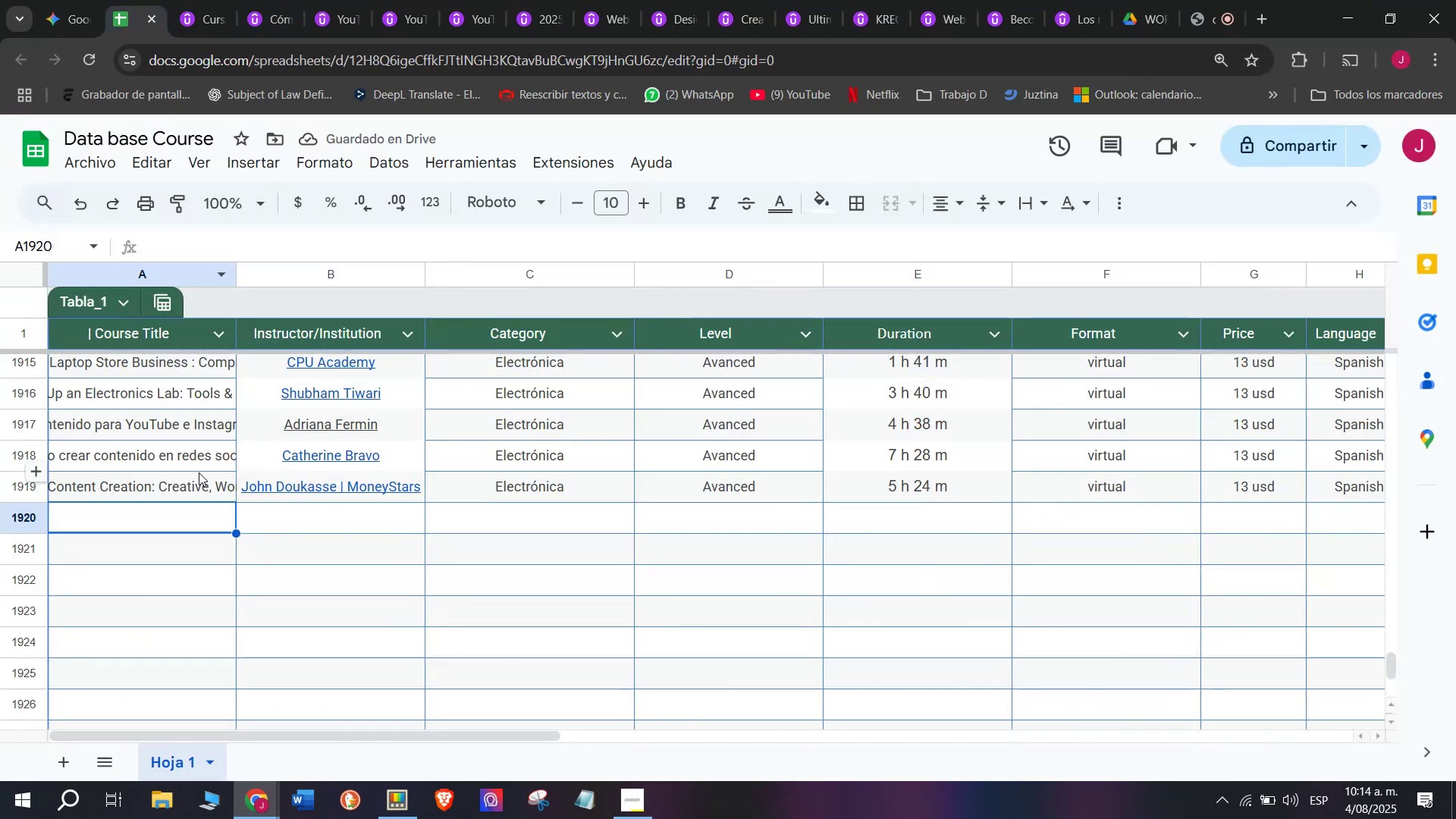 
left_click([186, 504])
 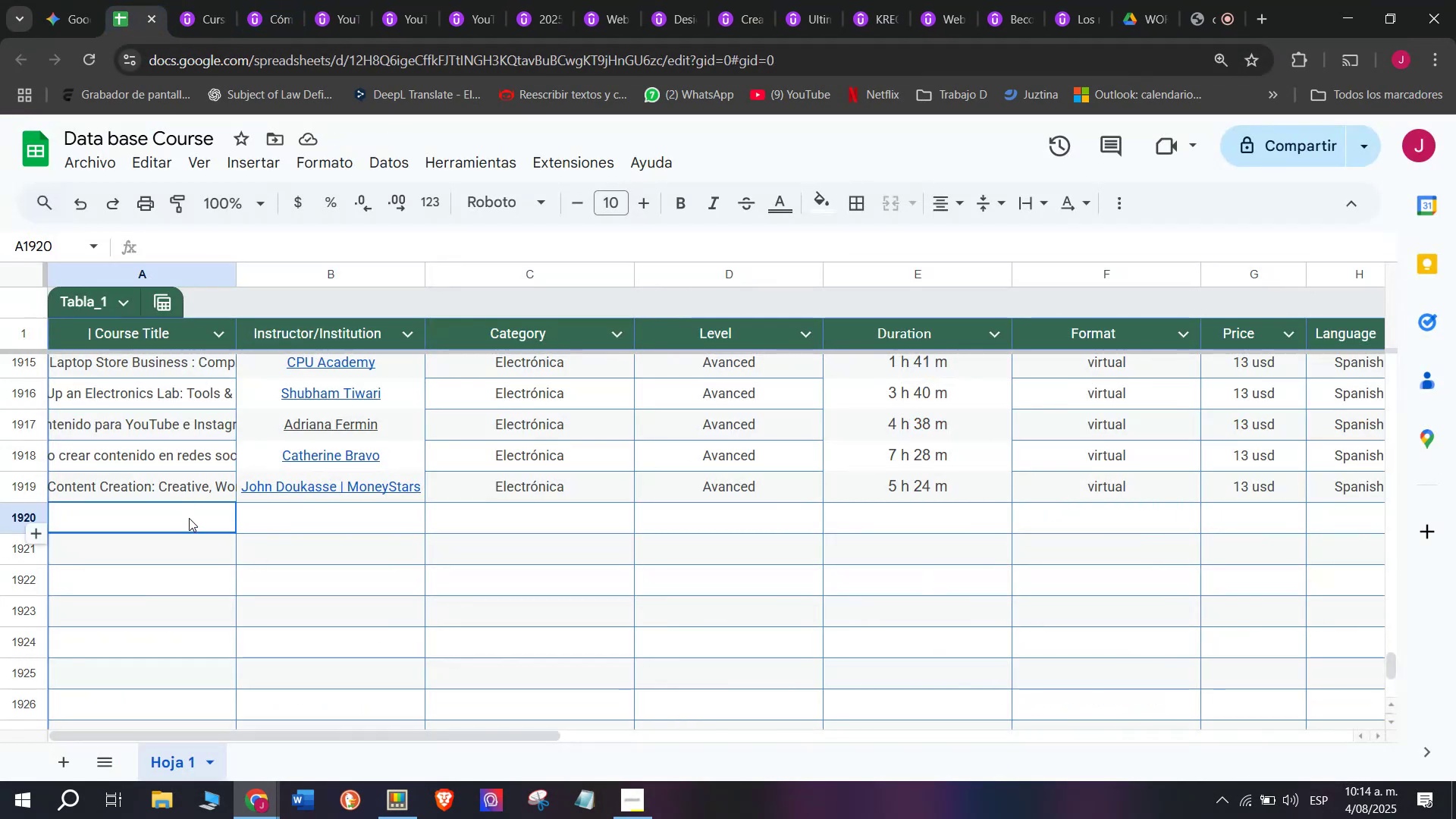 
triple_click([189, 518])
 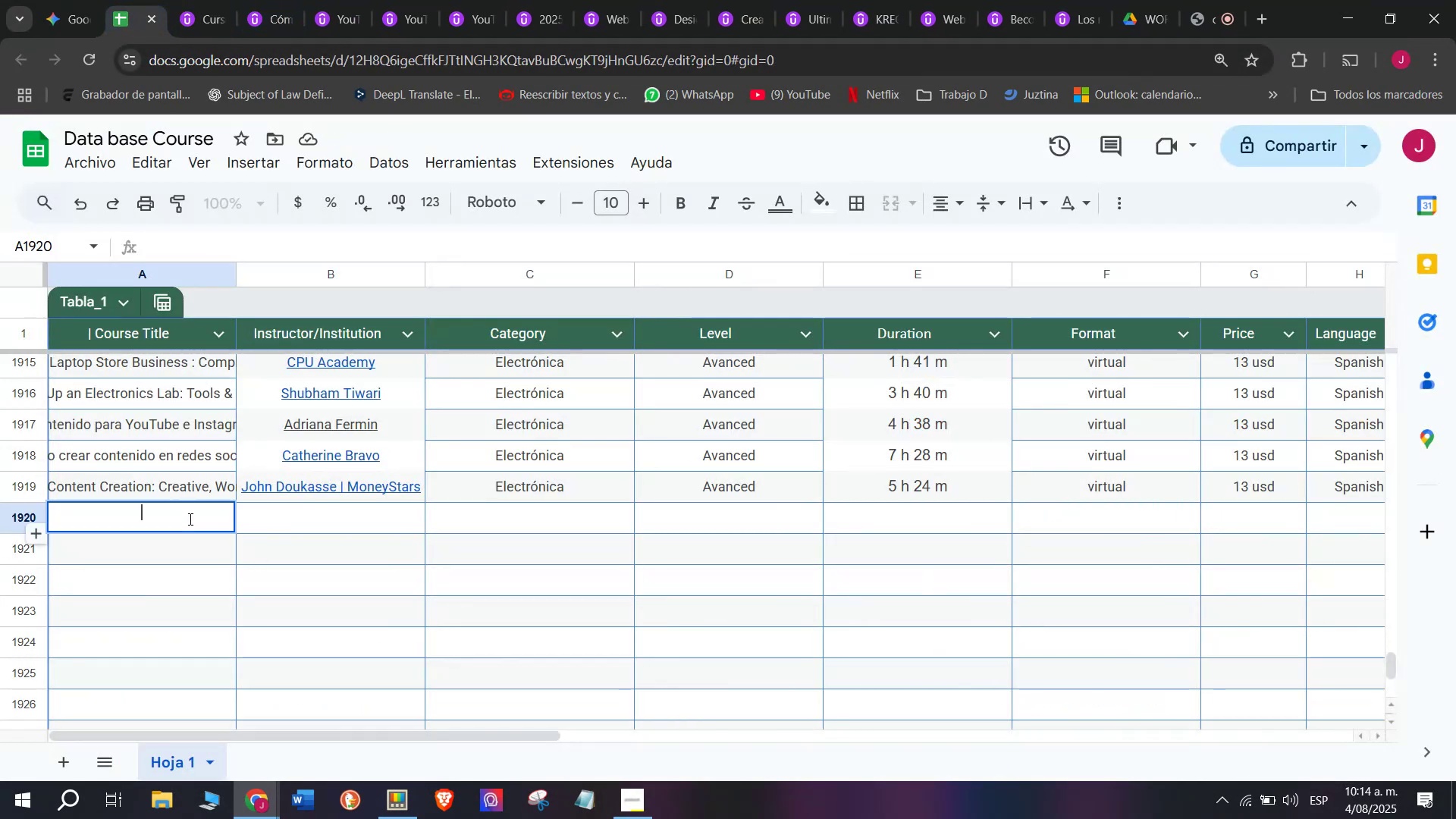 
key(Control+ControlLeft)
 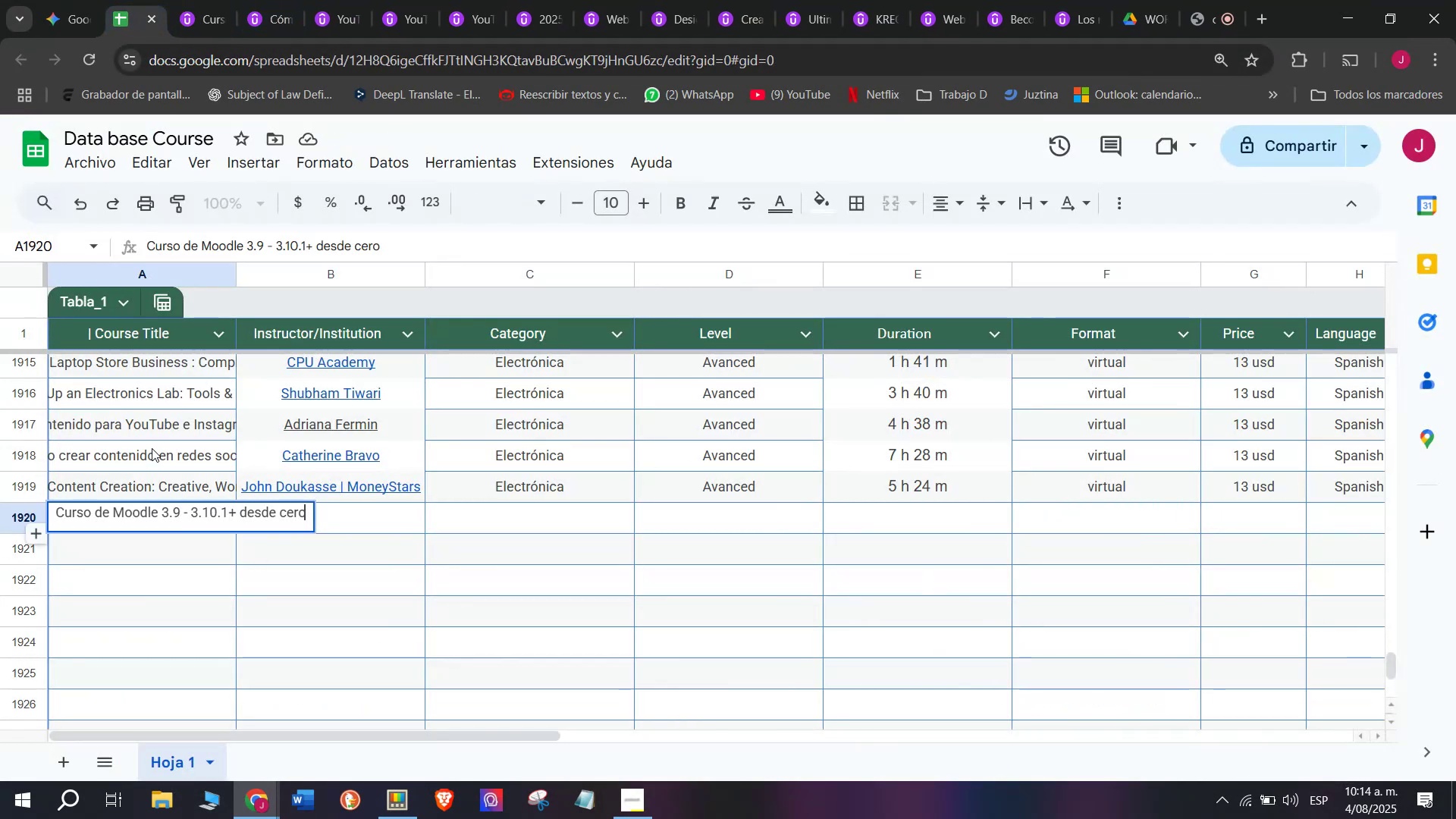 
key(Z)
 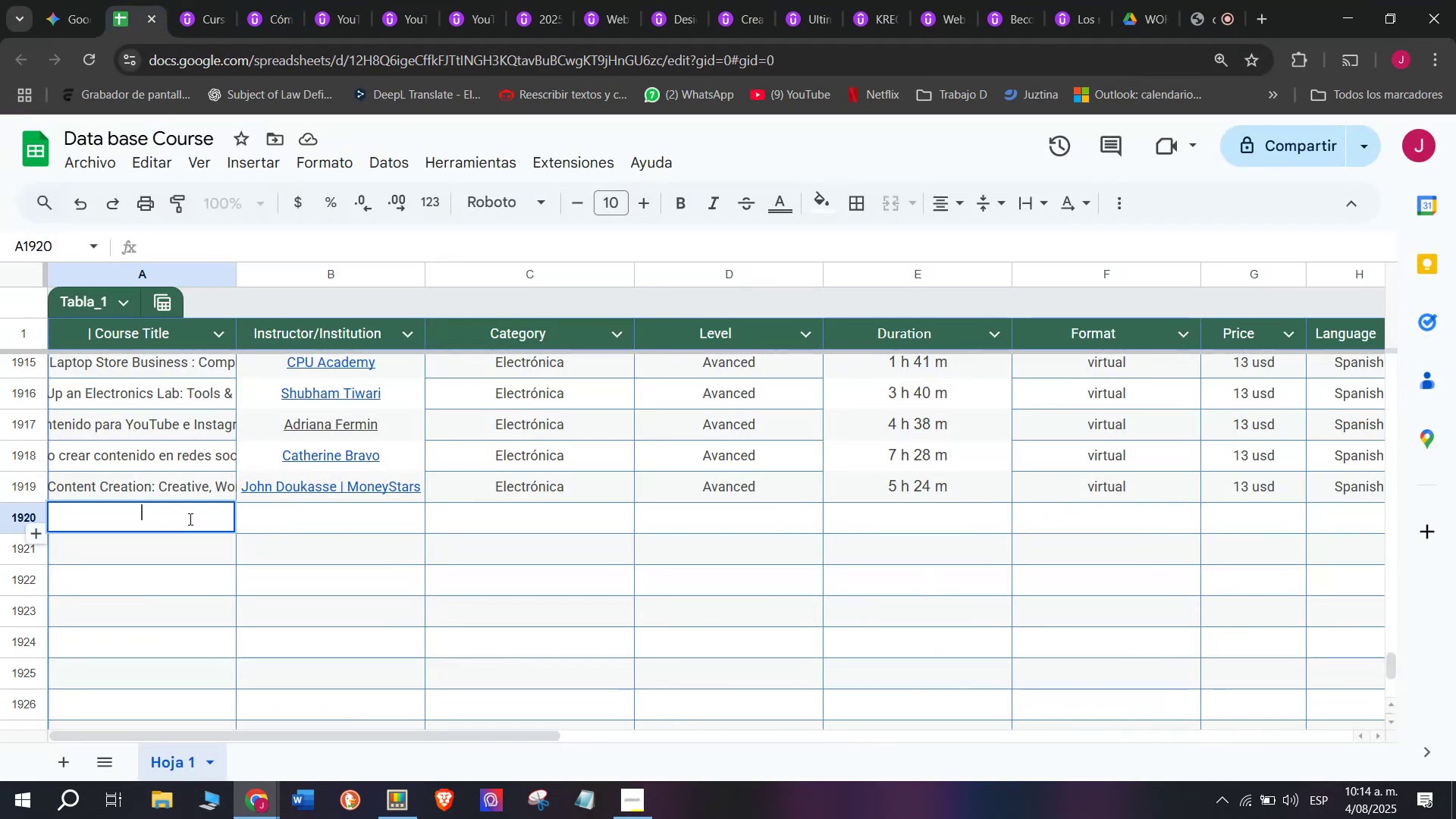 
key(Control+V)
 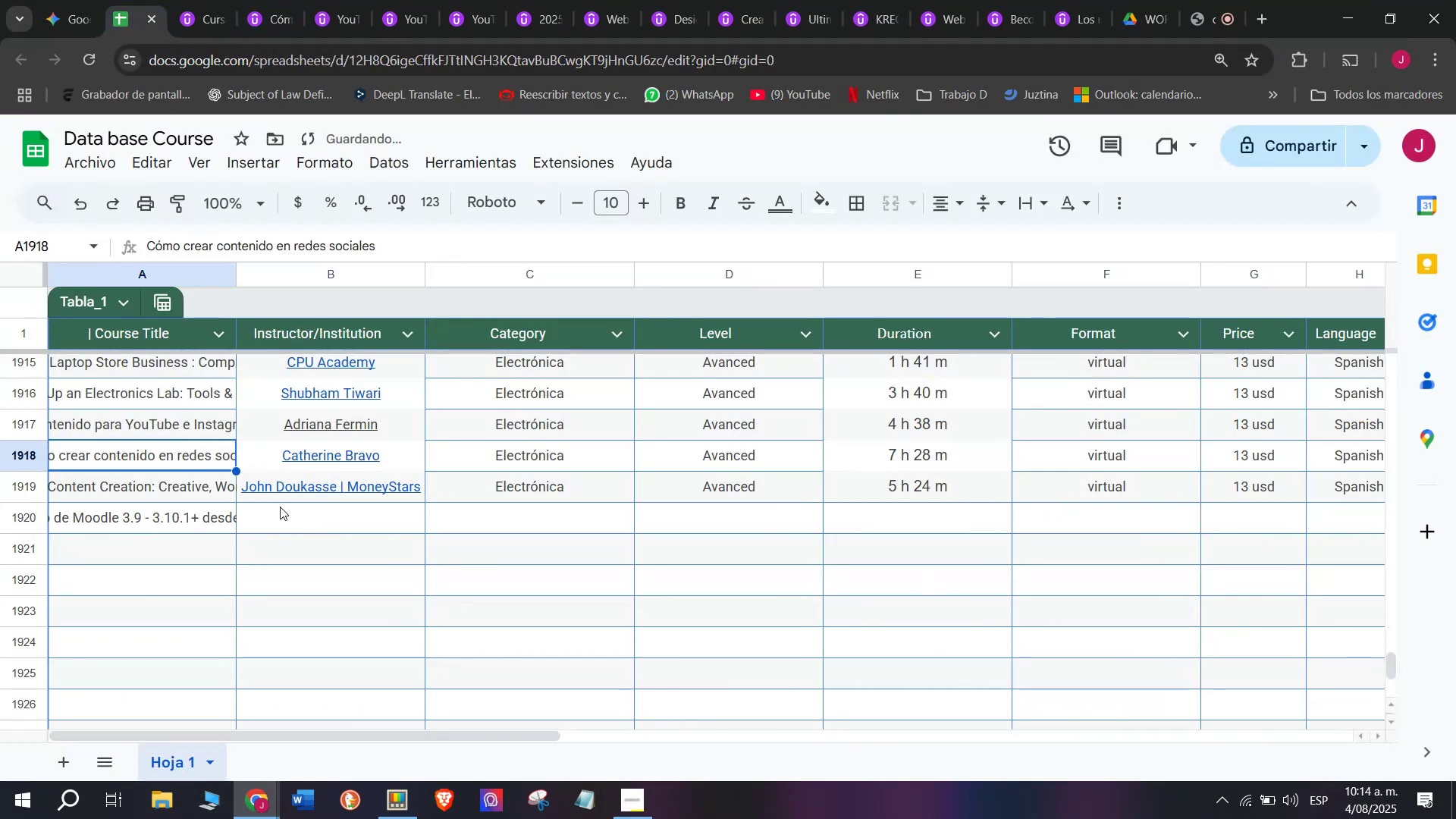 
left_click([293, 522])
 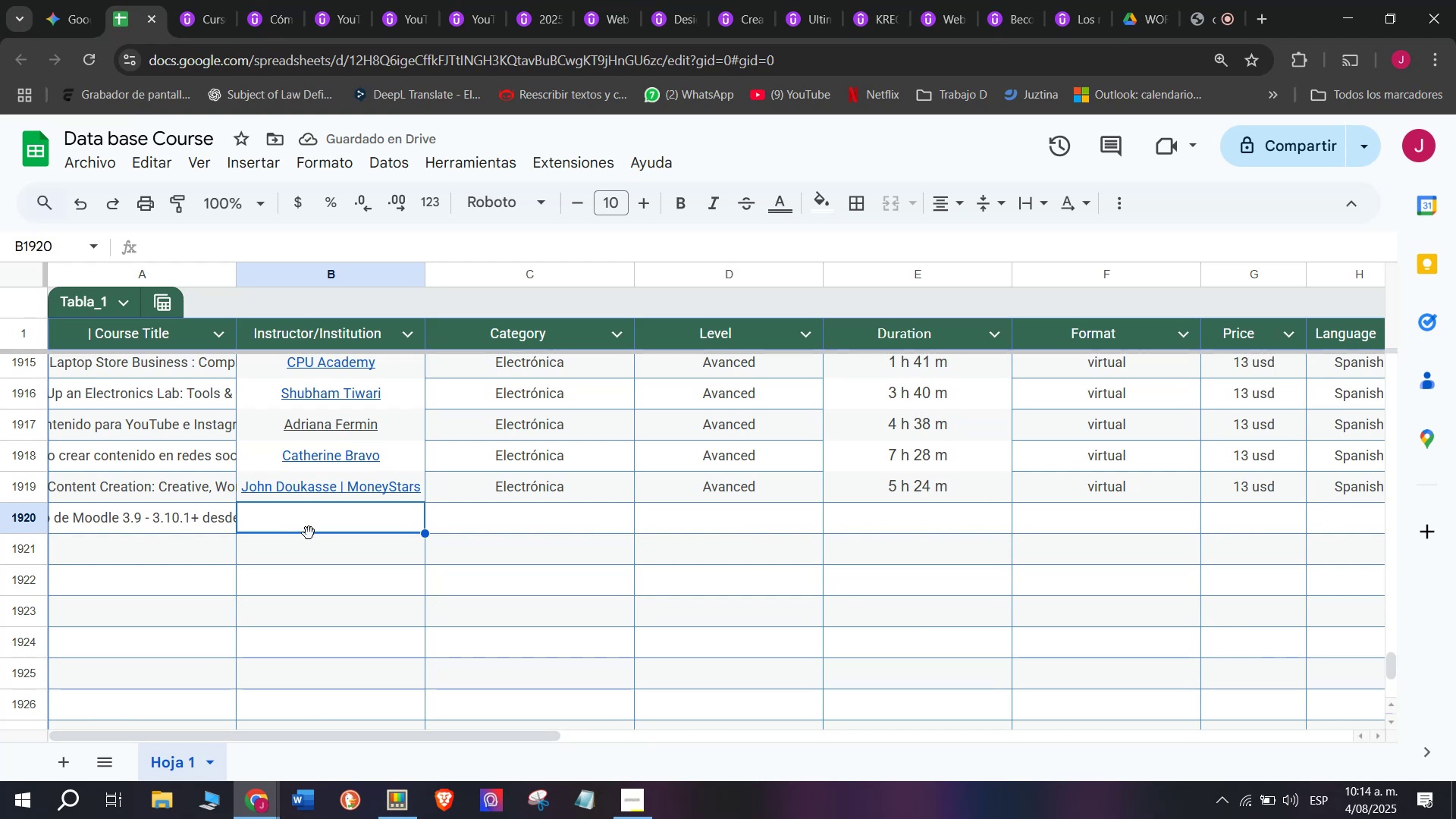 
wait(8.18)
 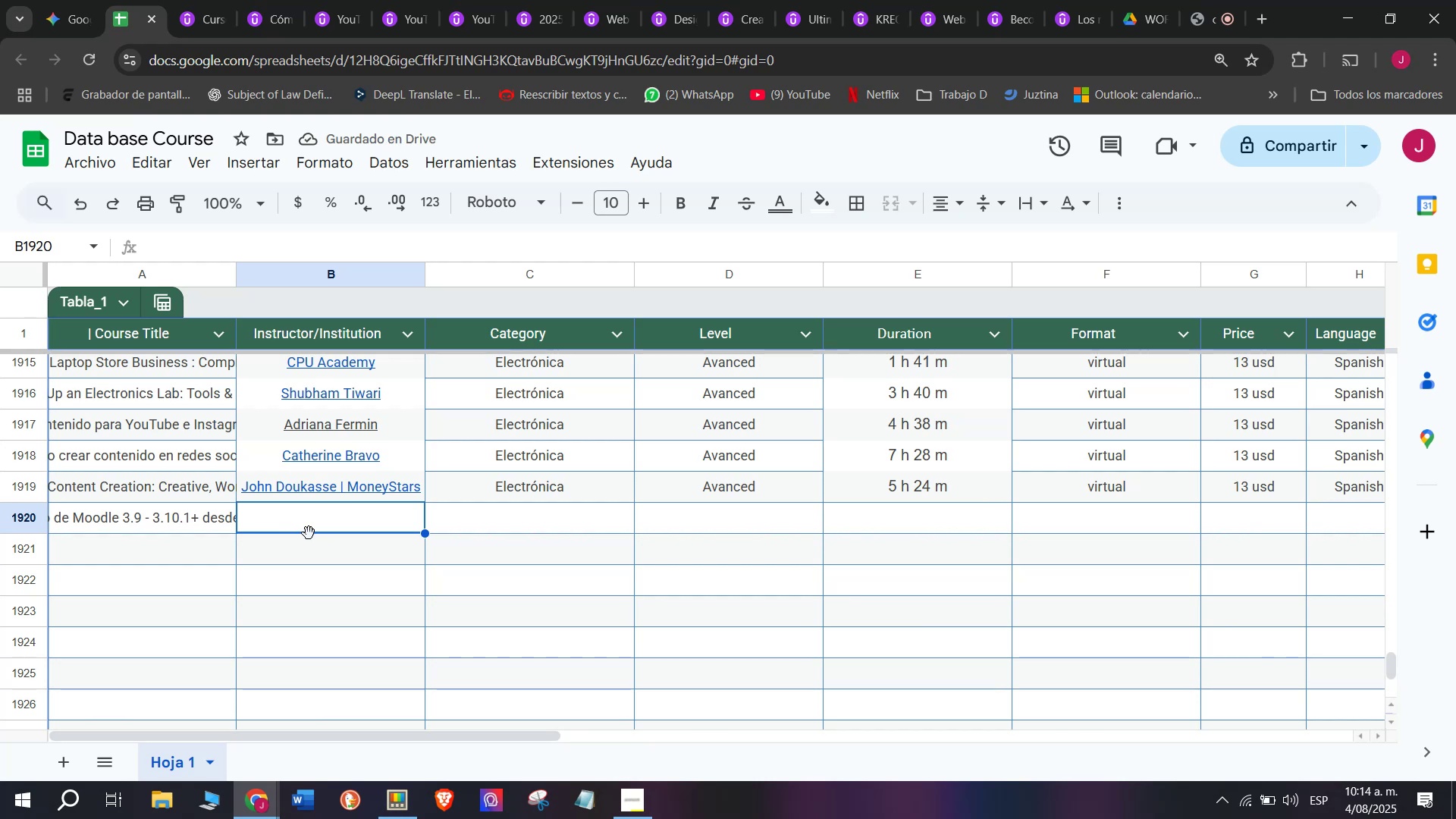 
left_click([369, 482])
 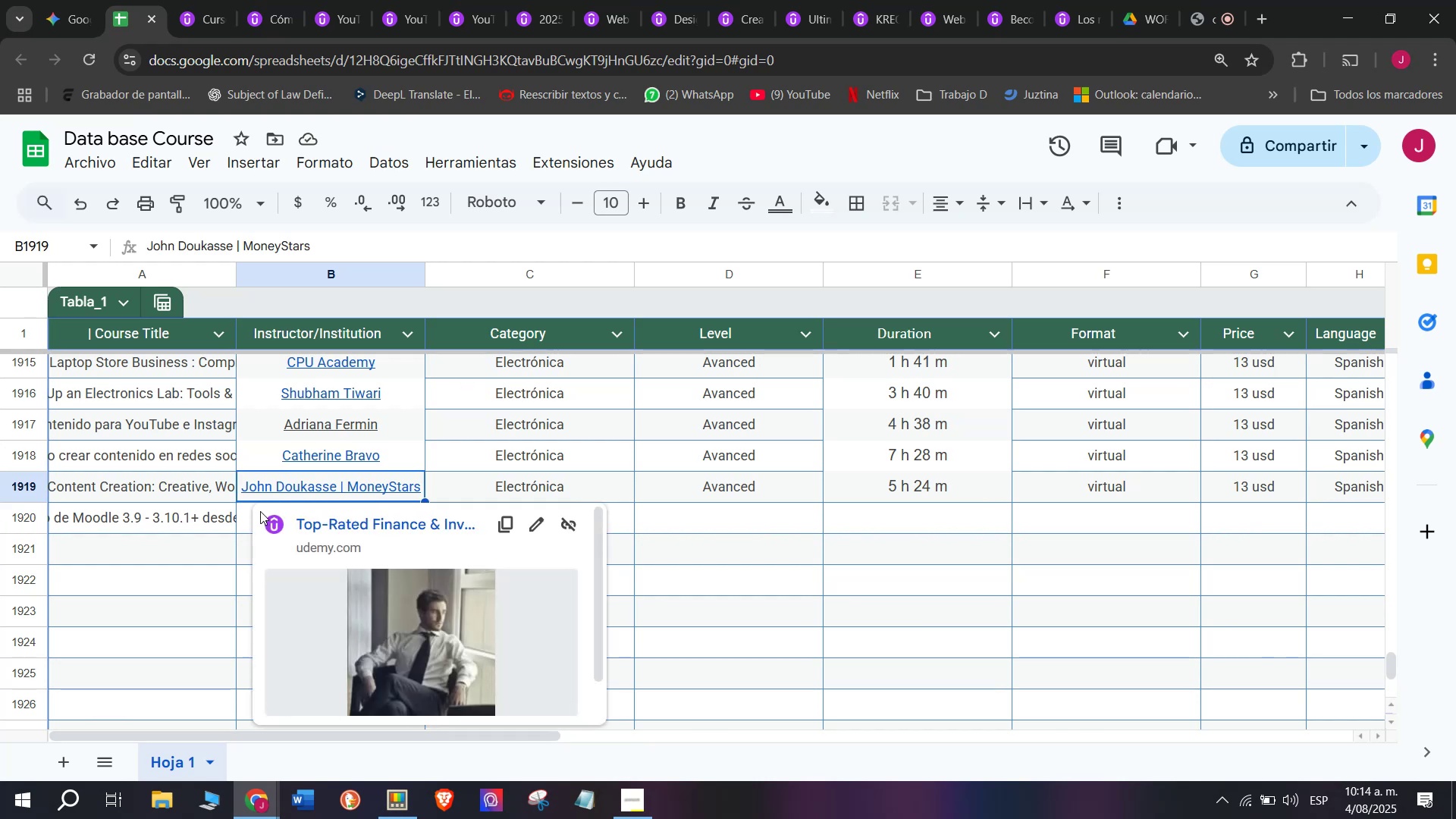 
double_click([252, 519])
 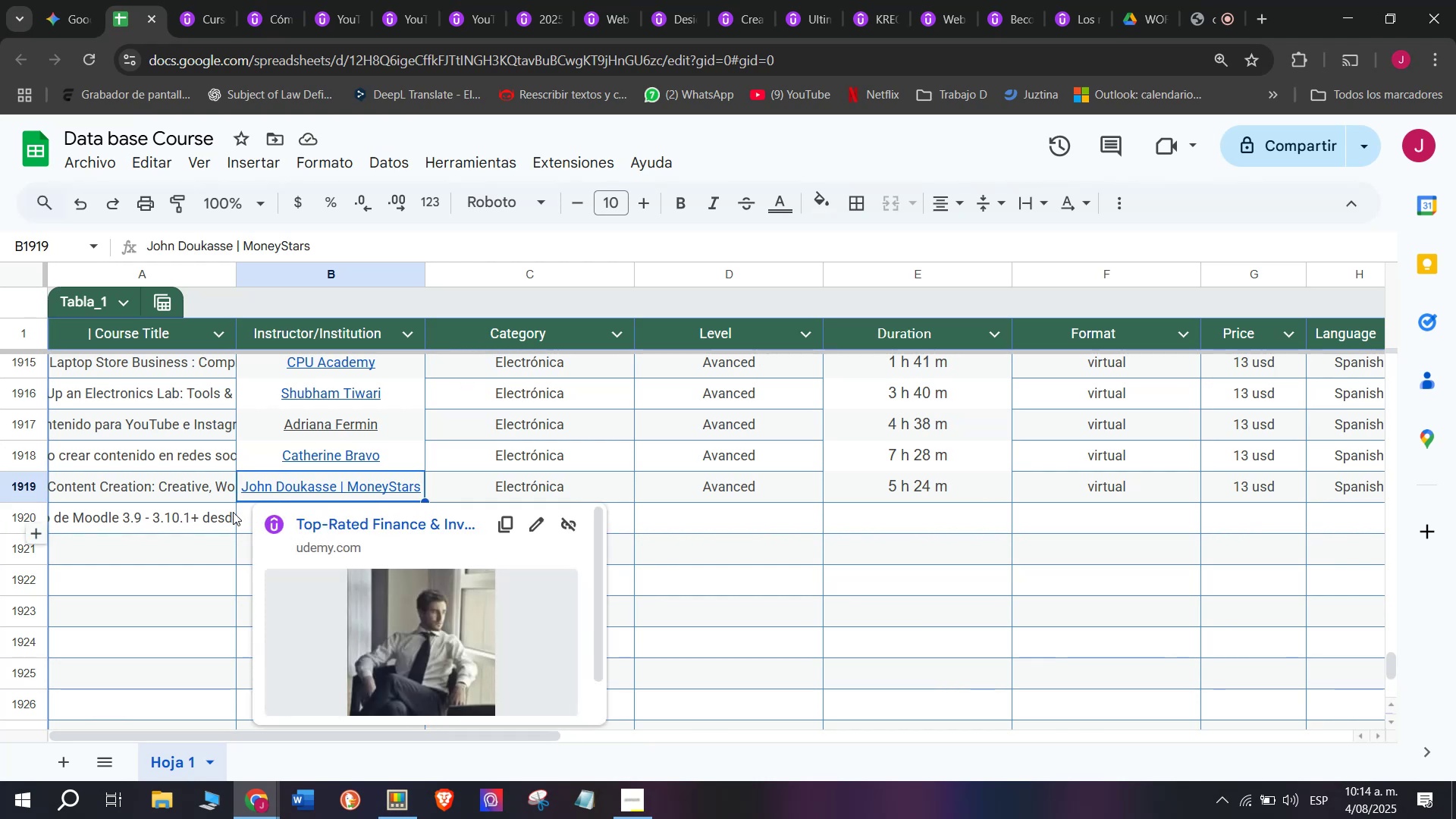 
left_click([231, 512])
 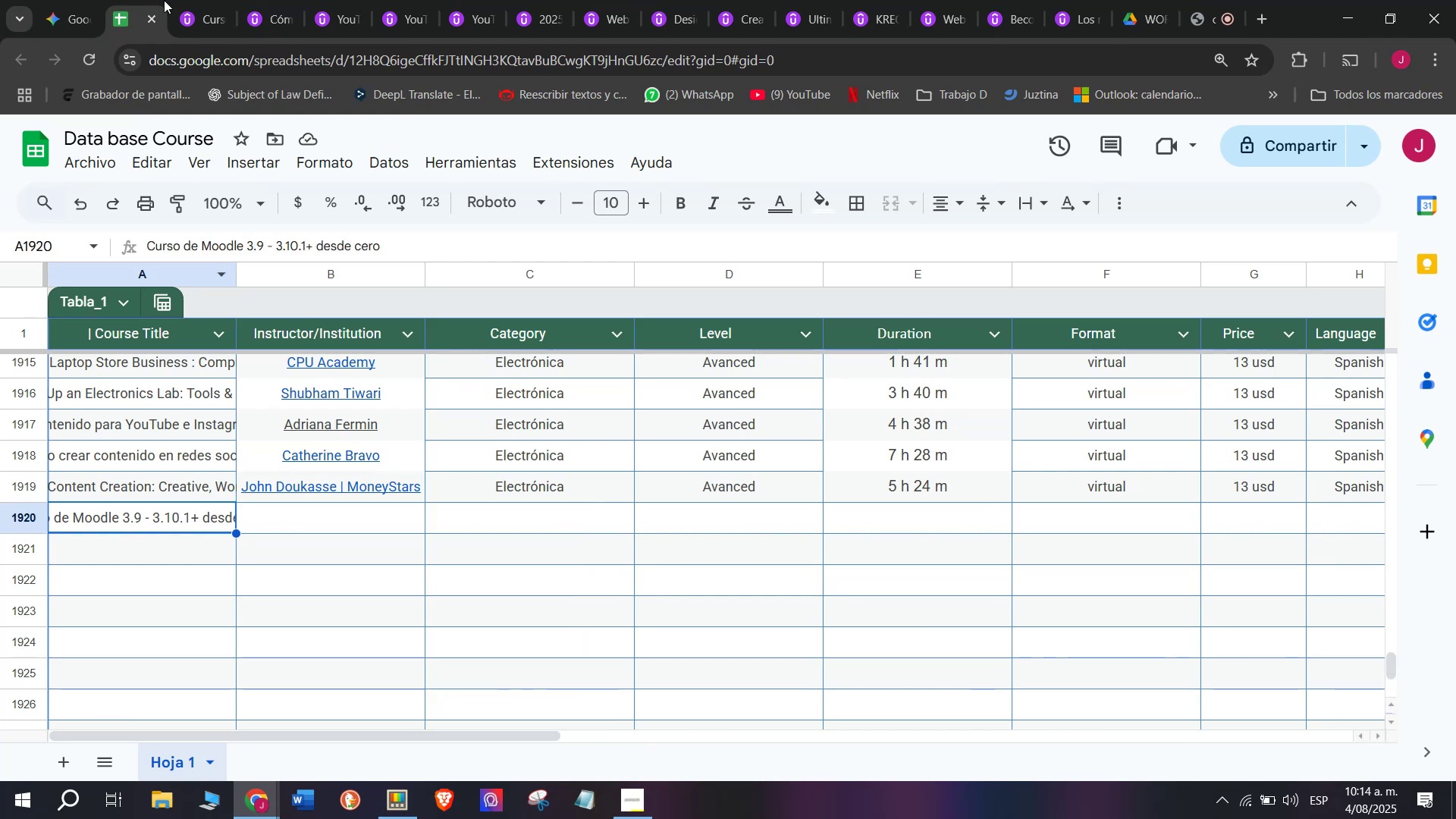 
left_click([178, 0])
 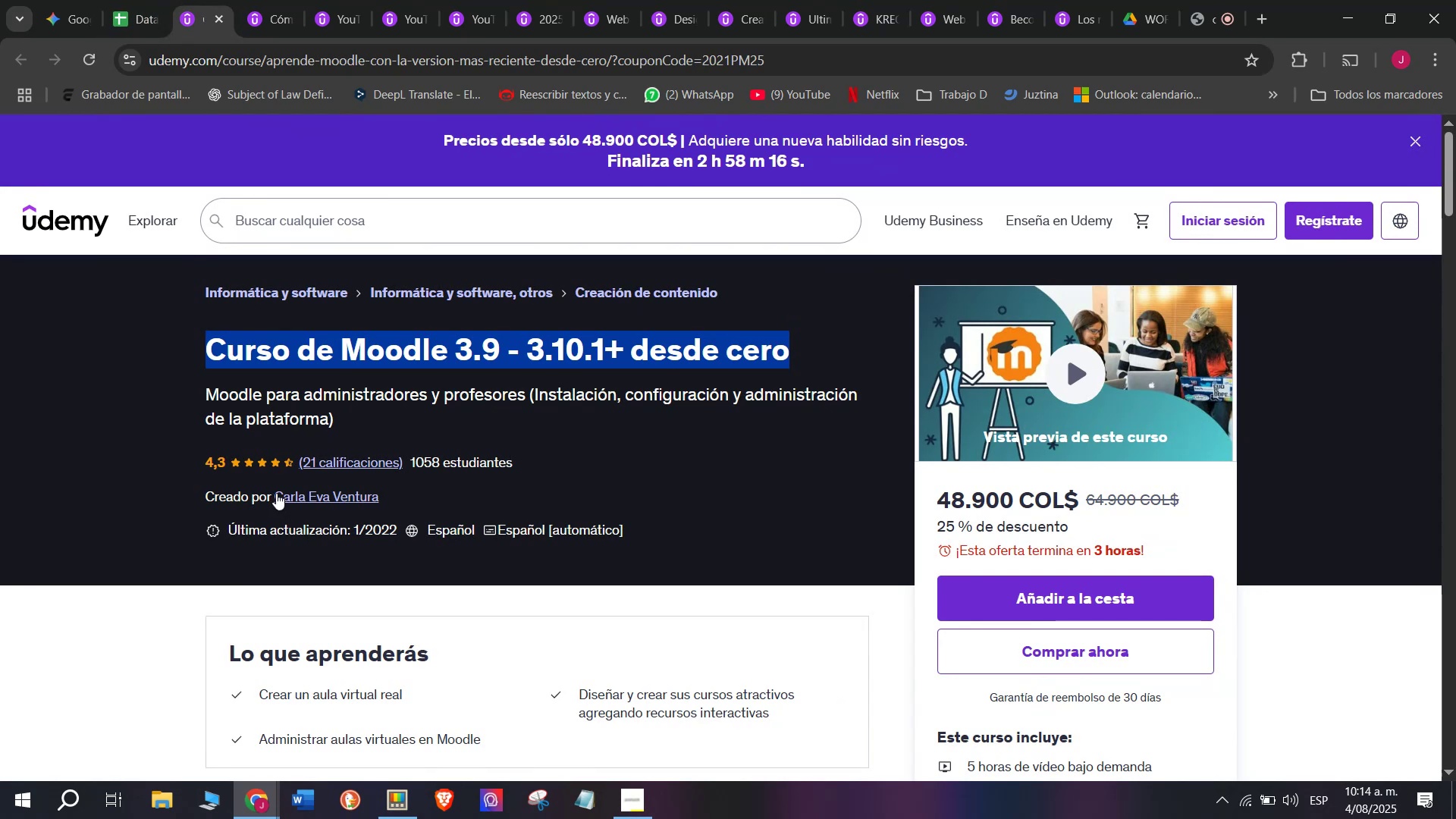 
left_click([288, 500])
 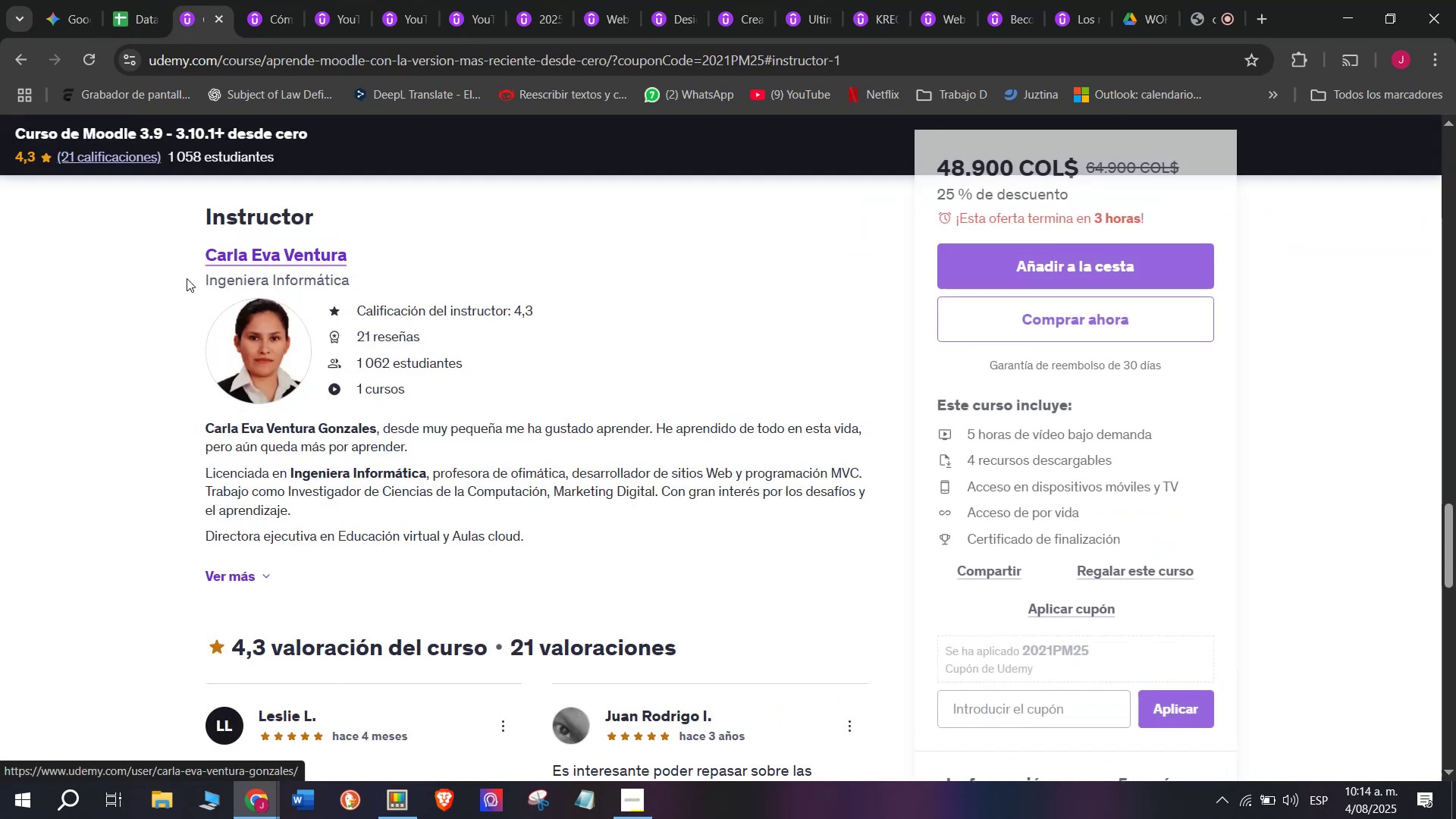 
left_click_drag(start_coordinate=[194, 262], to_coordinate=[377, 266])
 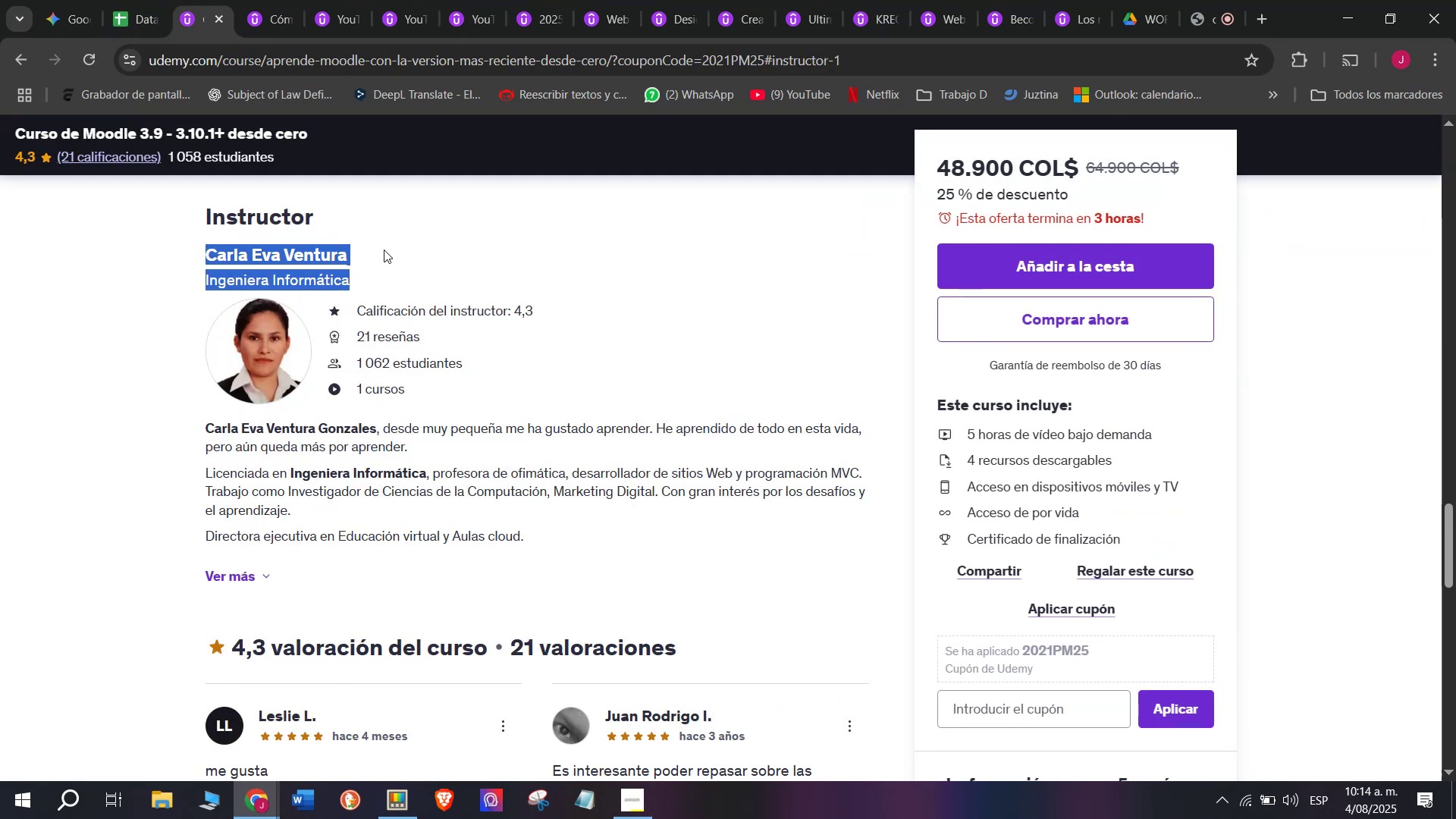 
left_click([77, 215])
 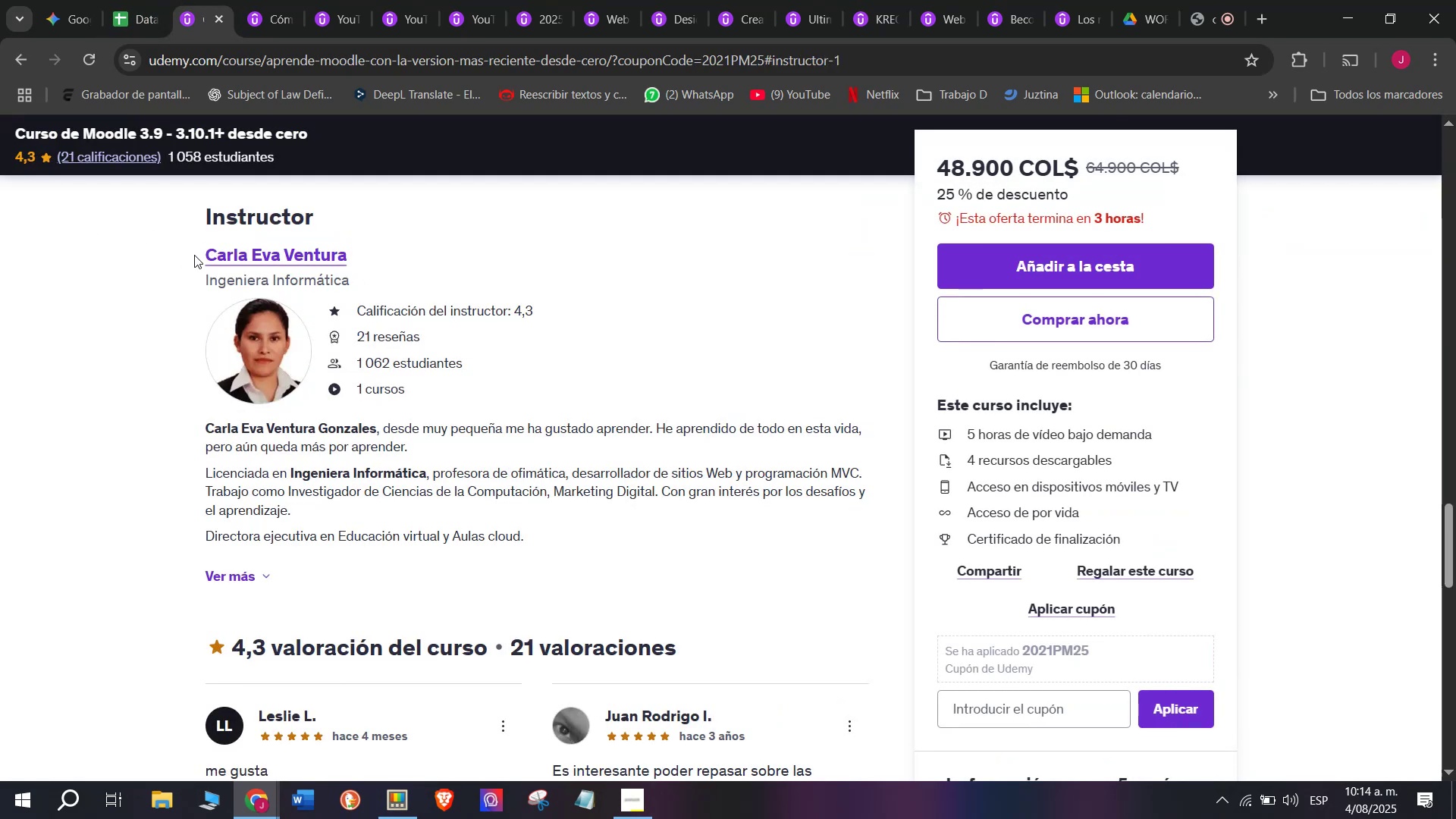 
left_click_drag(start_coordinate=[192, 255], to_coordinate=[402, 259])
 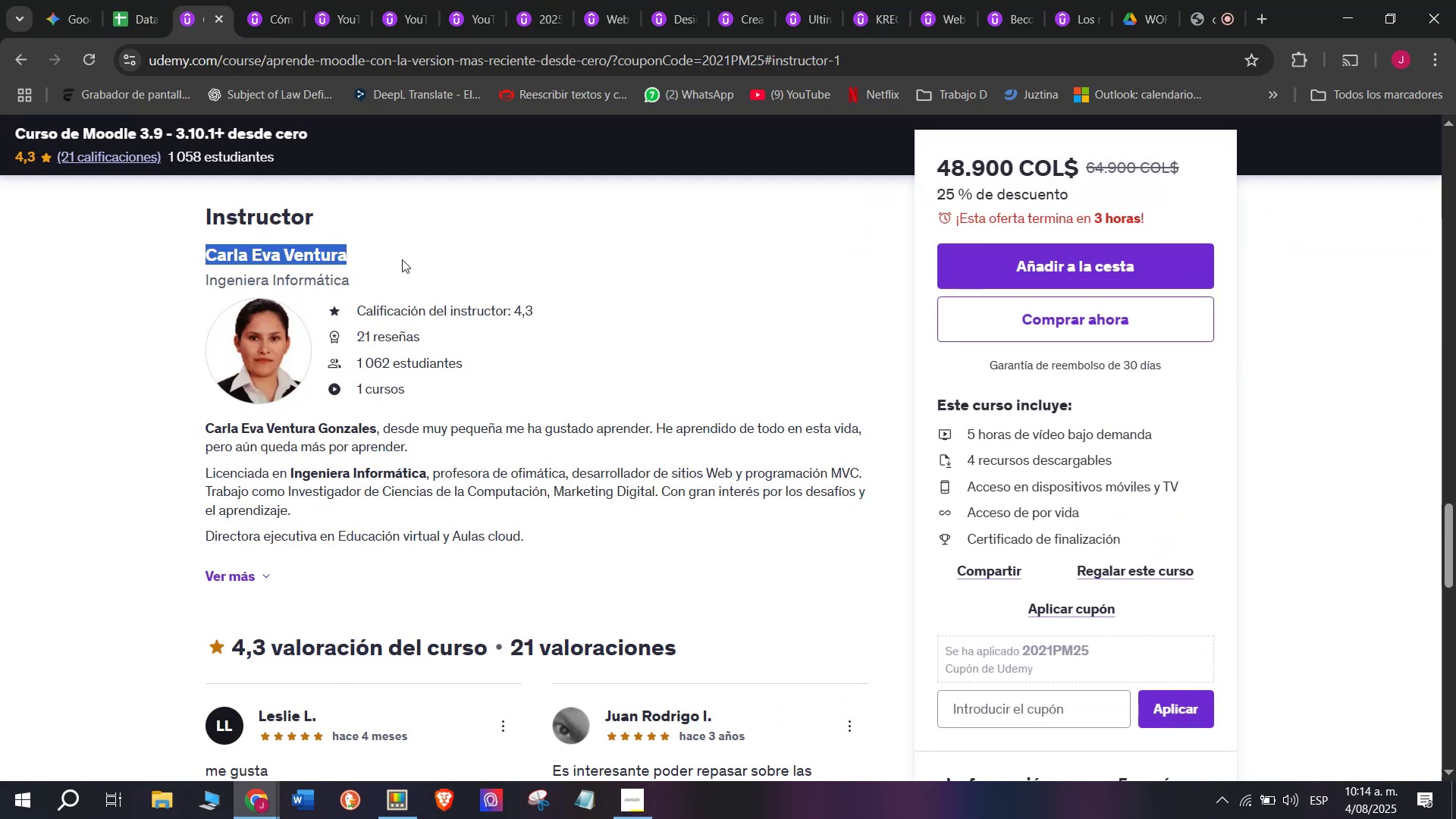 
key(Control+ControlLeft)
 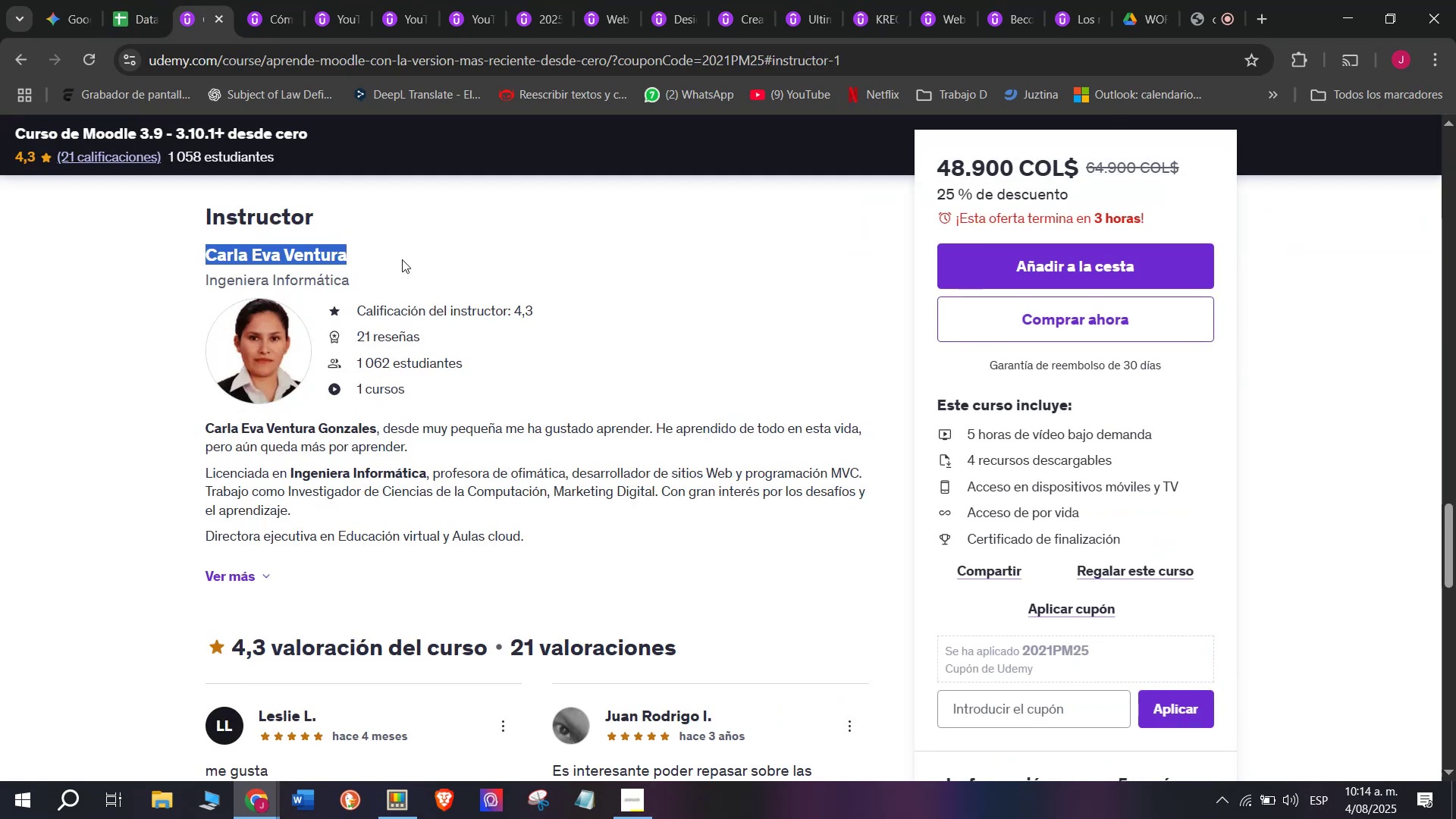 
key(Break)
 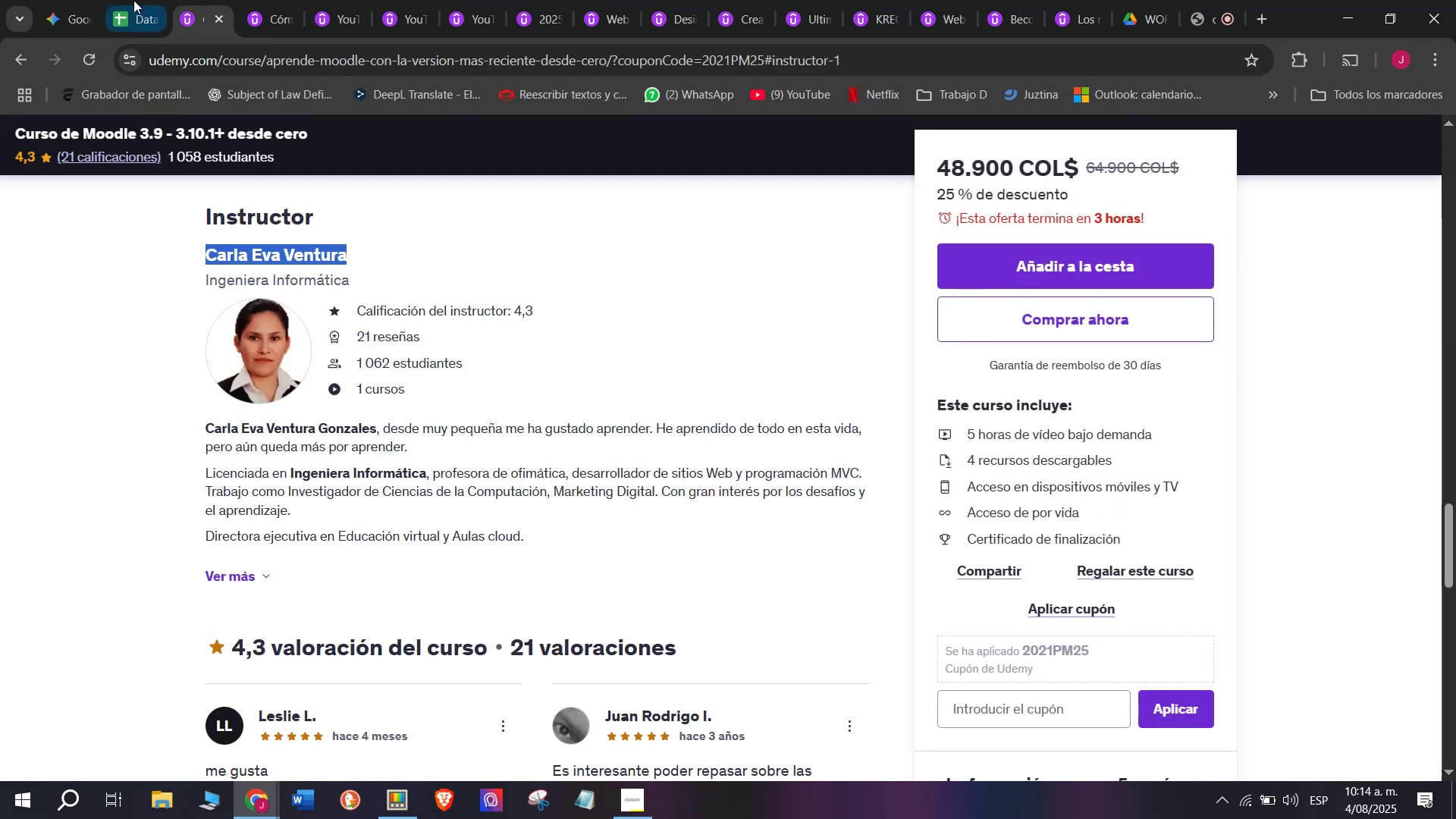 
key(Control+C)
 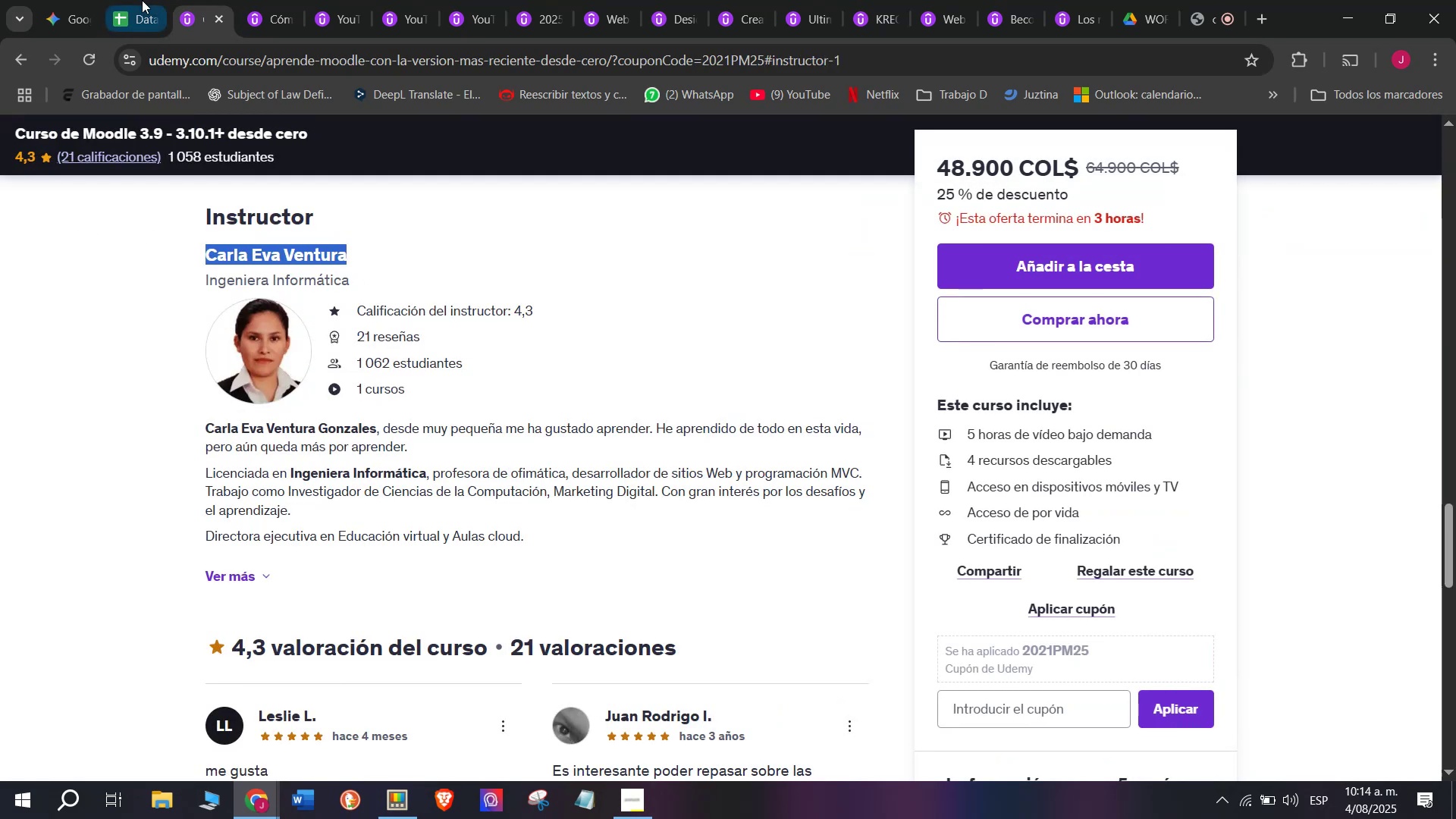 
left_click([133, 0])
 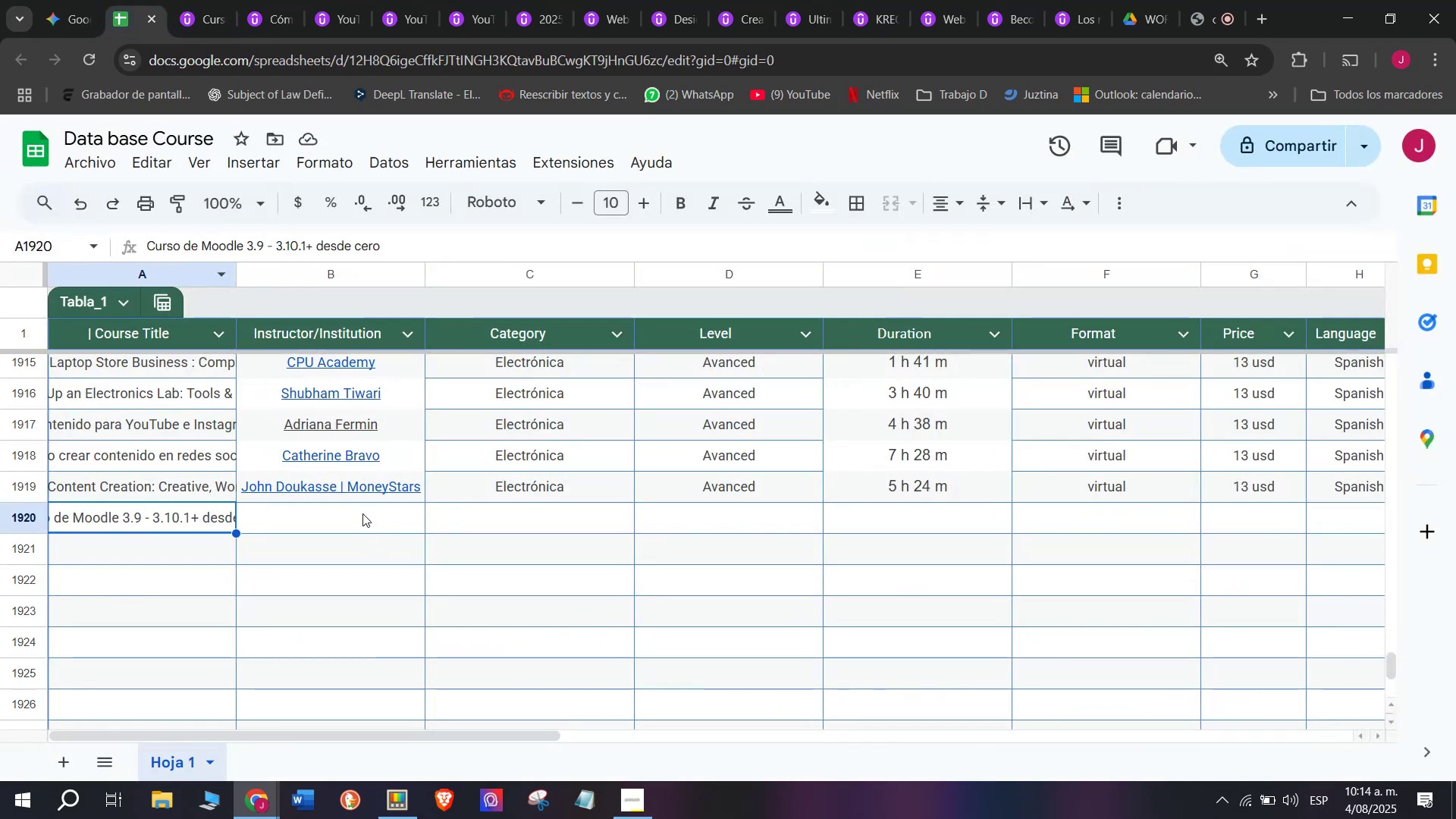 
key(Z)
 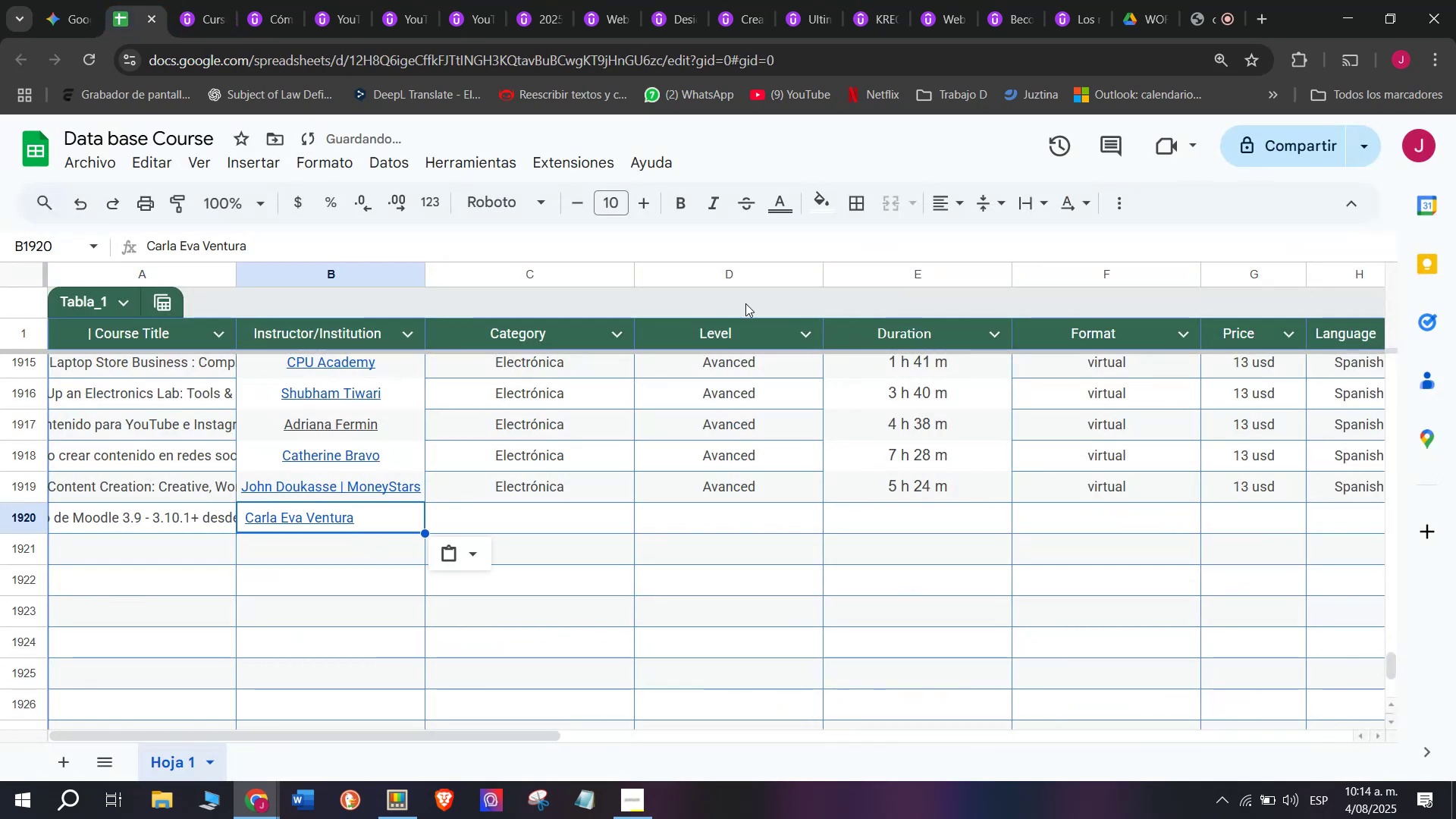 
key(Control+ControlLeft)
 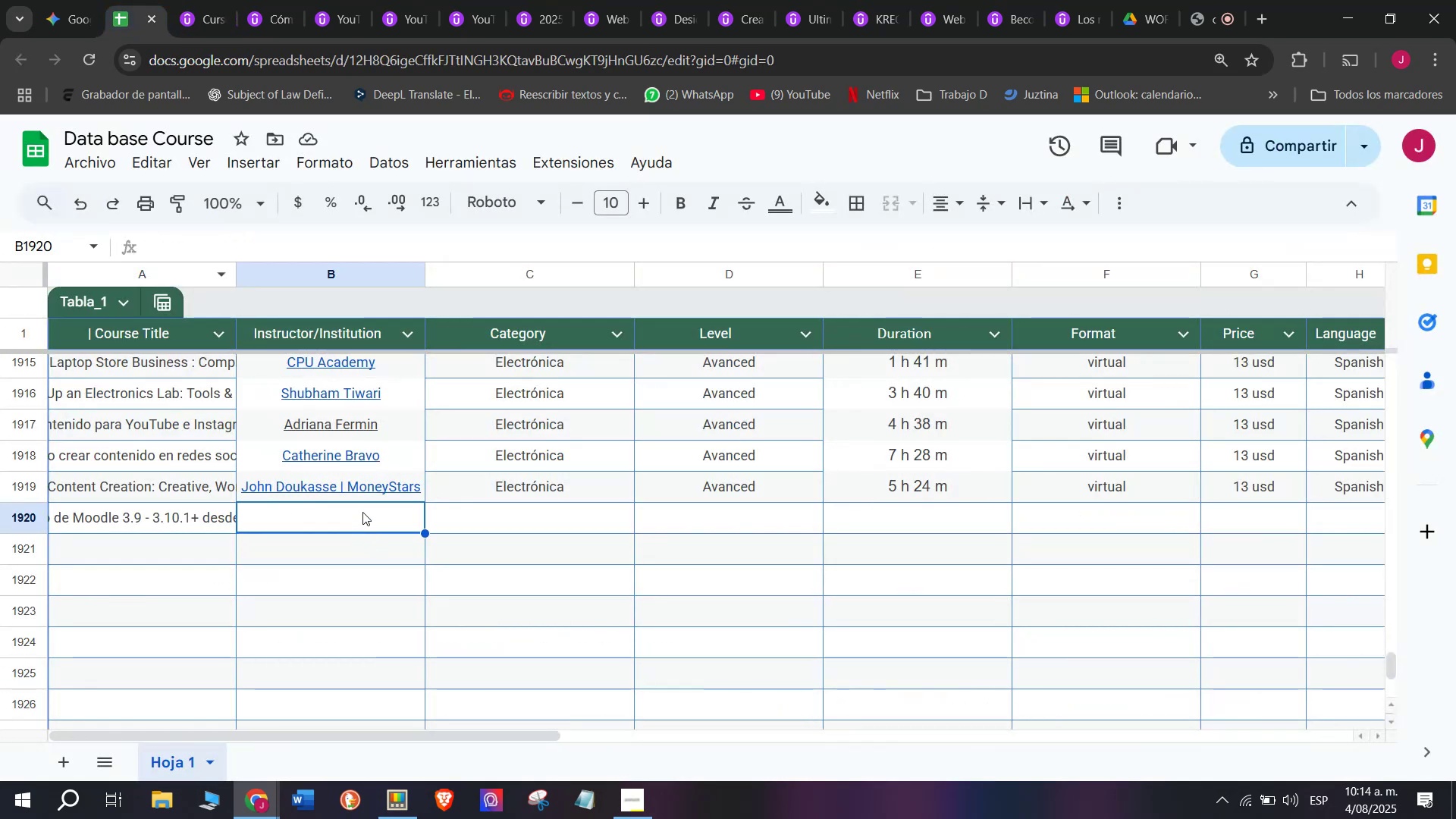 
key(Control+V)
 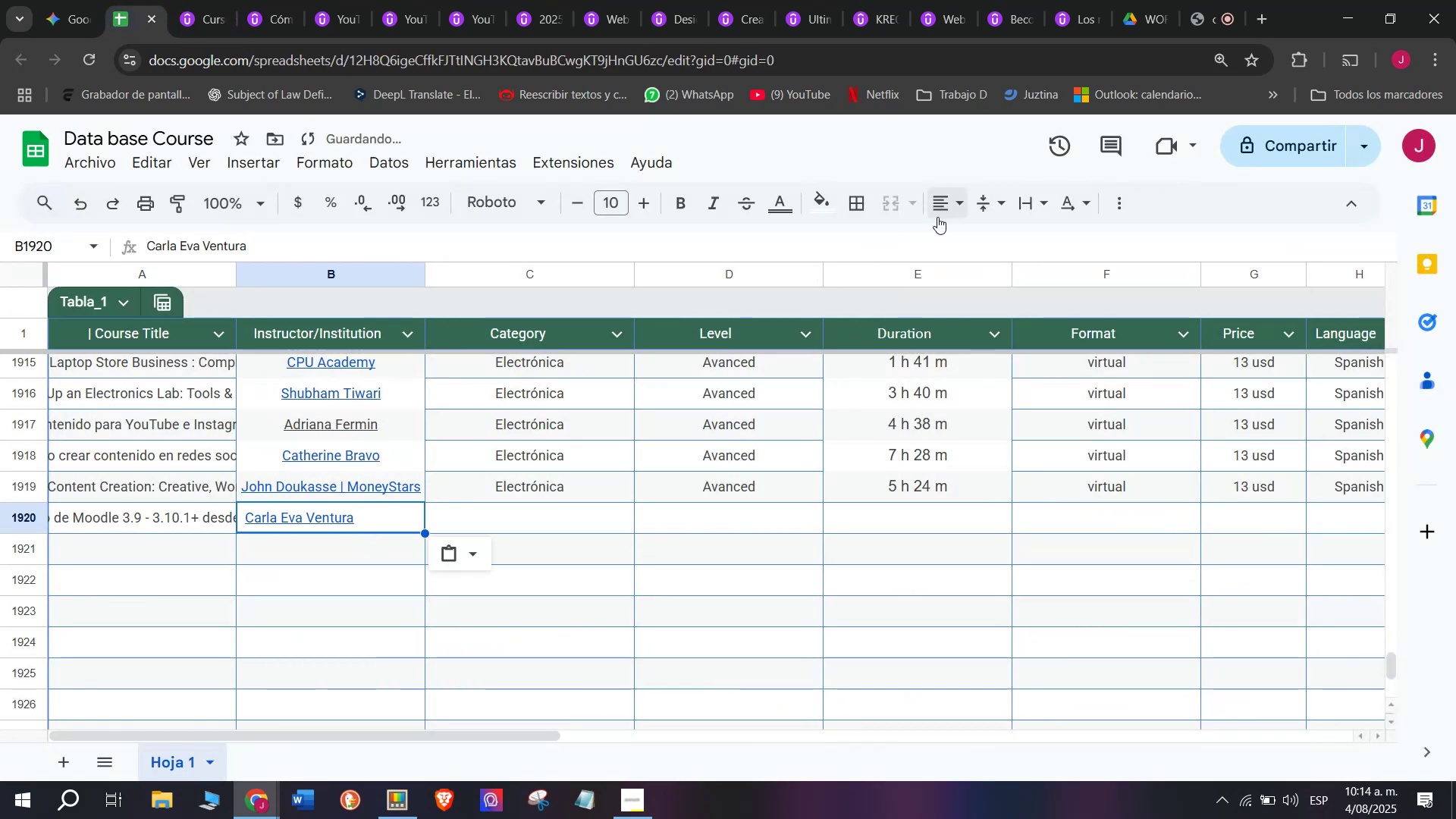 
left_click([960, 204])
 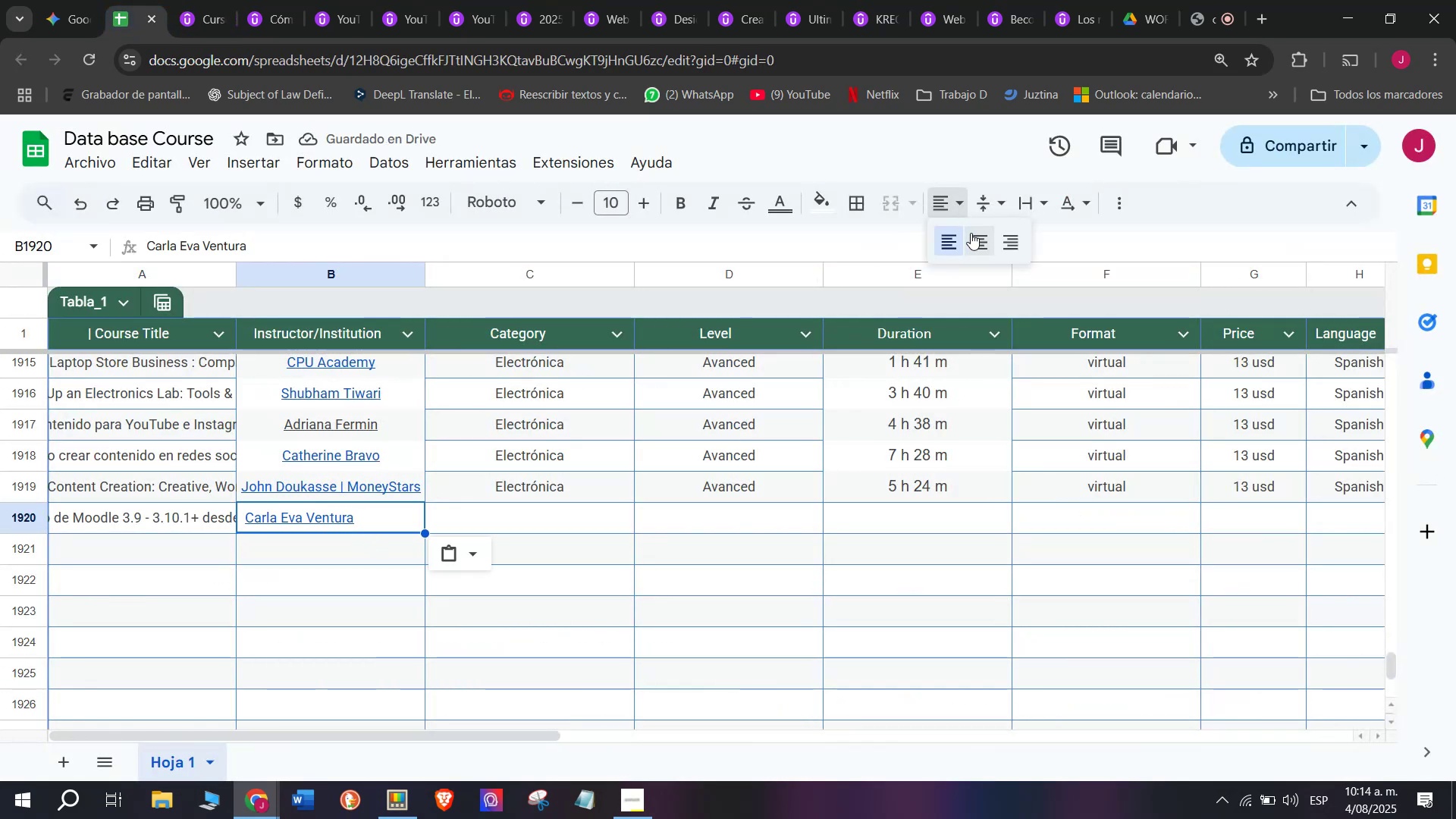 
left_click([971, 235])
 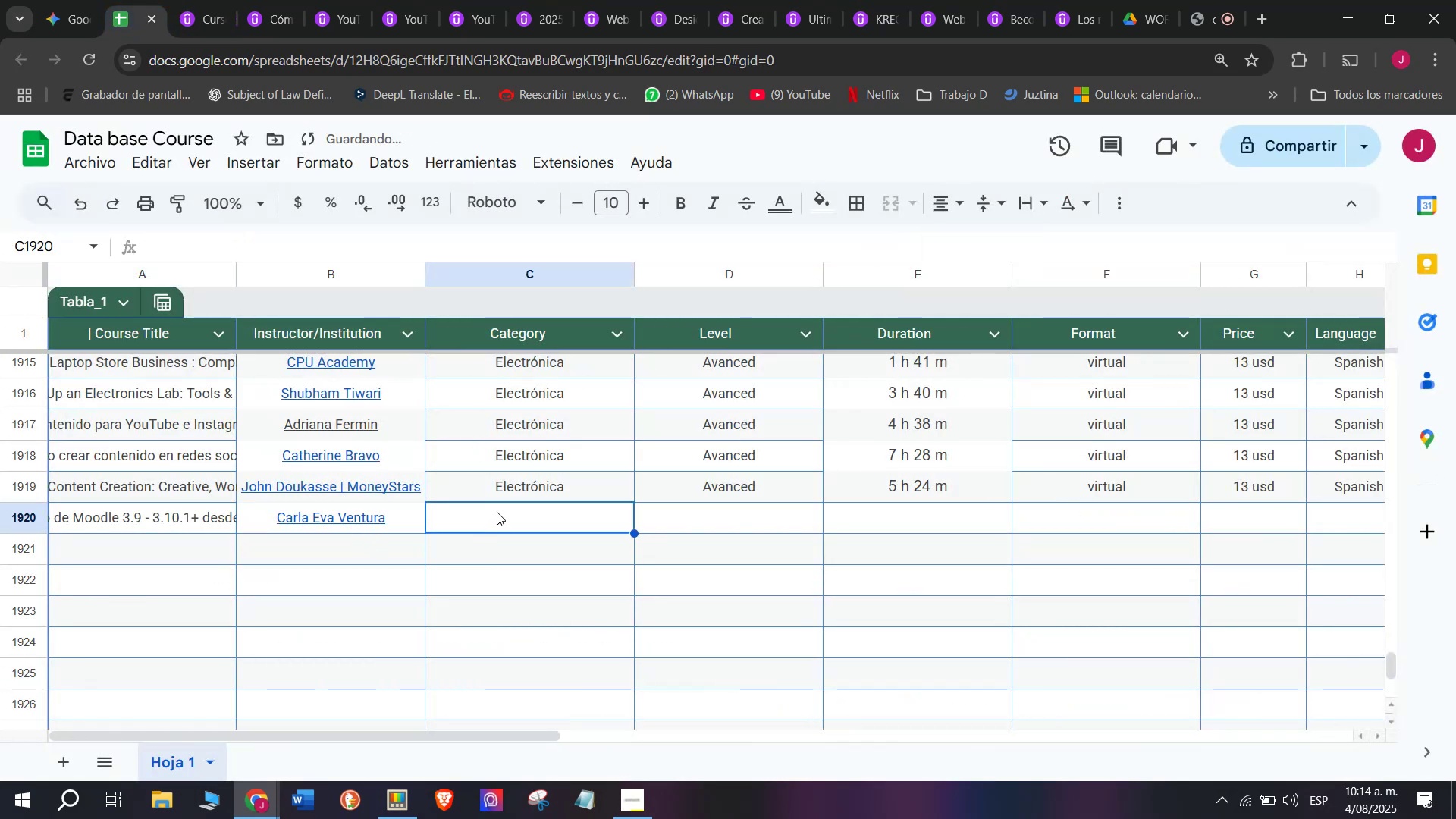 
key(Control+ControlLeft)
 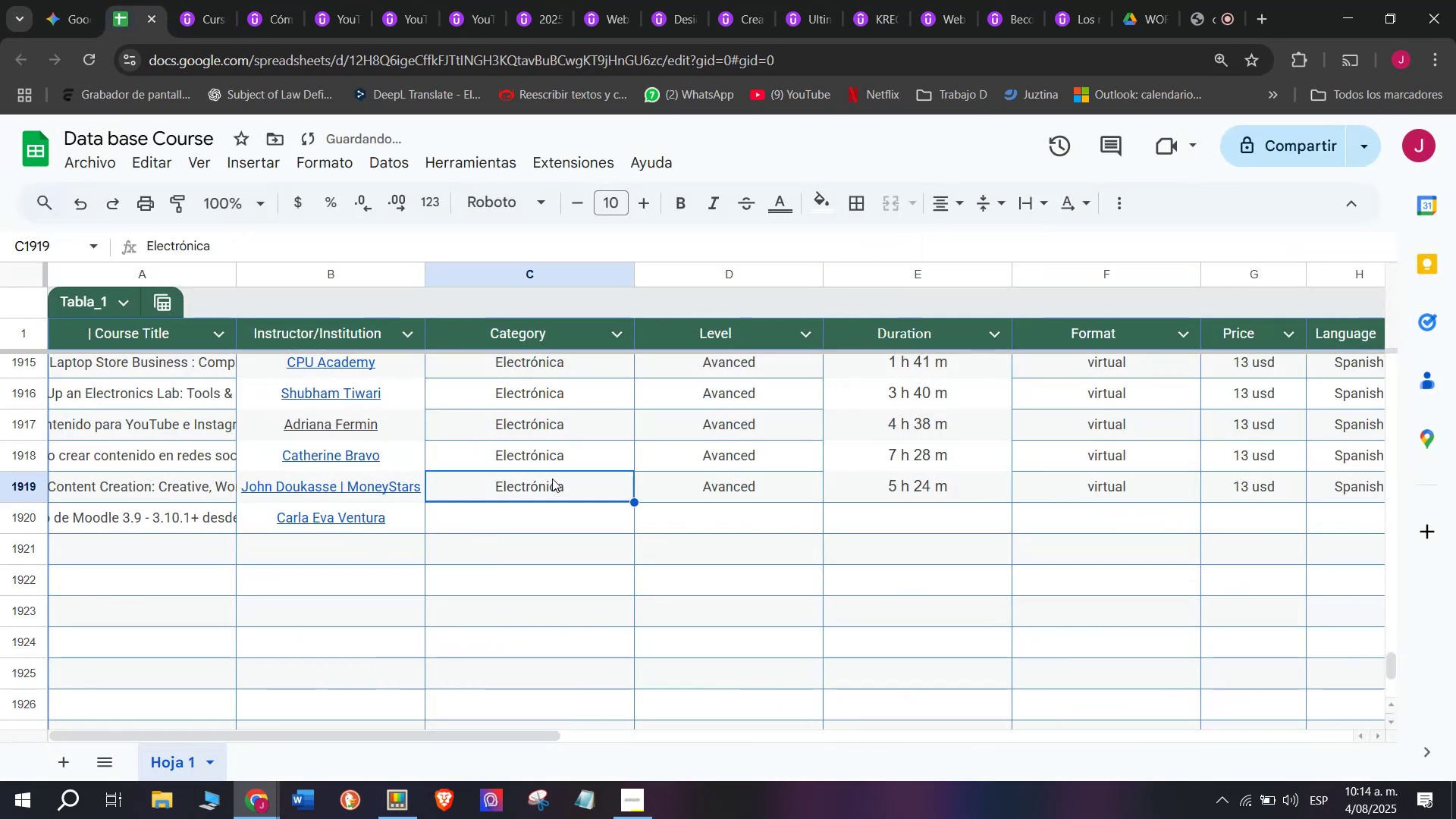 
key(Break)
 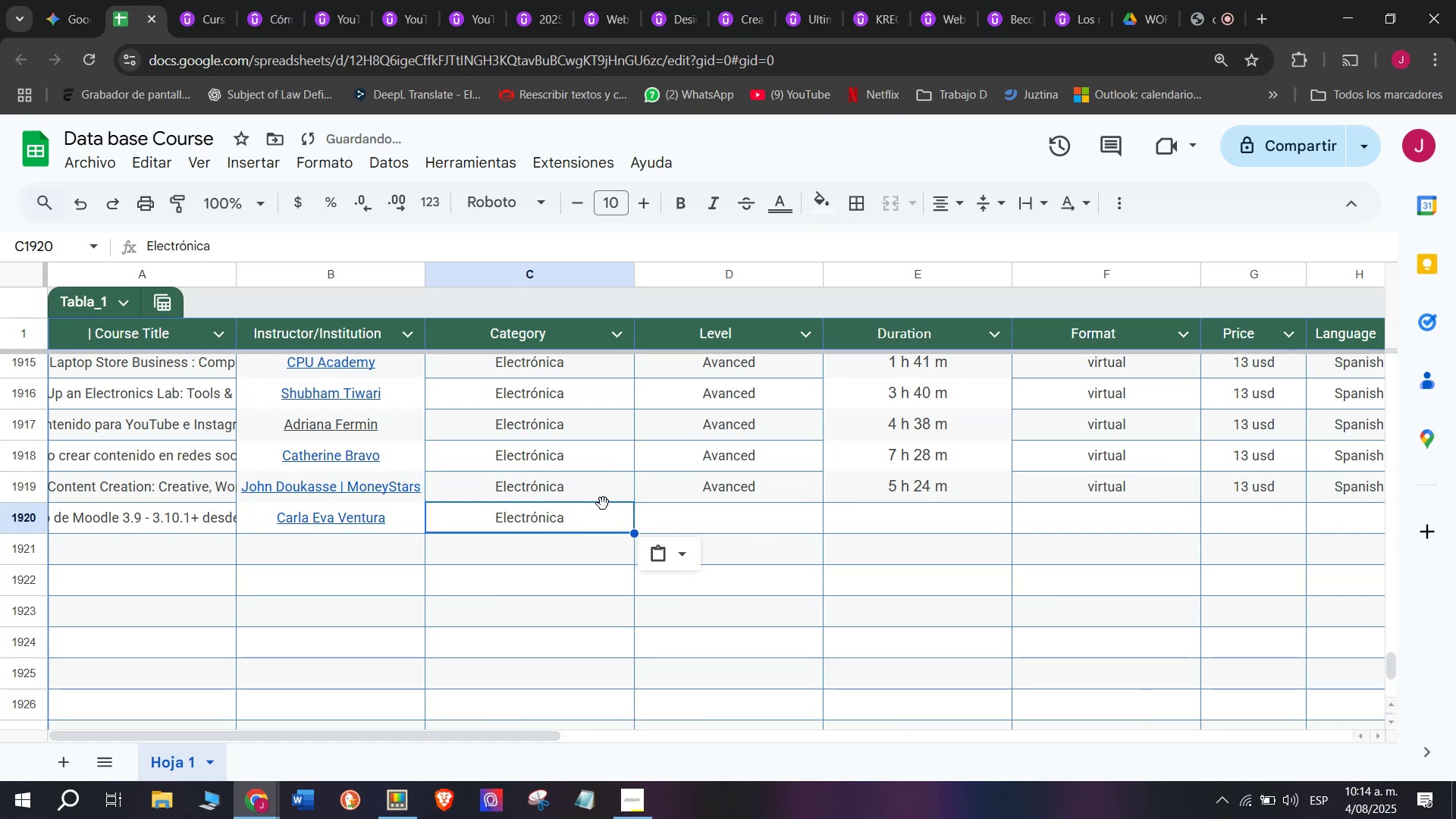 
key(Control+C)
 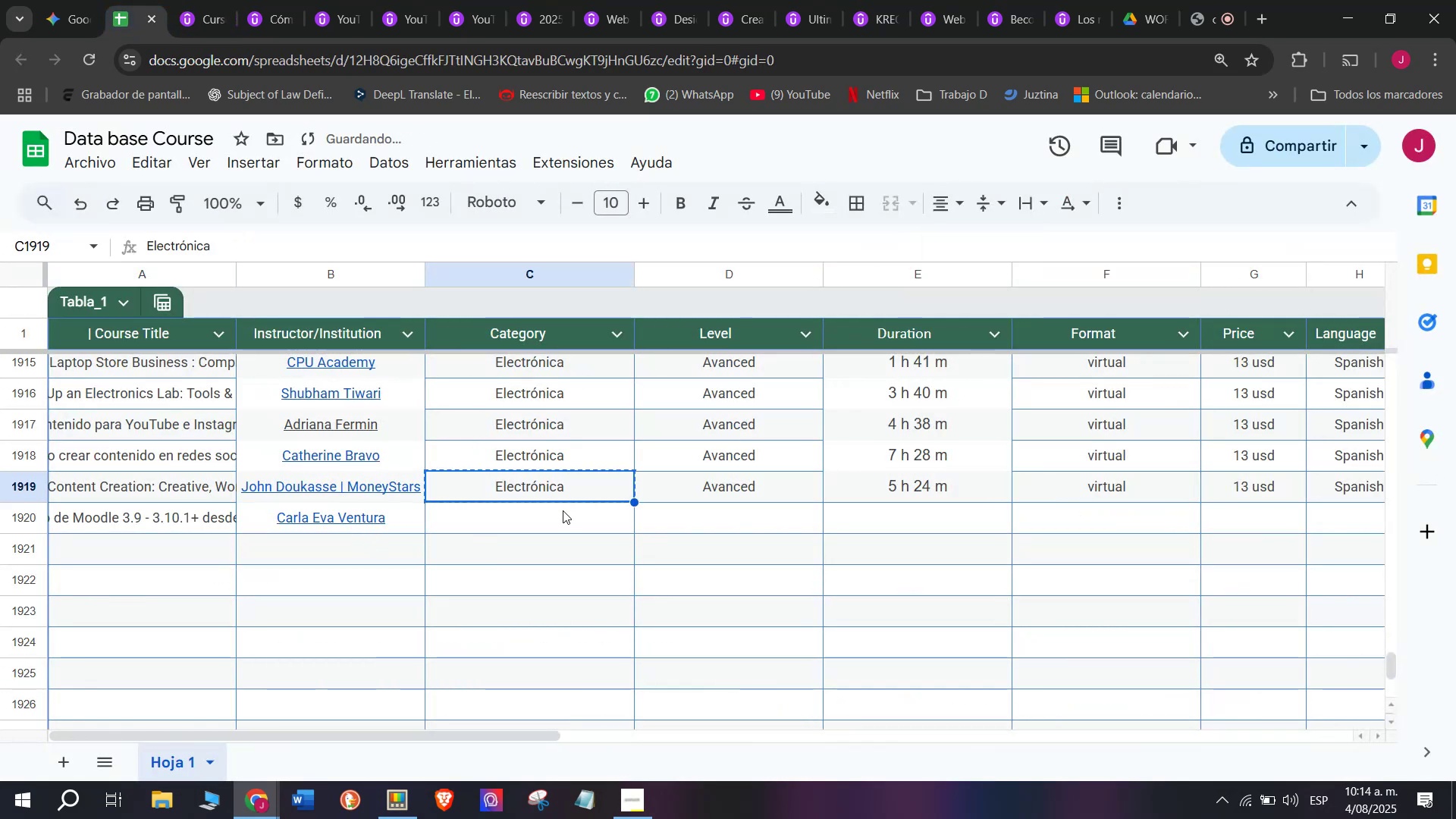 
triple_click([564, 510])
 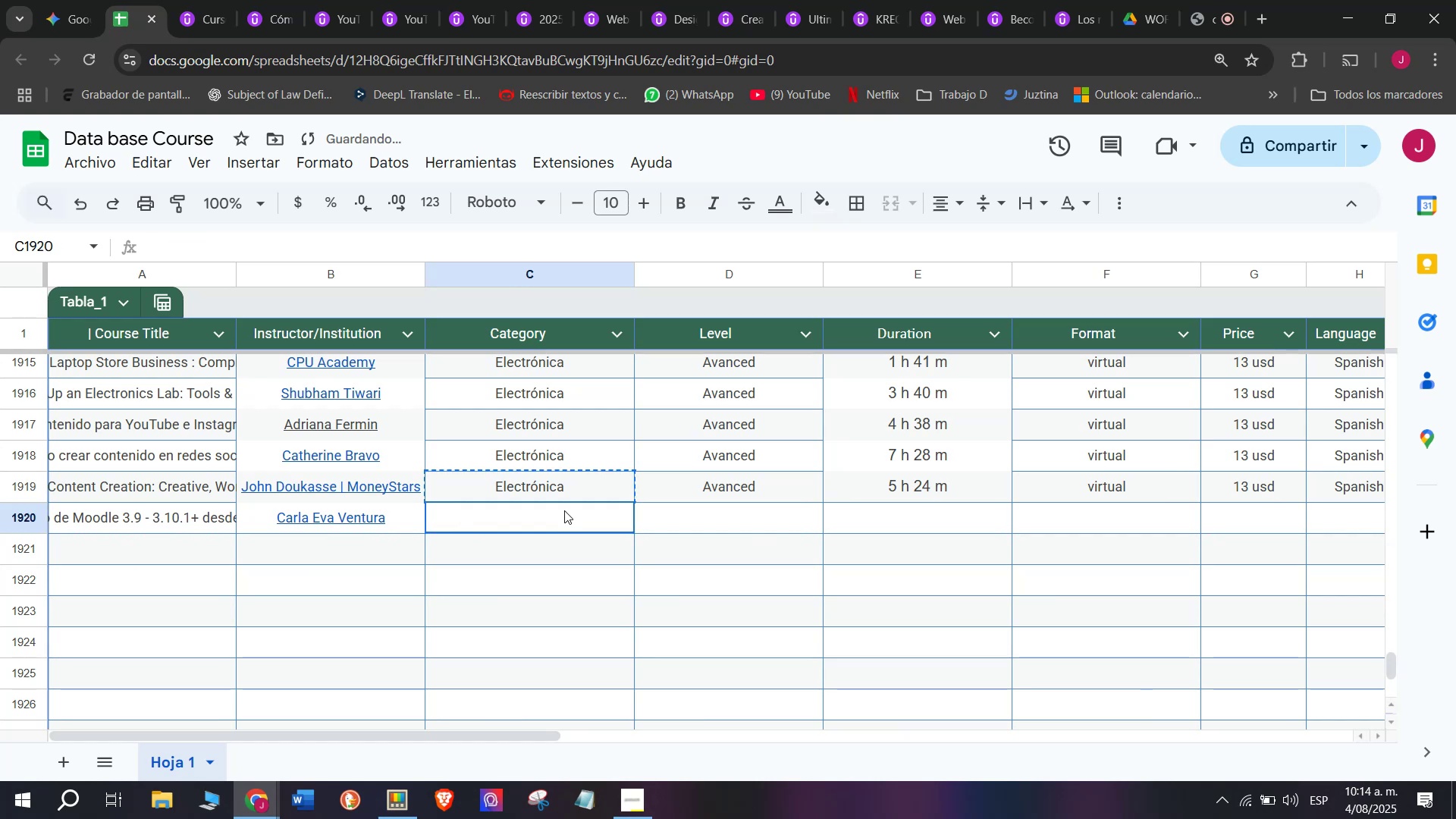 
key(Z)
 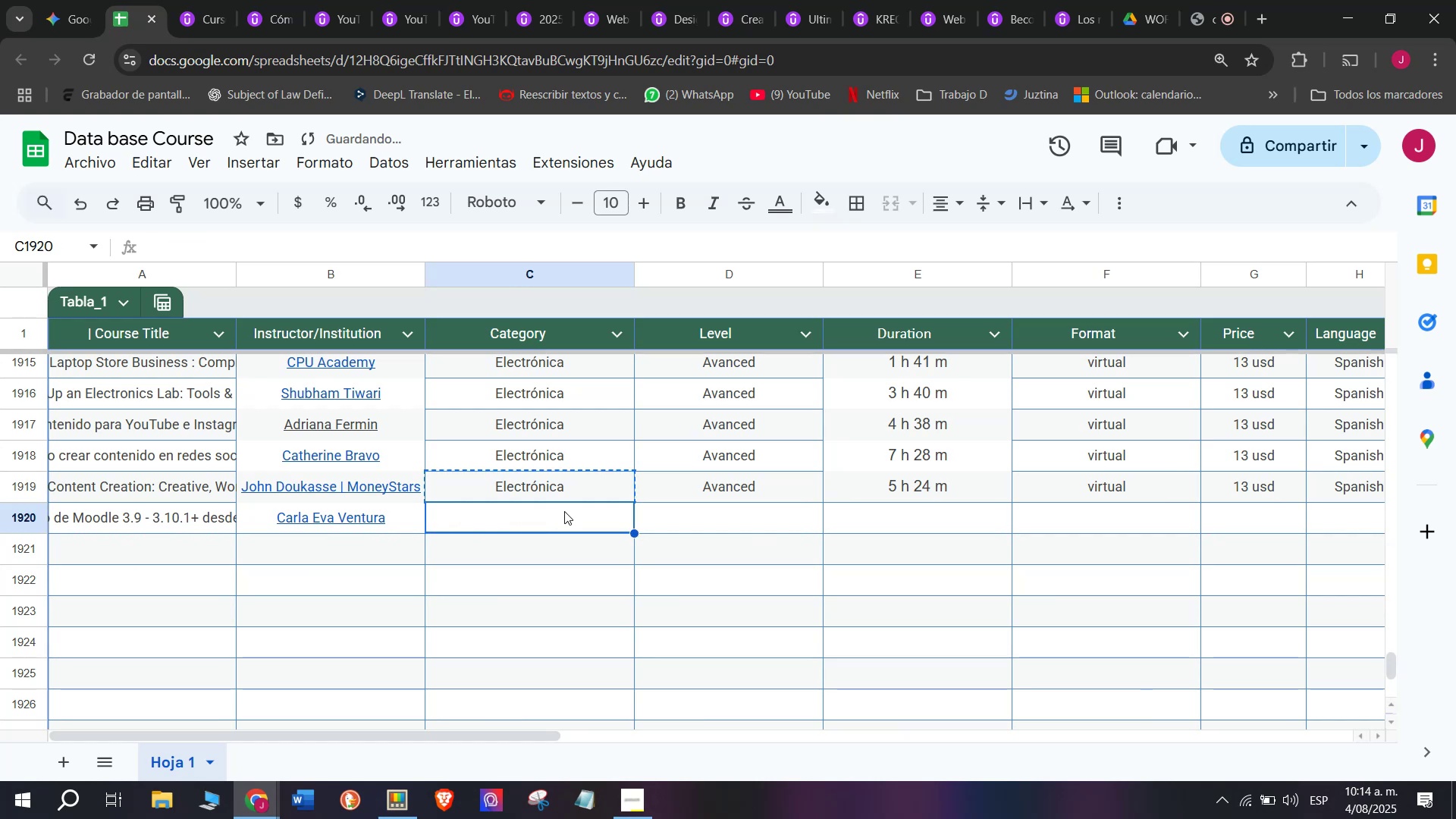 
key(Control+ControlLeft)
 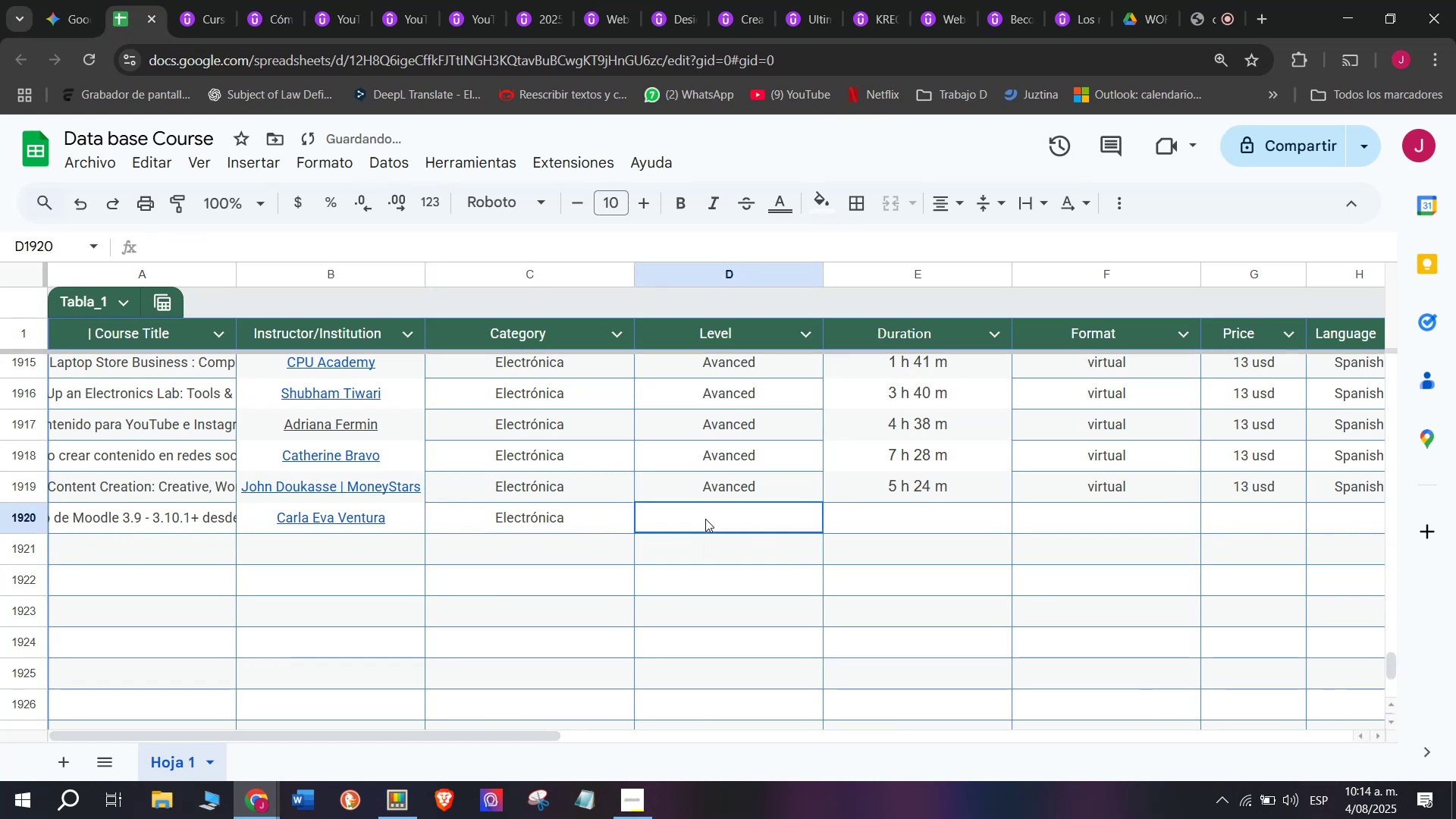 
key(Control+V)
 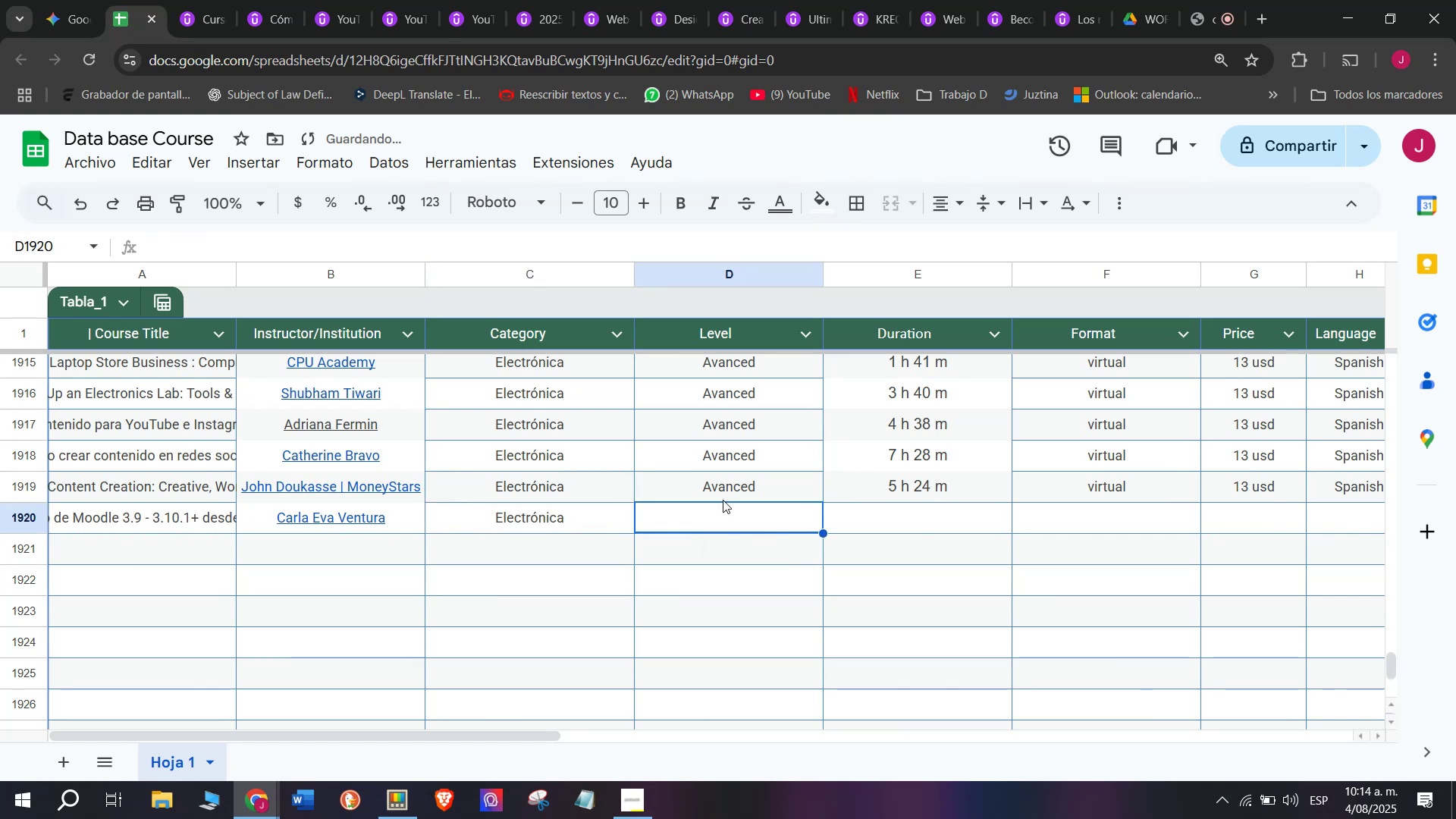 
key(Control+ControlLeft)
 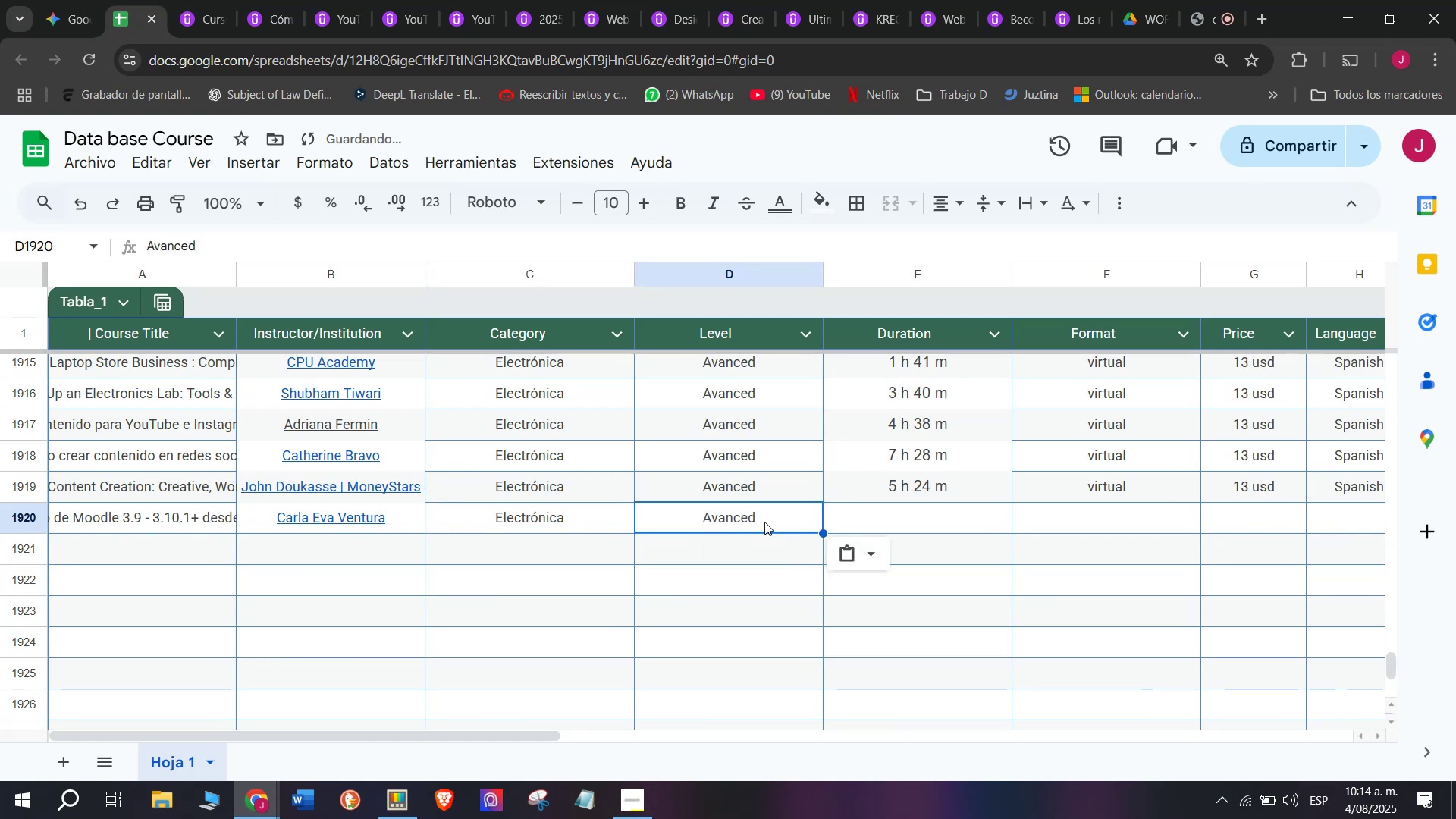 
key(Break)
 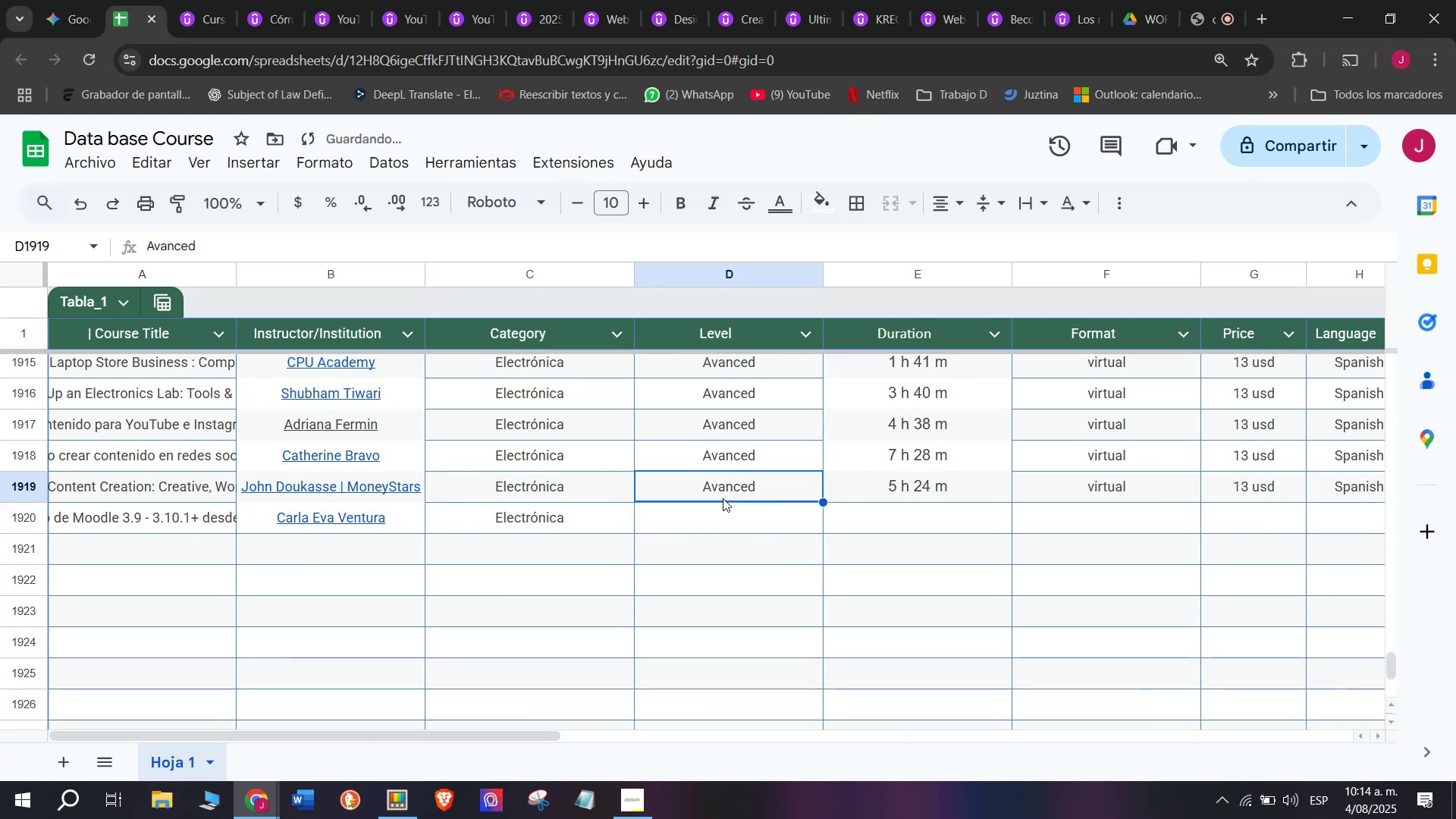 
key(Control+C)
 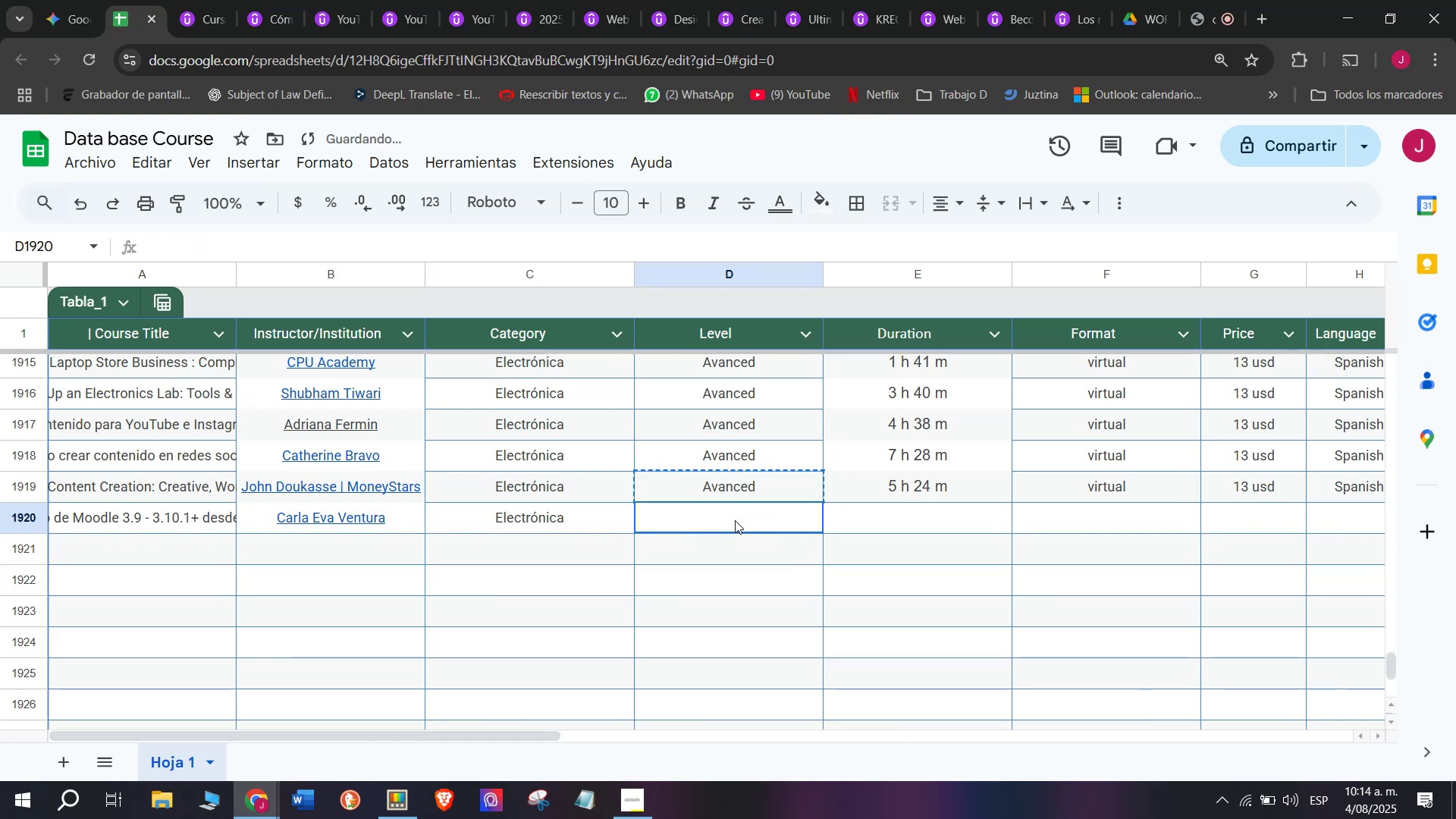 
key(Z)
 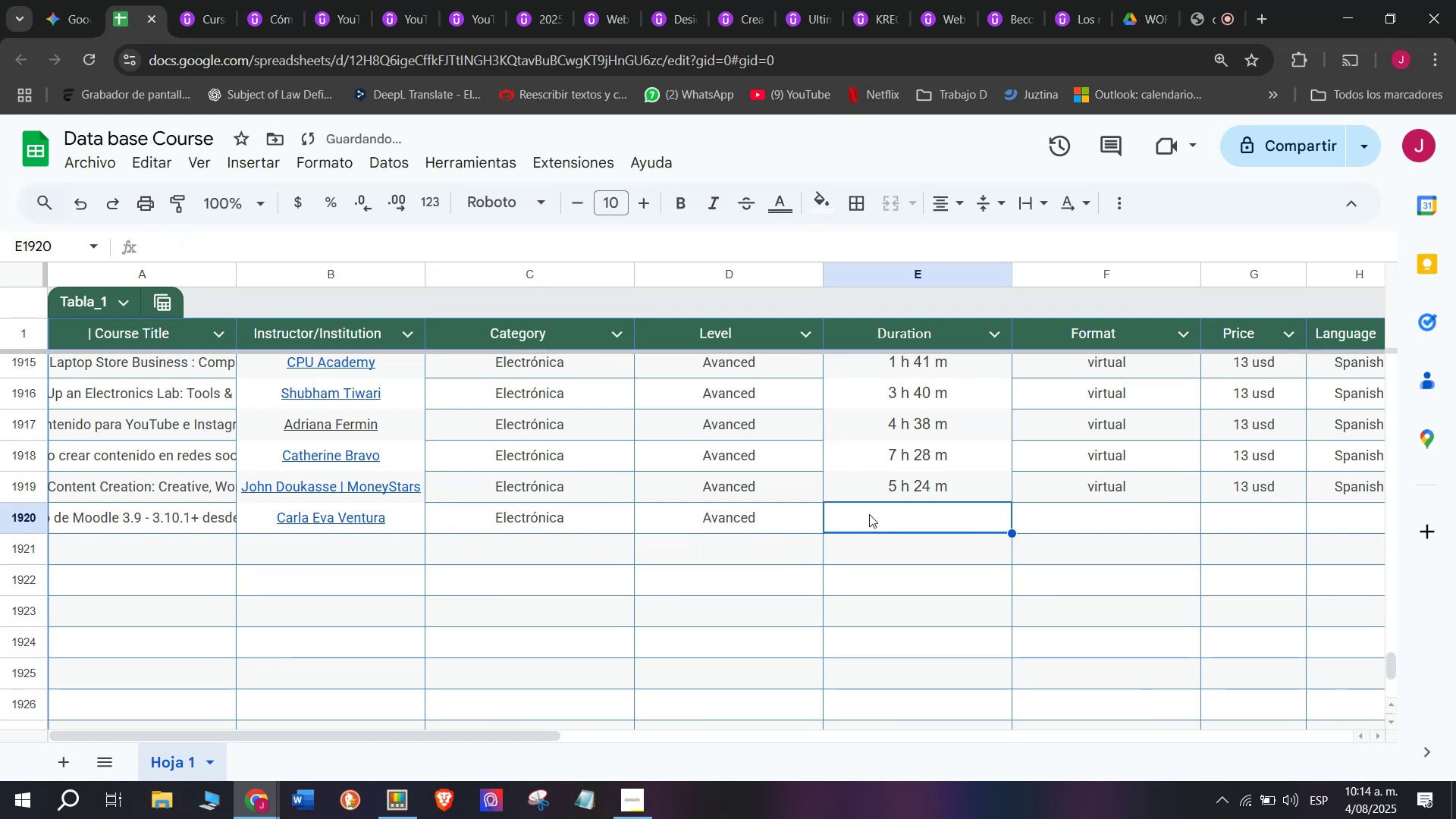 
key(Control+ControlLeft)
 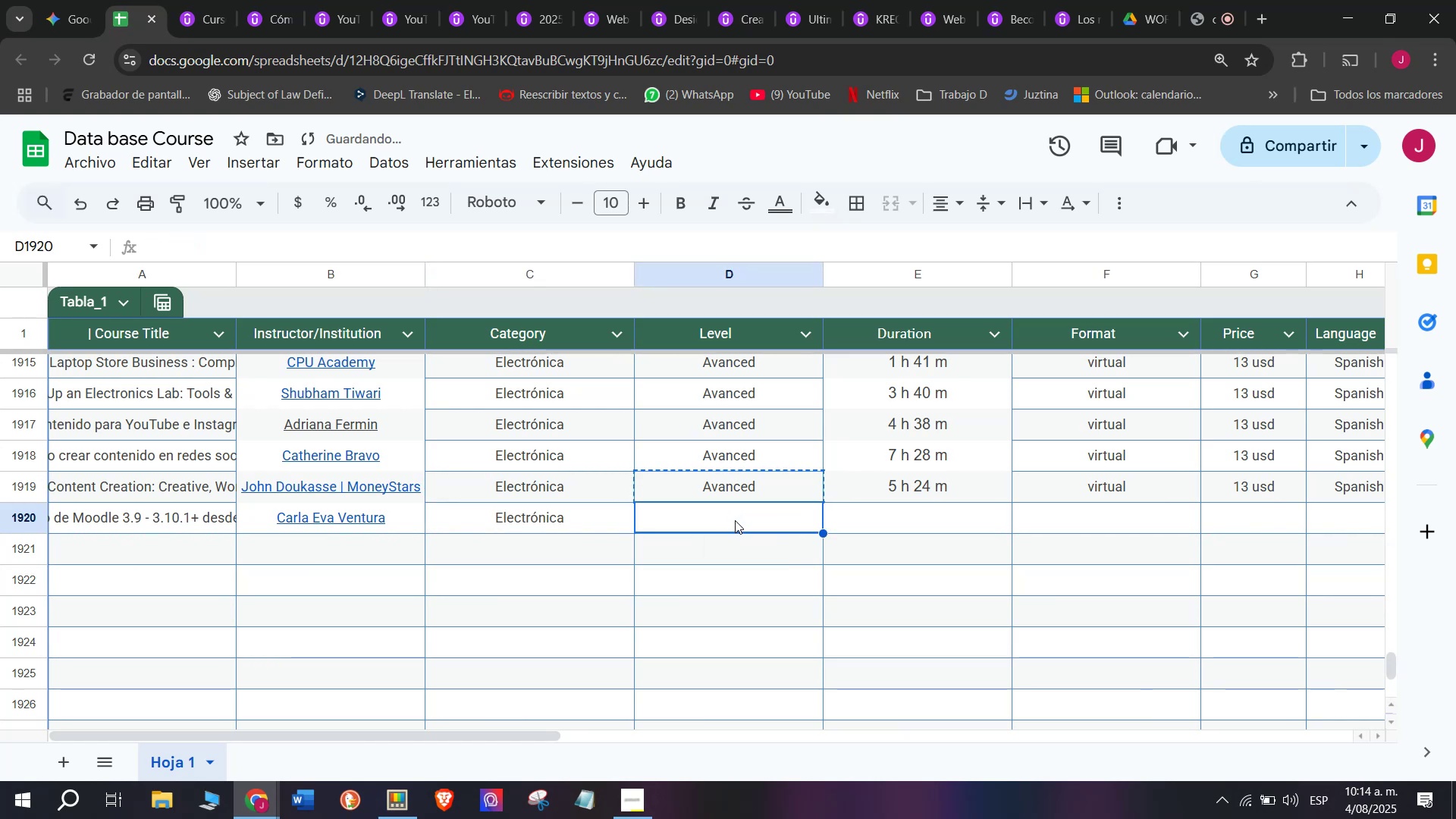 
key(Control+V)
 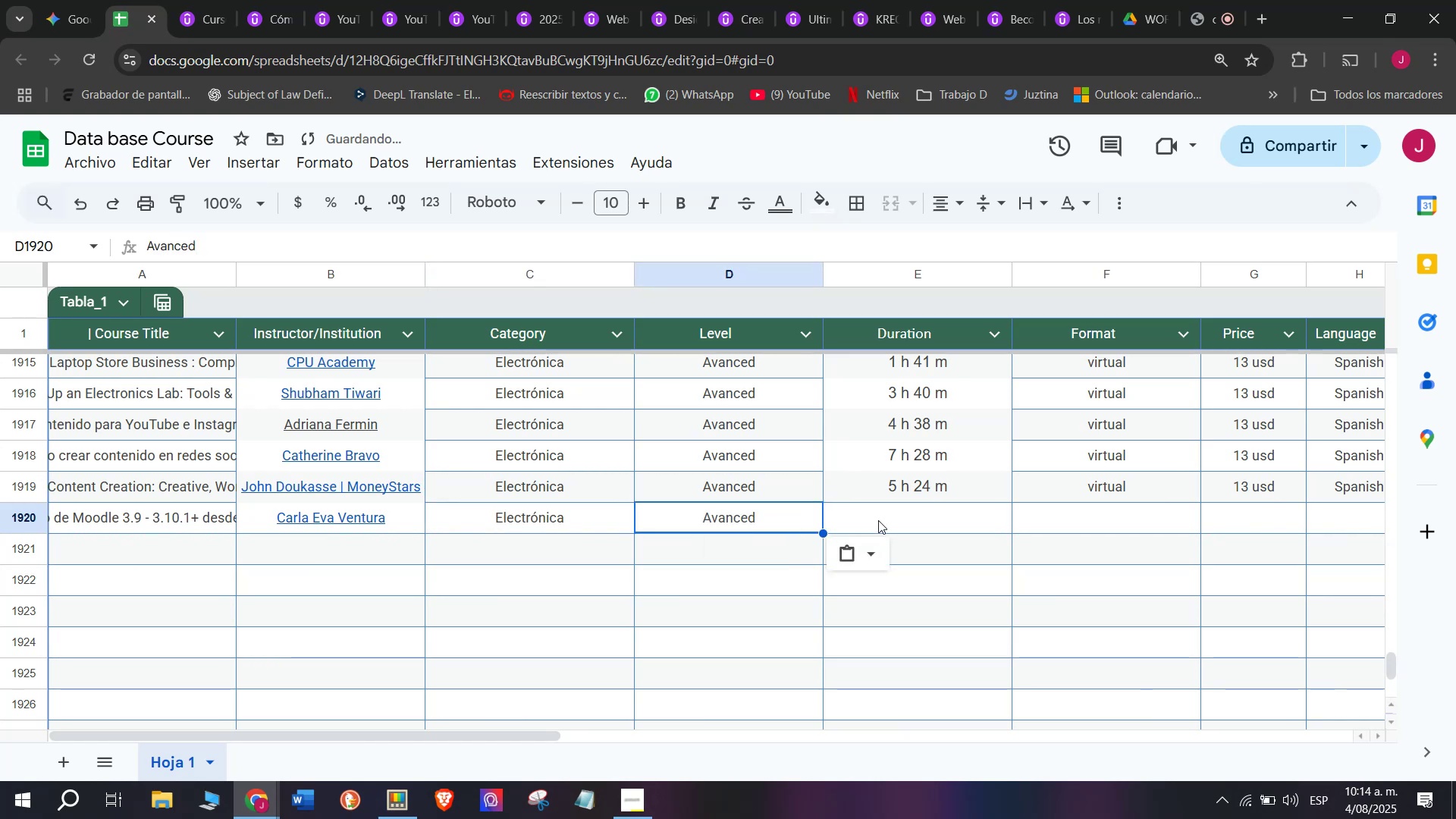 
left_click([880, 519])
 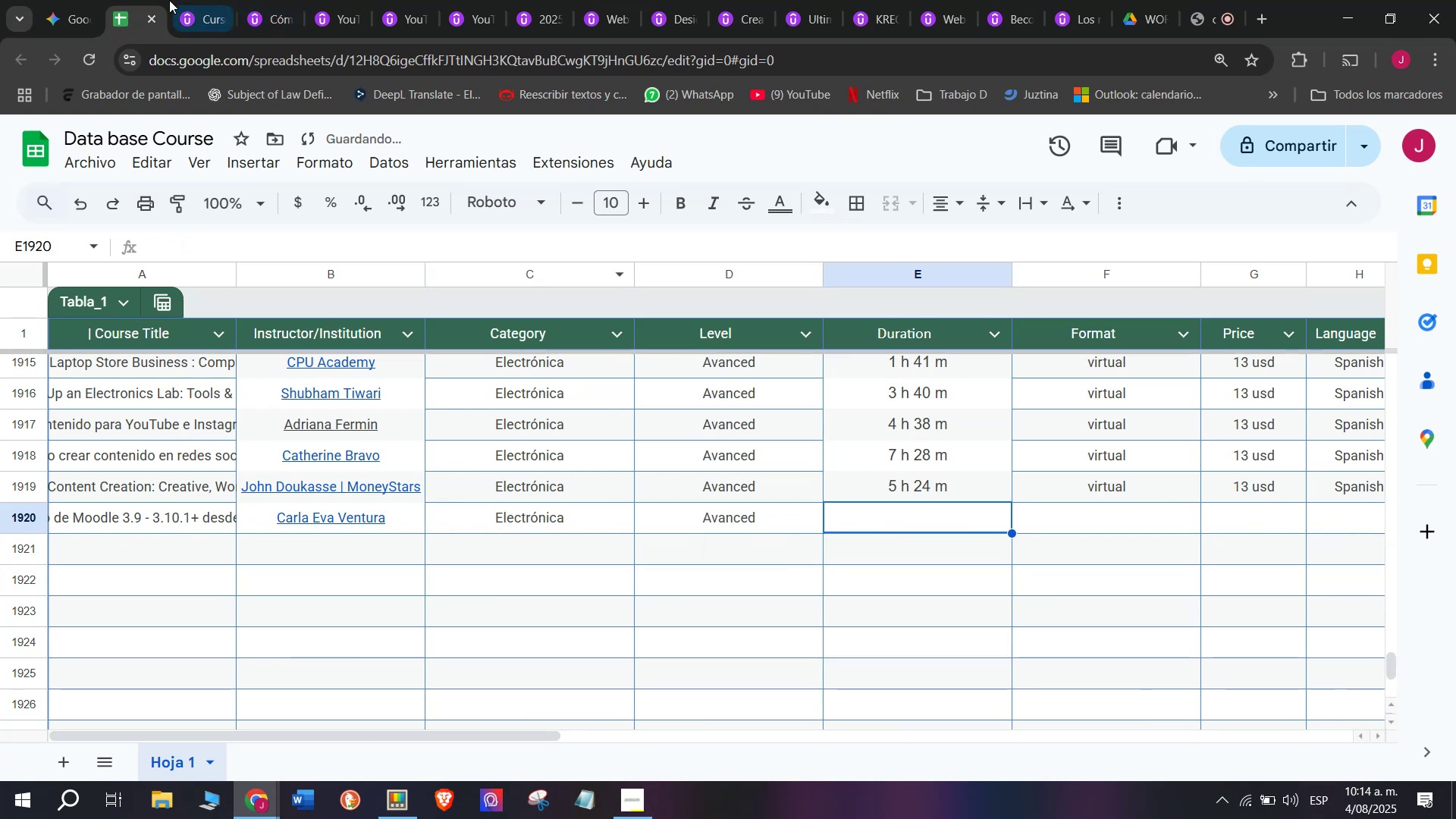 
left_click([211, 0])
 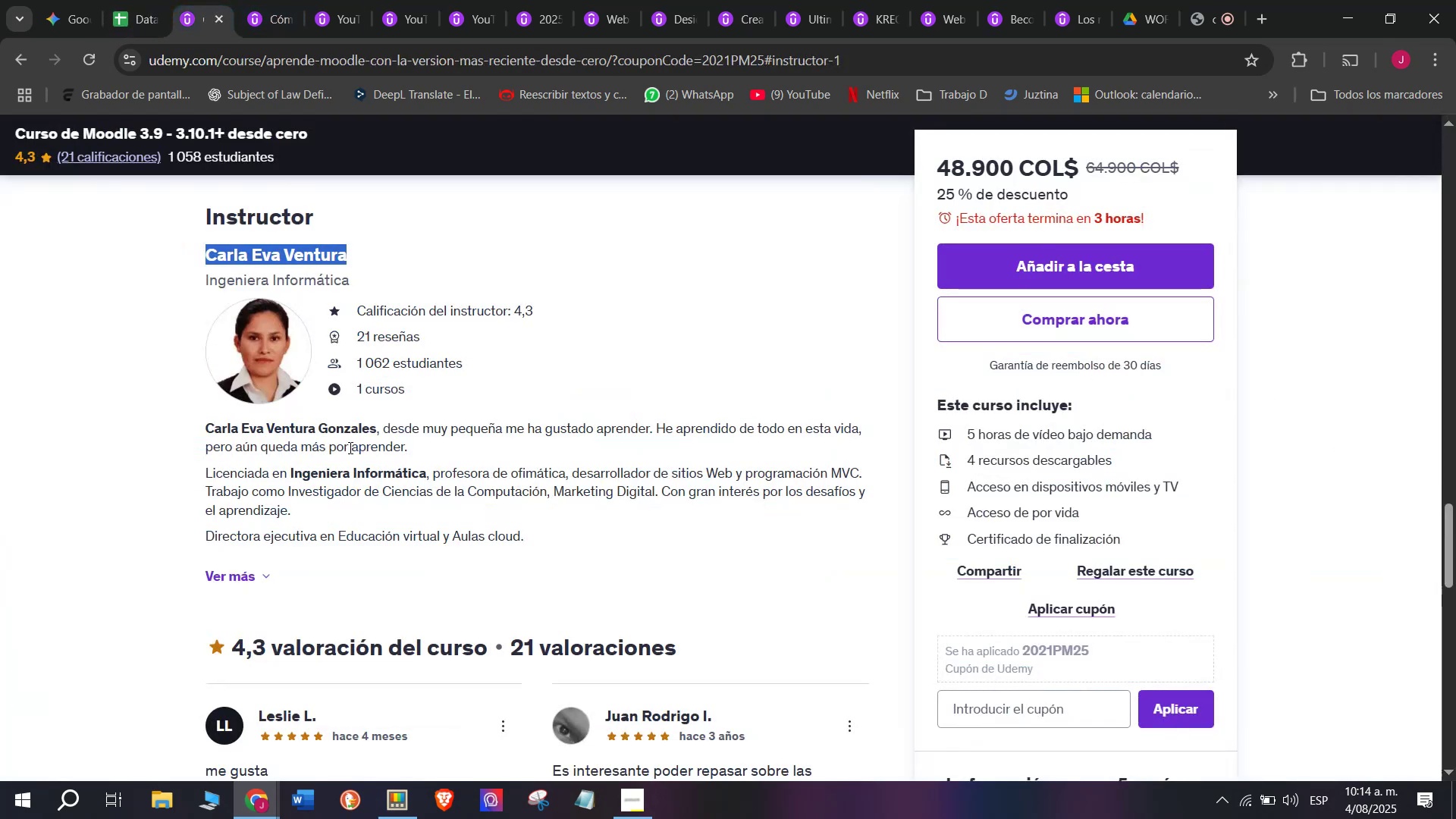 
scroll: coordinate [356, 528], scroll_direction: up, amount: 9.0
 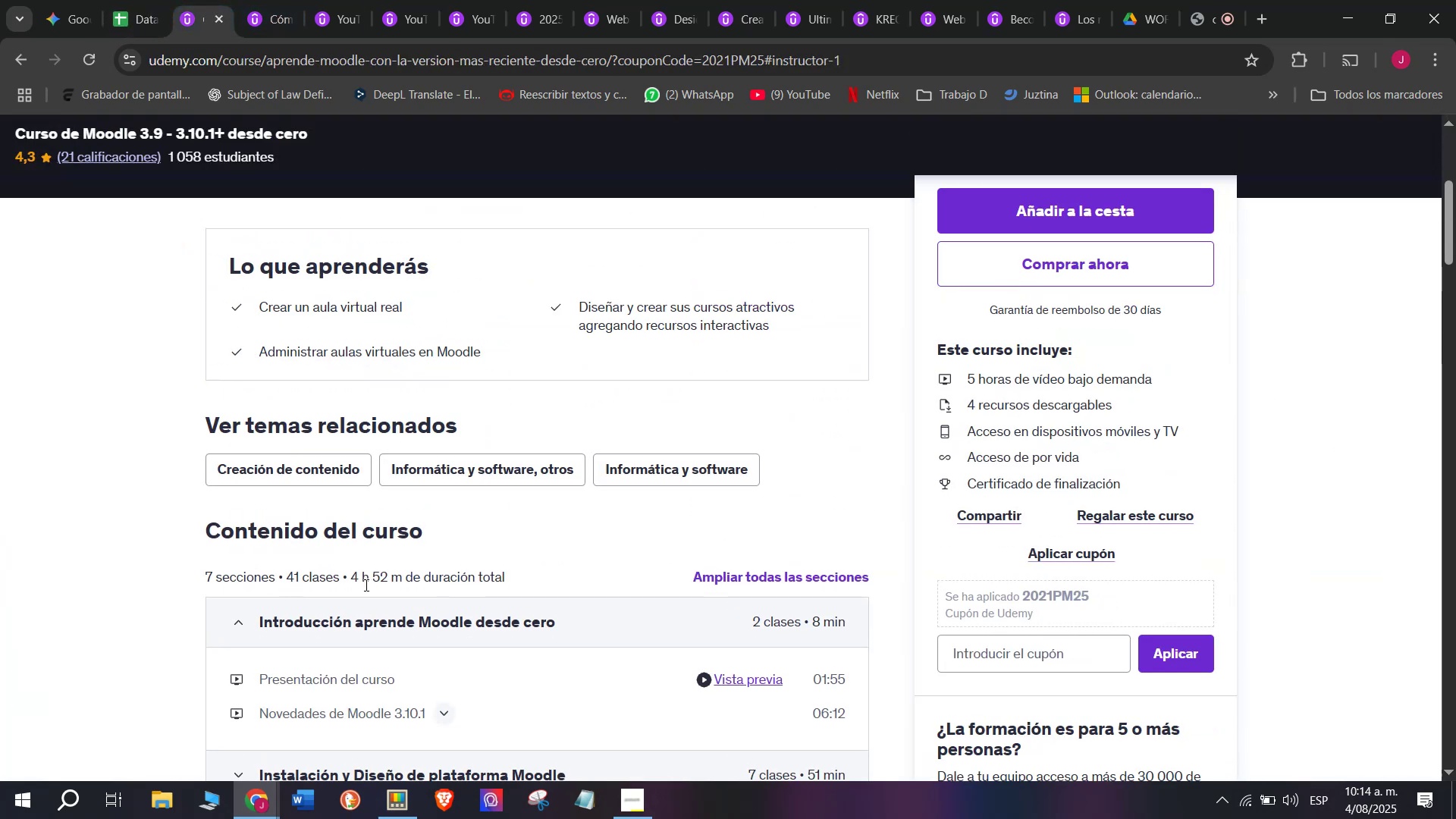 
left_click_drag(start_coordinate=[347, 575], to_coordinate=[409, 575])
 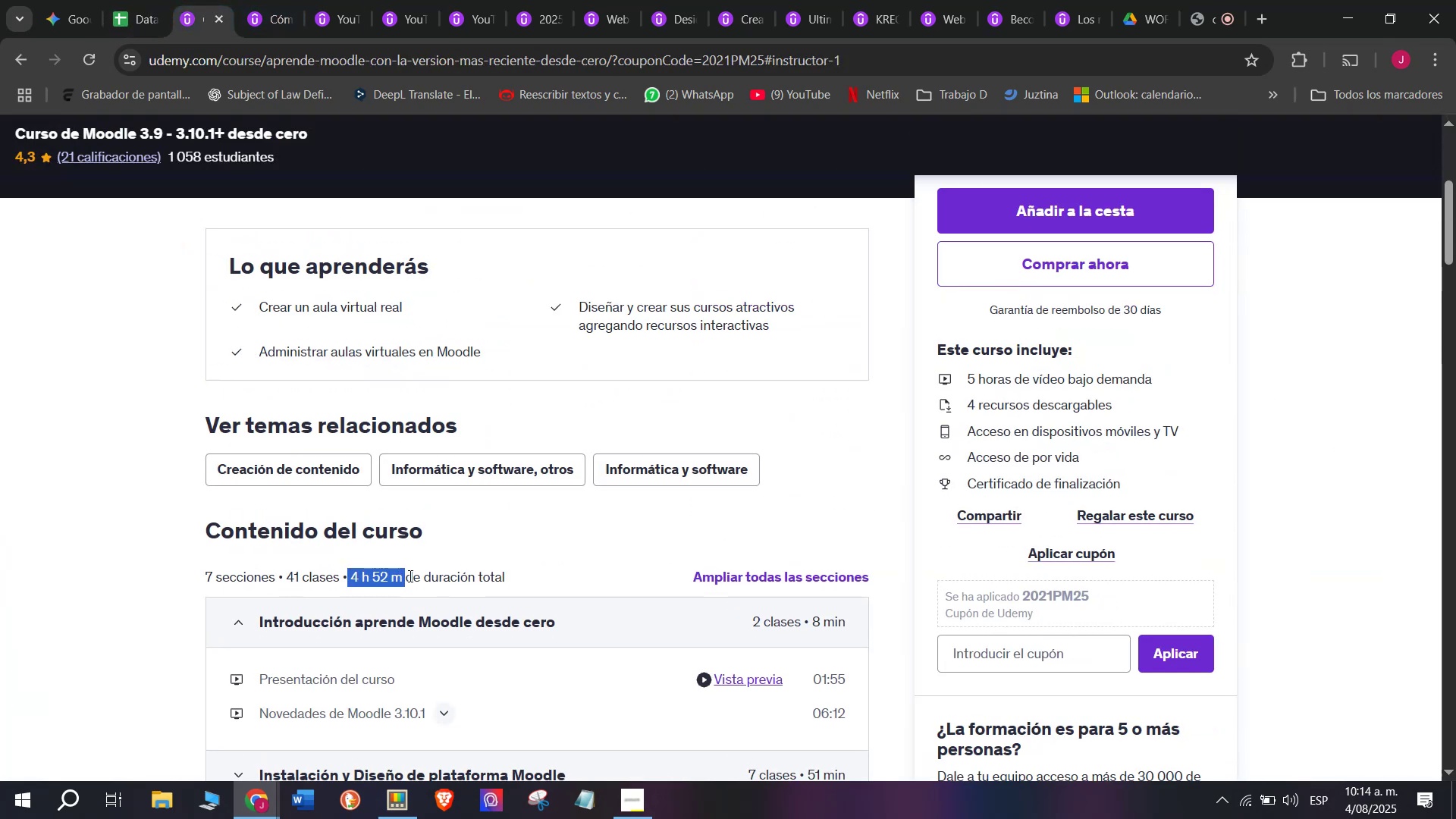 
key(Control+ControlLeft)
 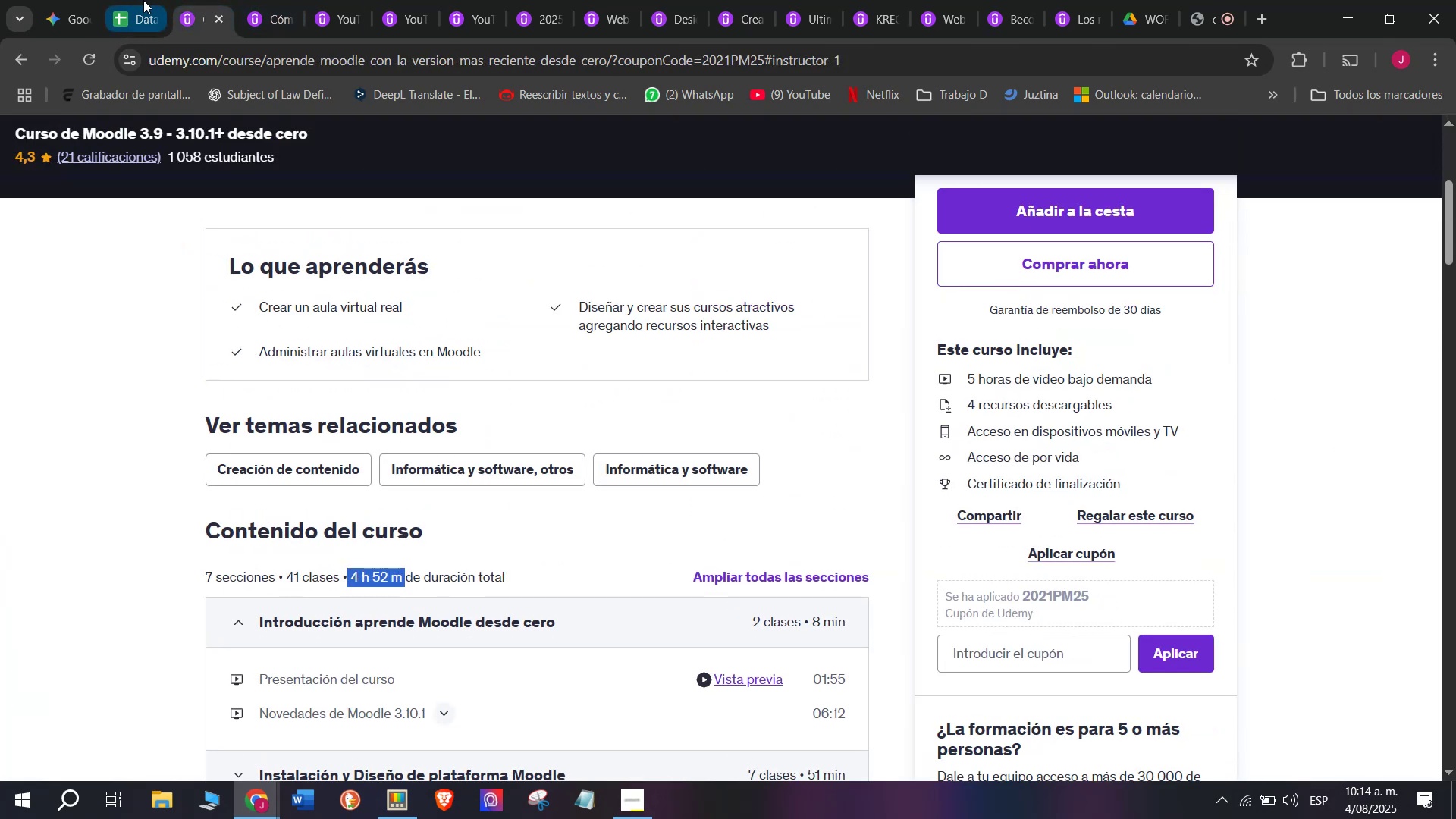 
key(Break)
 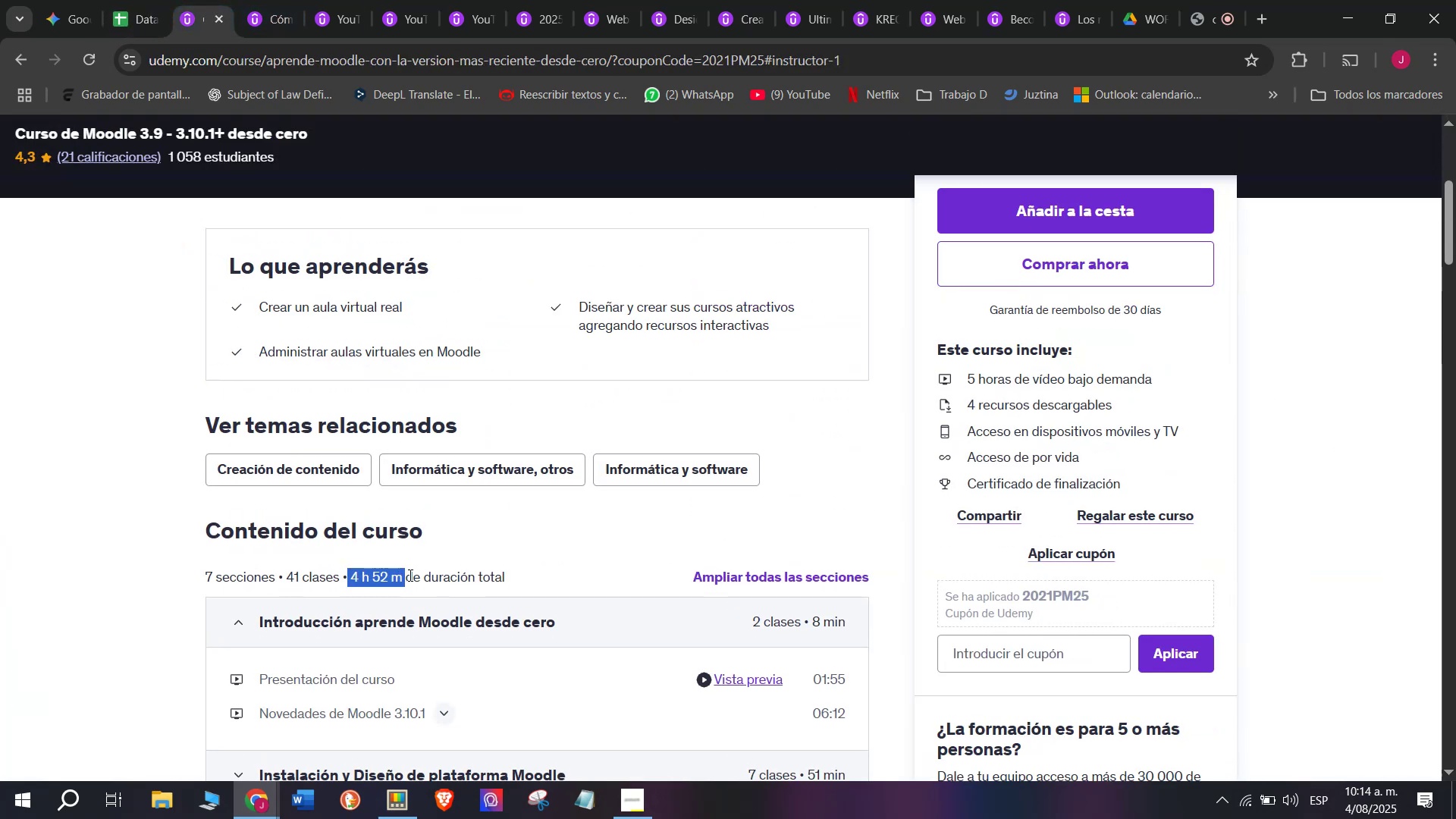 
key(Control+C)
 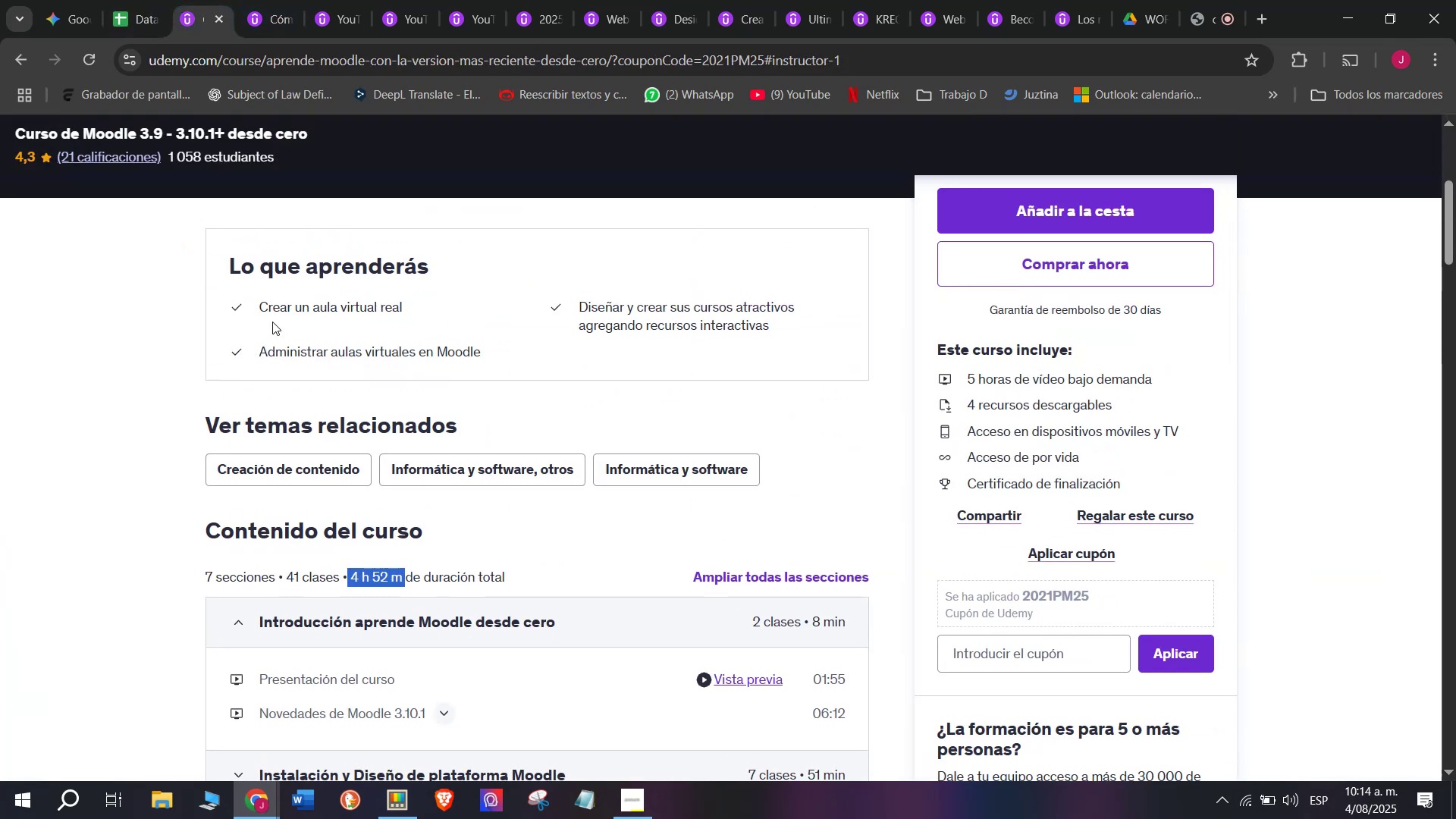 
key(Control+ControlLeft)
 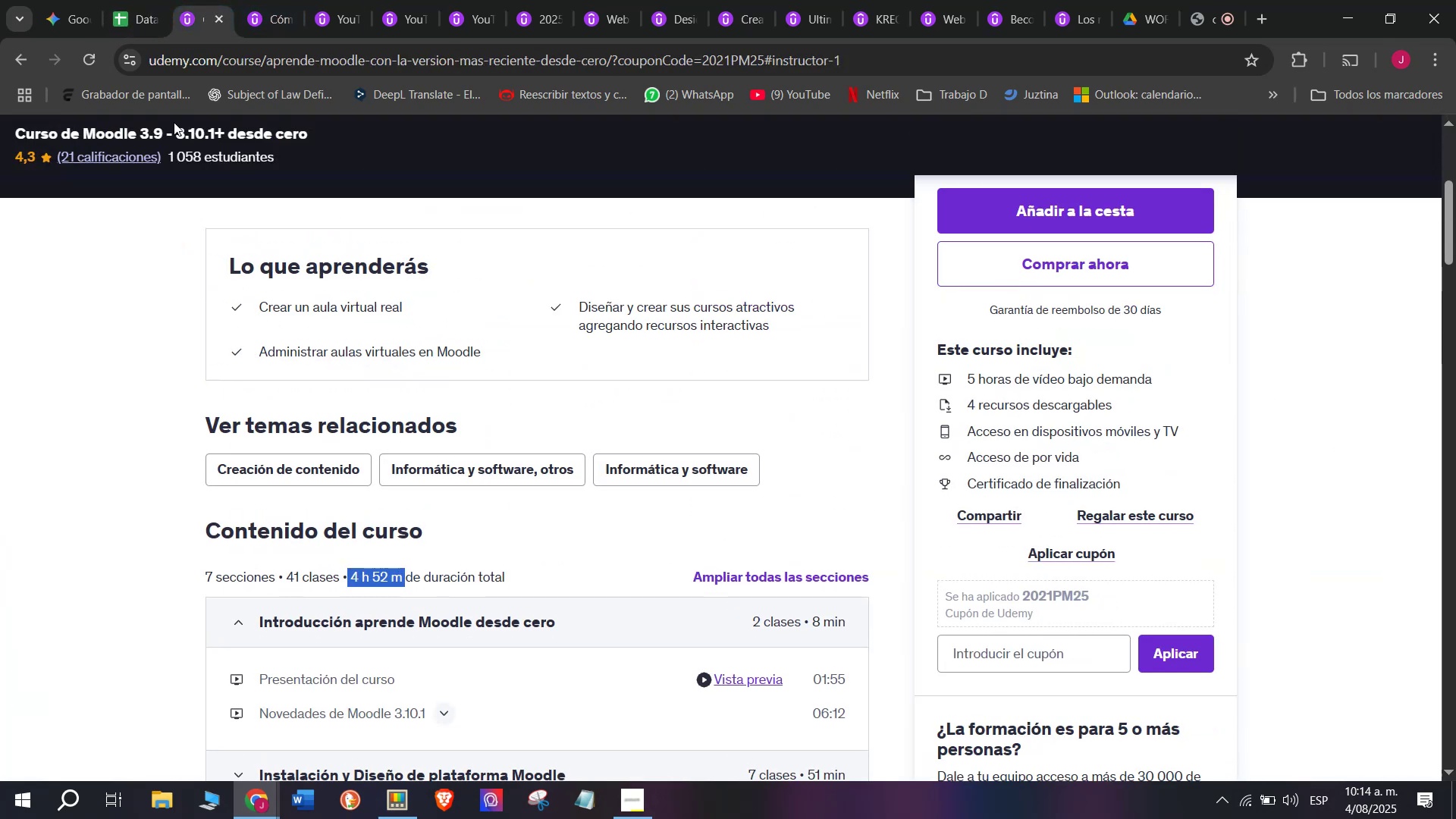 
key(Break)
 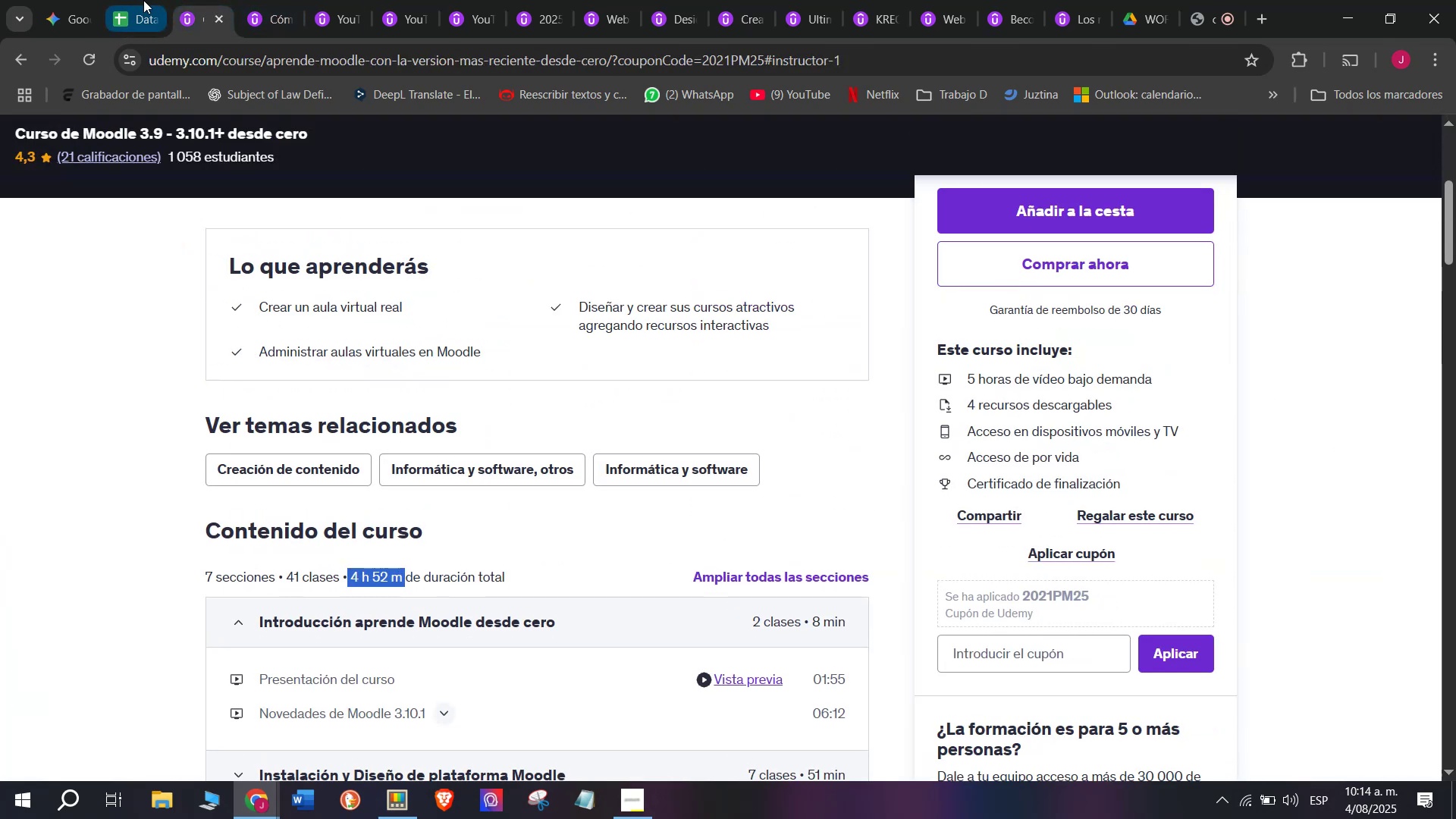 
key(Control+C)
 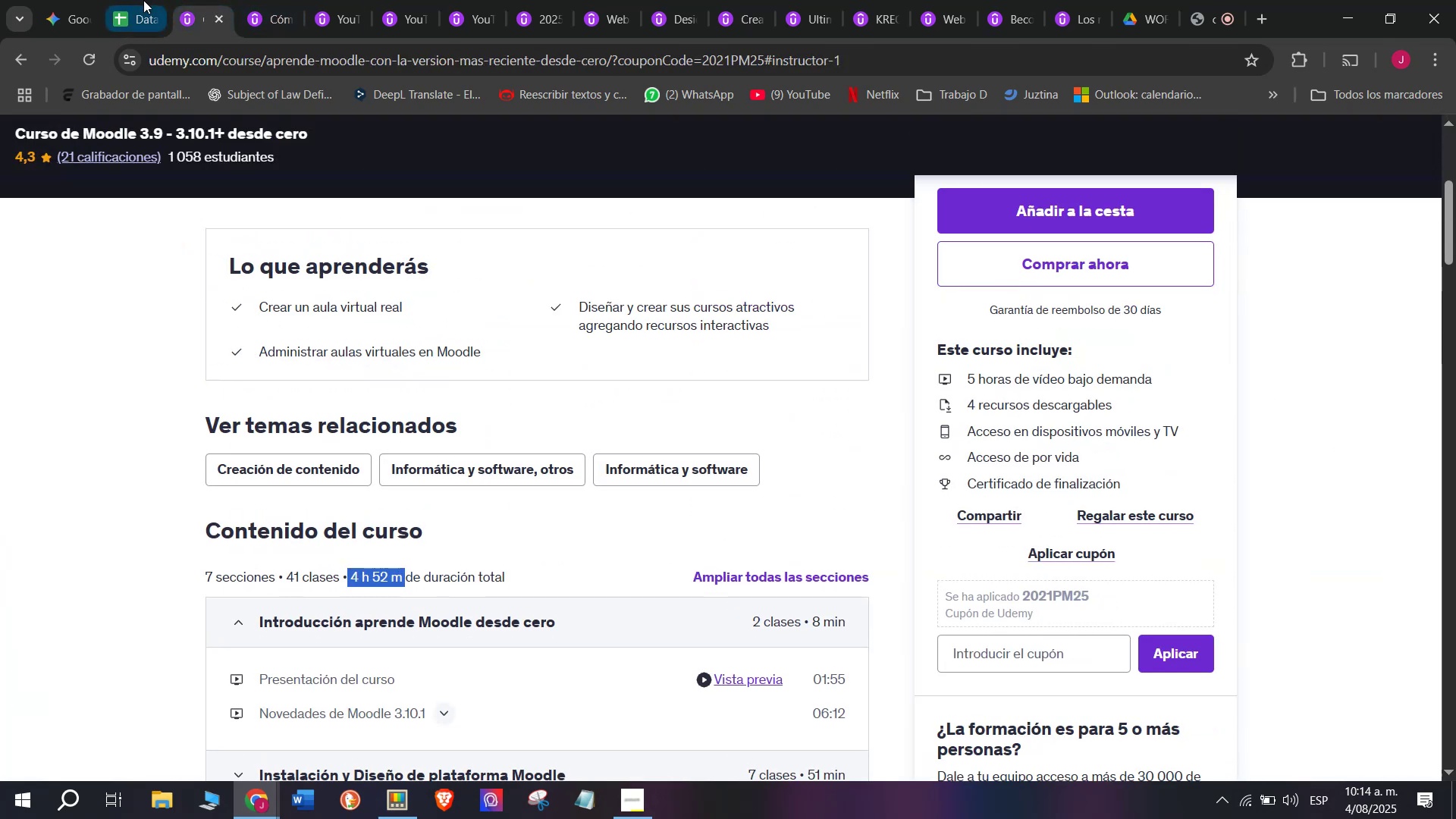 
left_click([143, 0])
 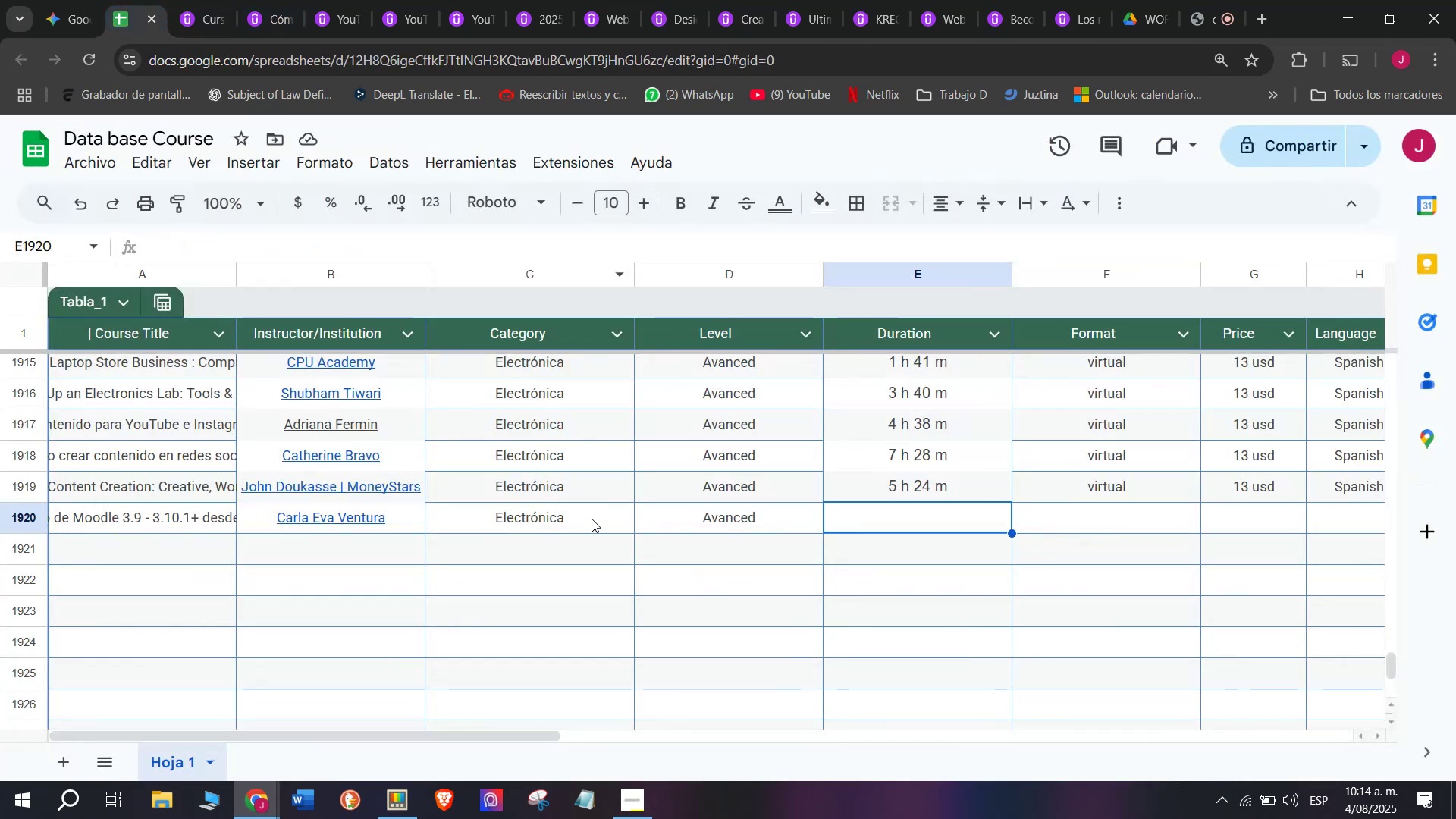 
key(Z)
 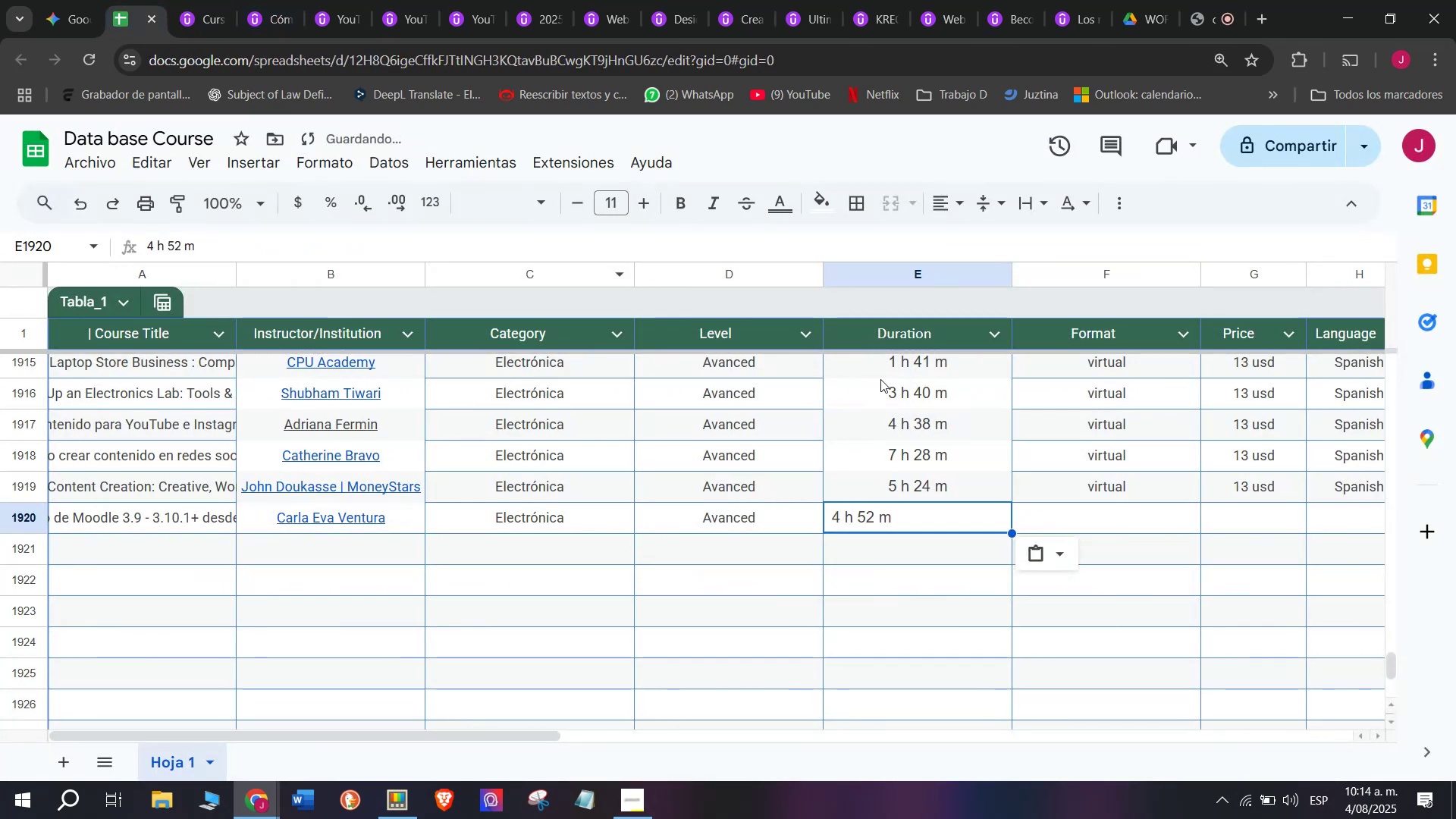 
key(Control+ControlLeft)
 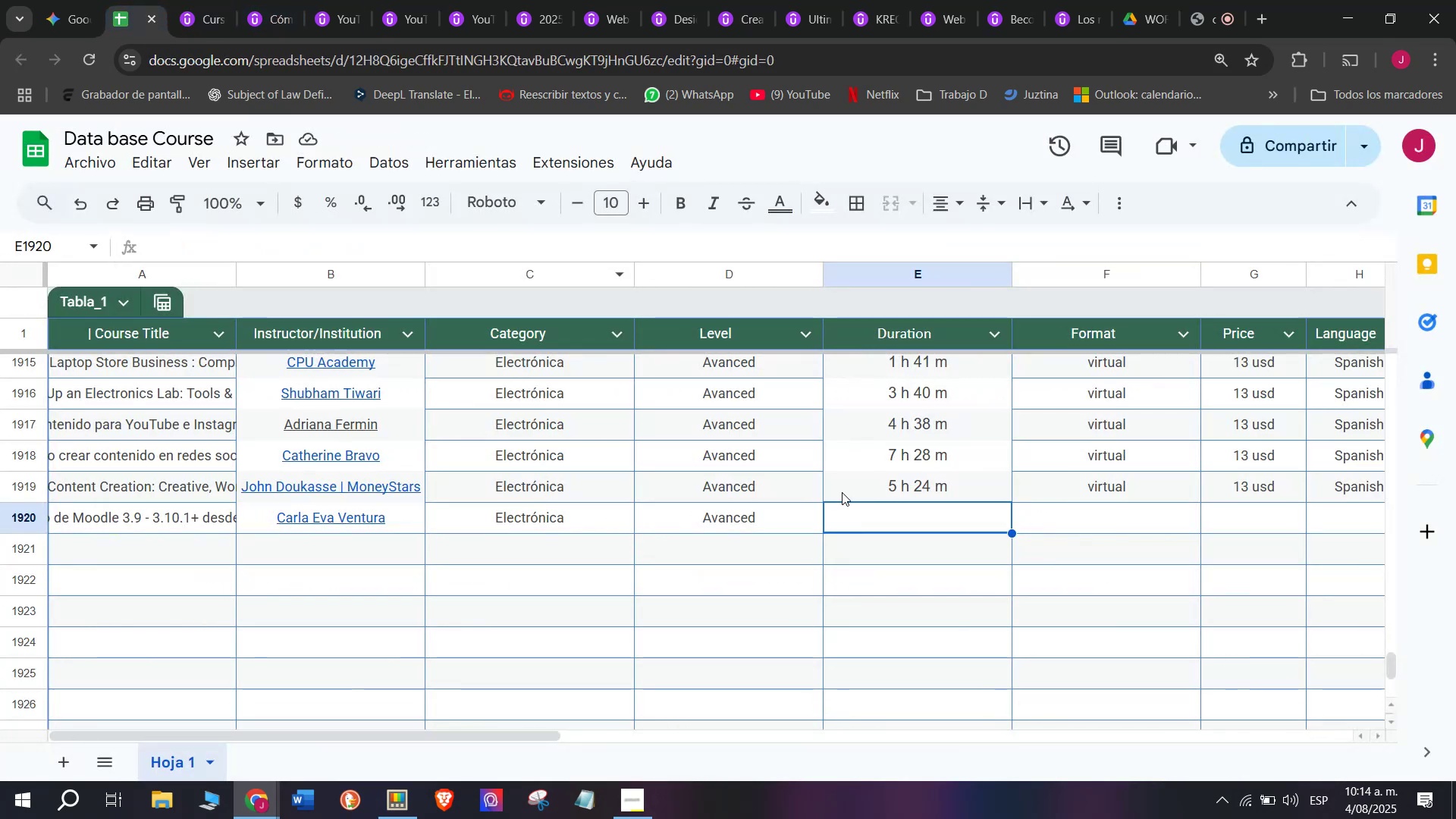 
key(Control+V)
 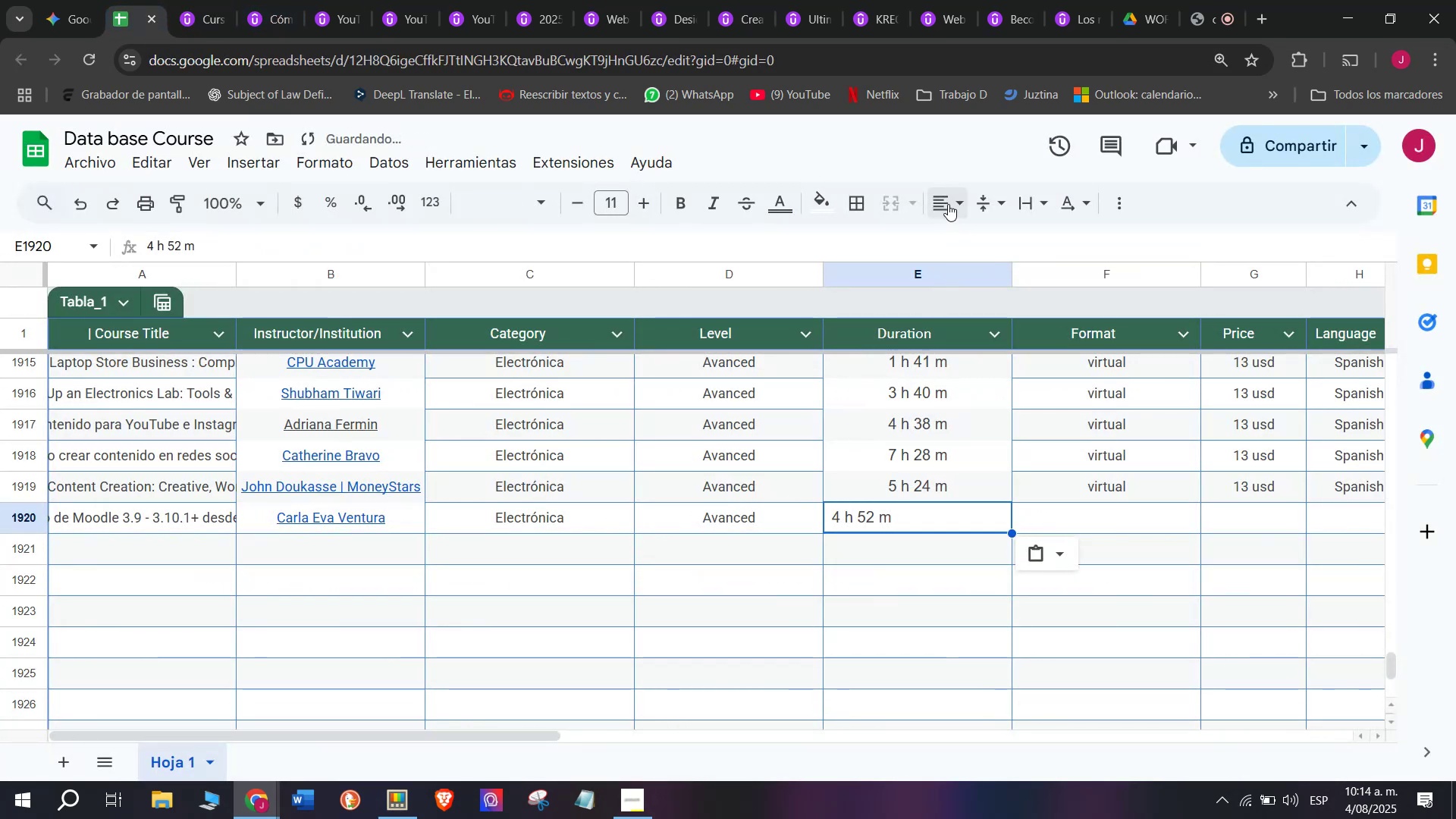 
double_click([969, 230])
 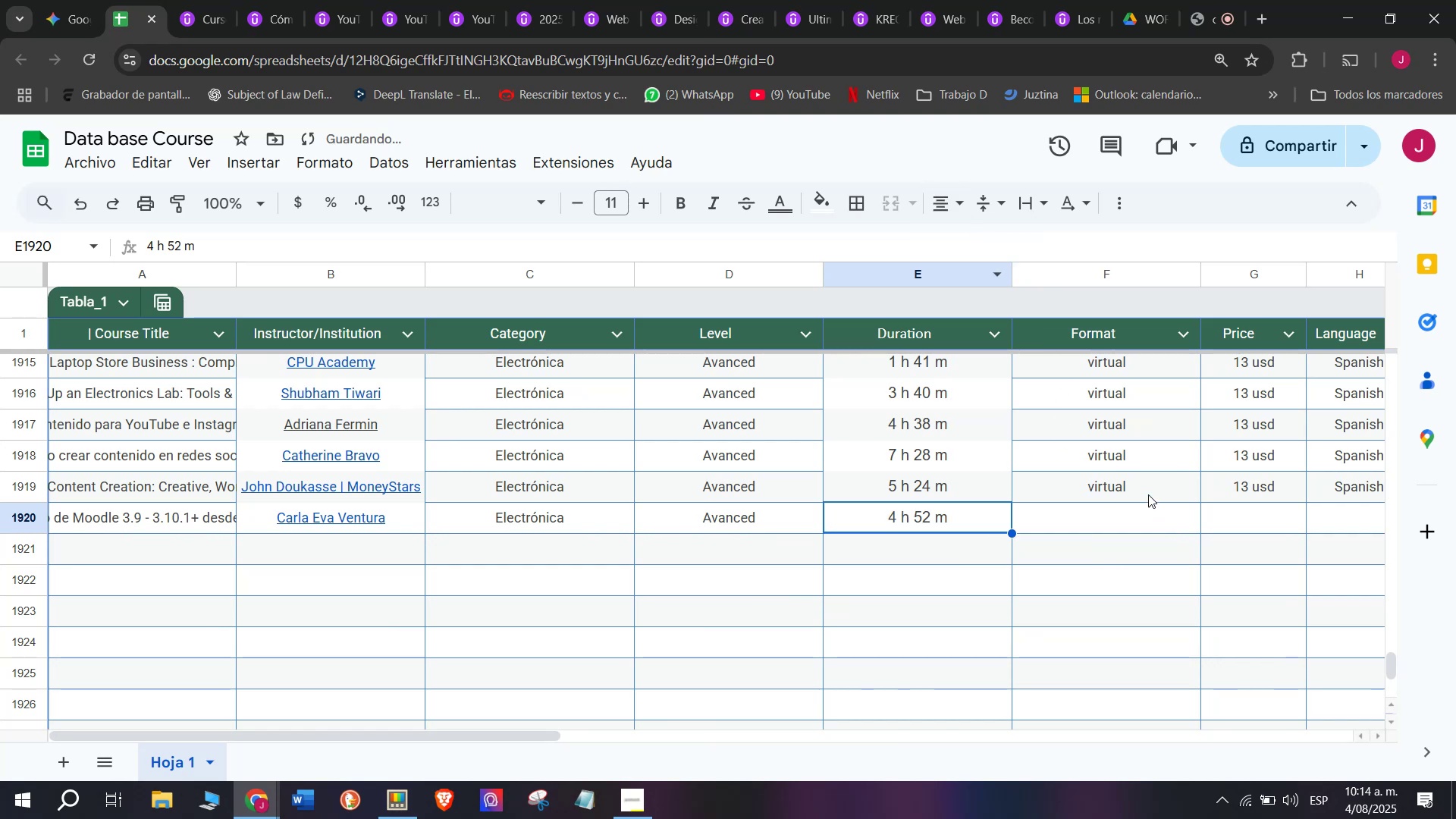 
key(Break)
 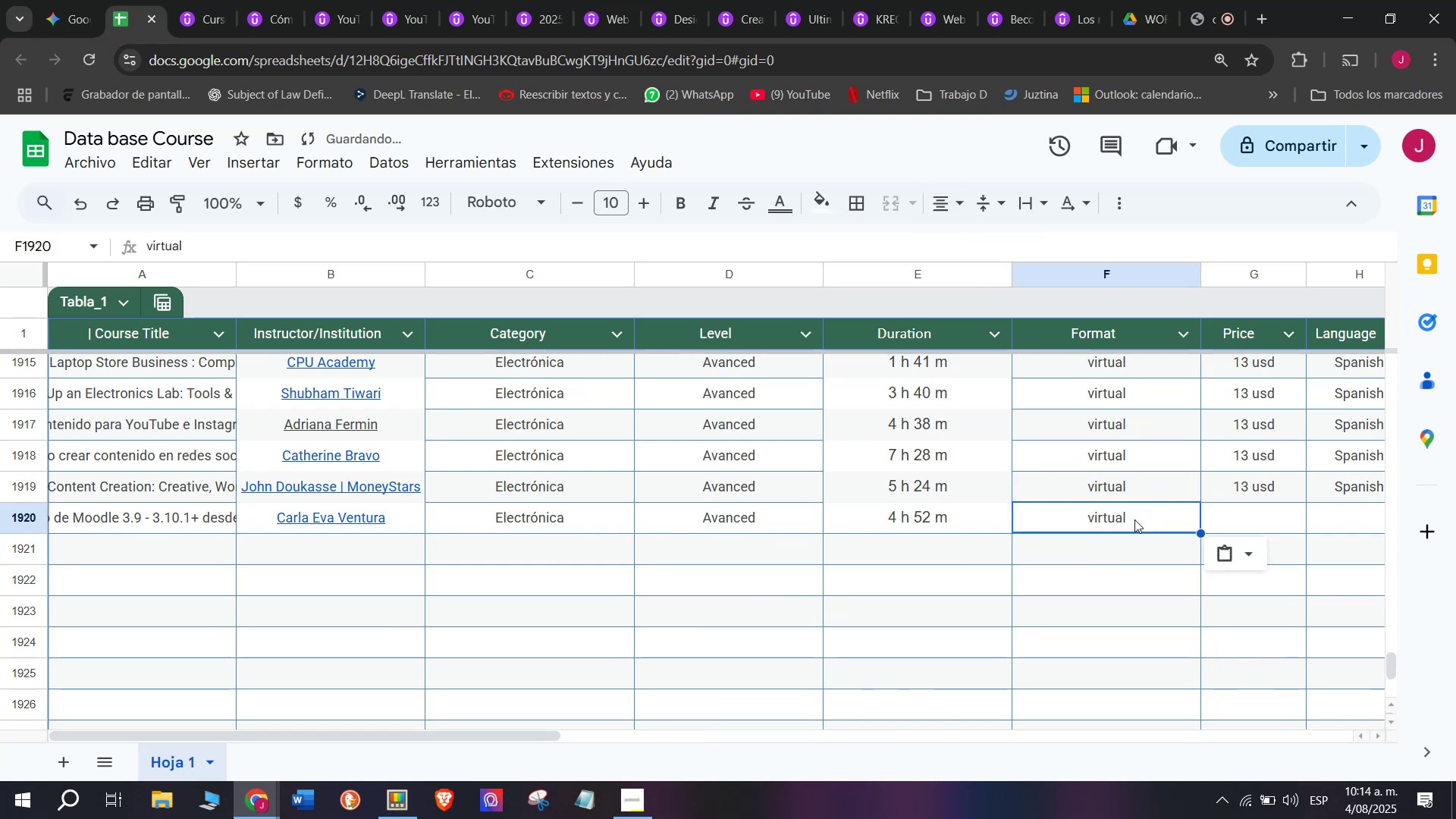 
key(Control+ControlLeft)
 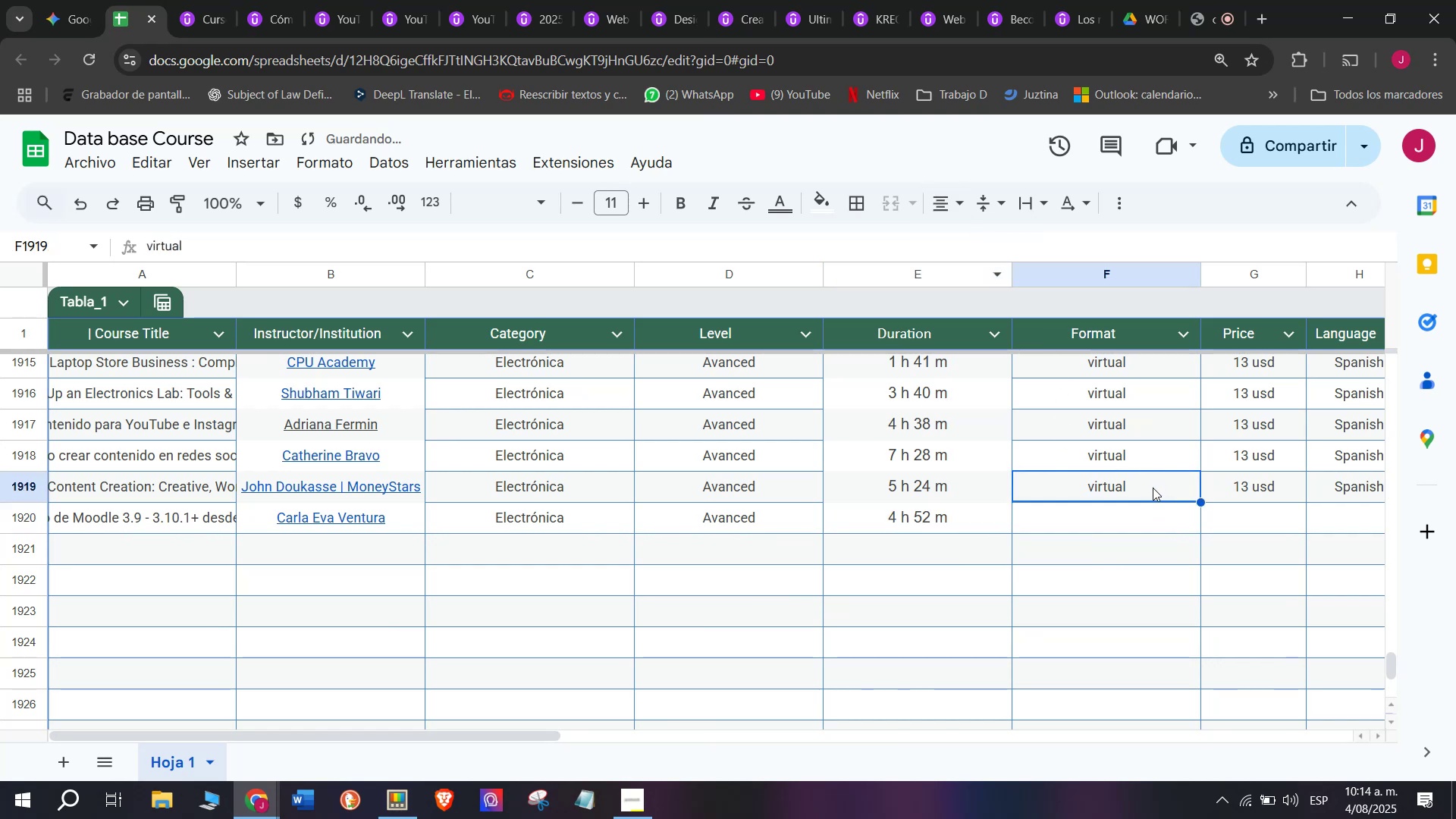 
key(Control+C)
 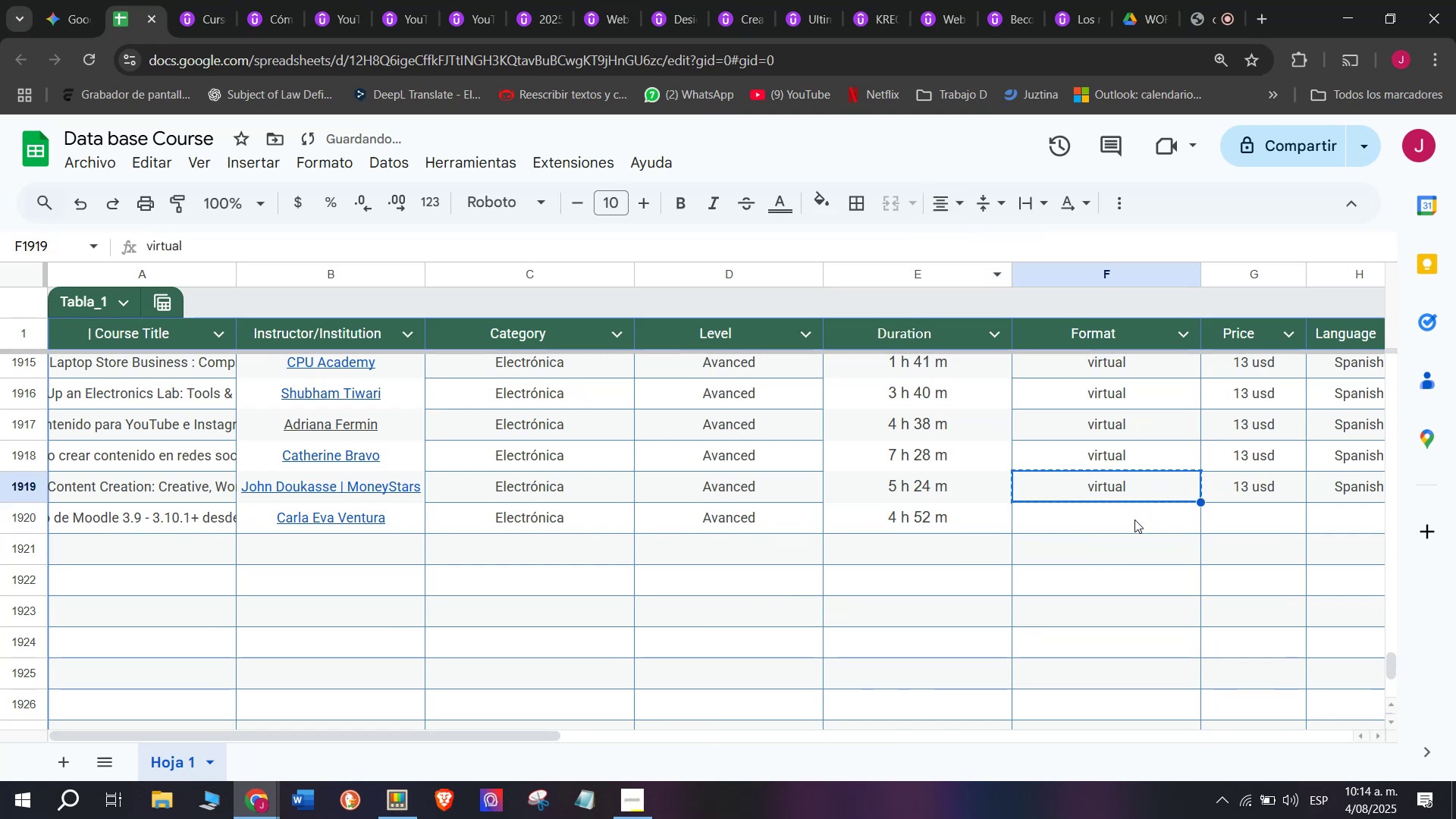 
double_click([1134, 519])
 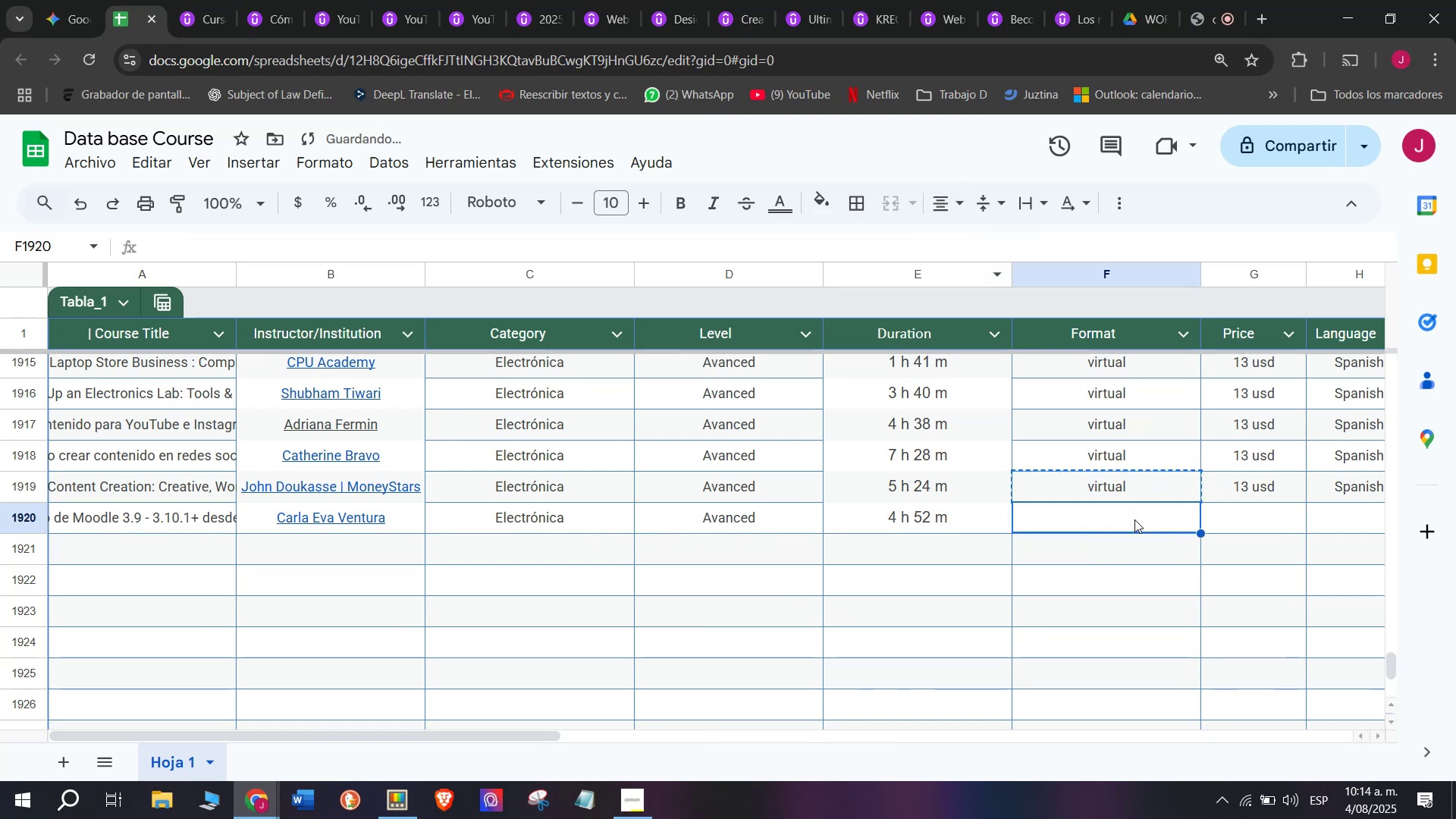 
key(Z)
 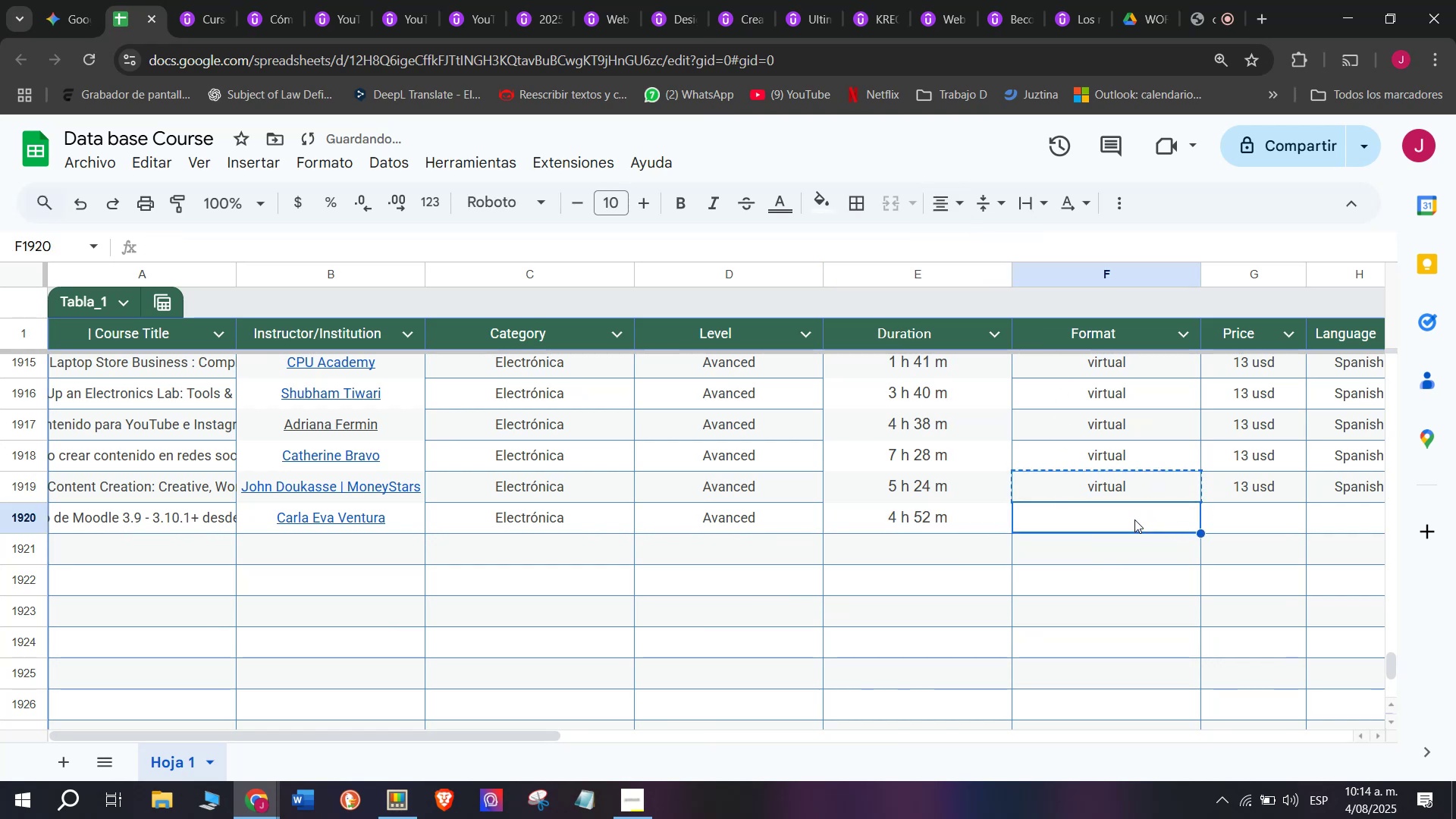 
key(Control+ControlLeft)
 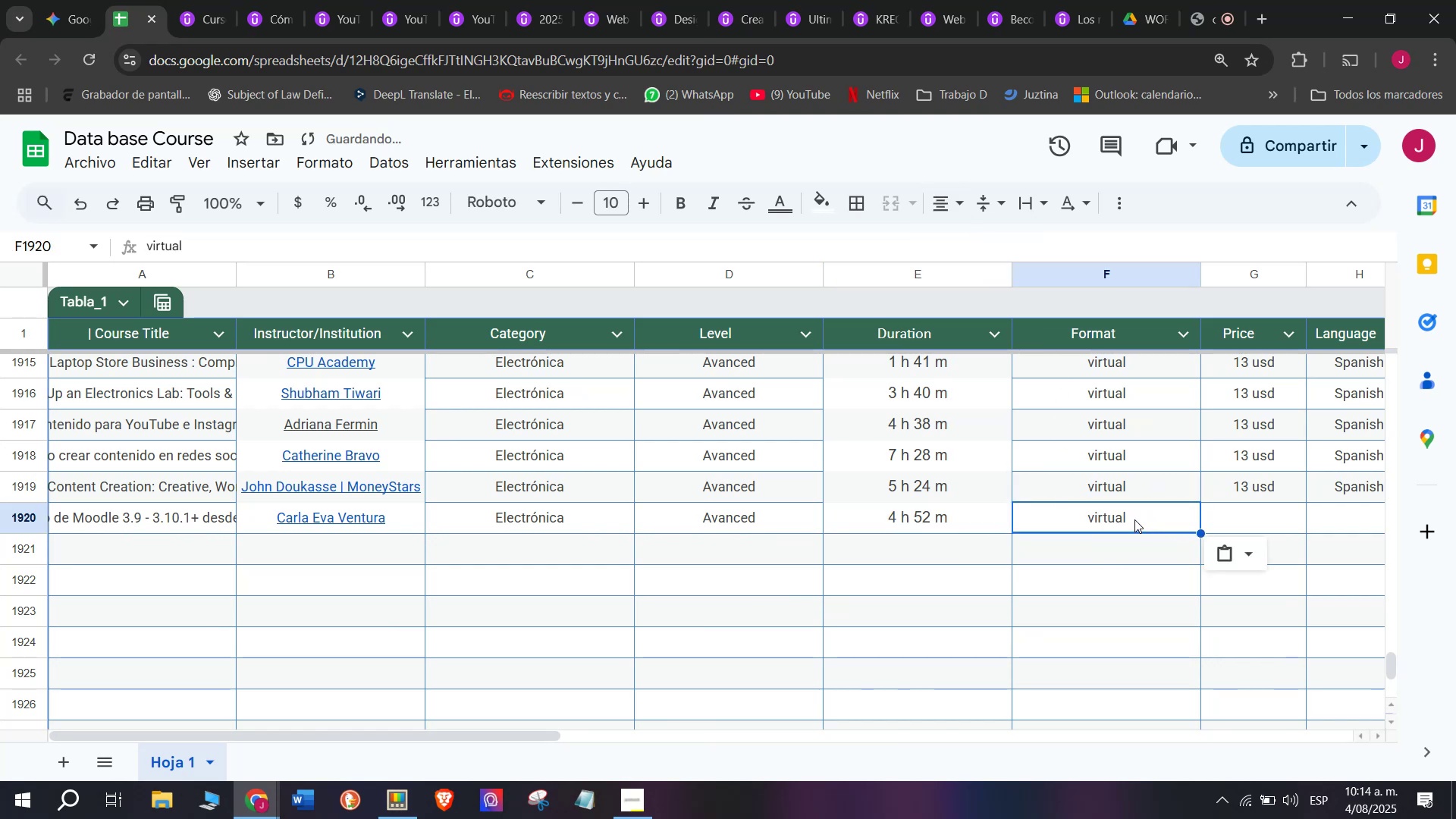 
key(Control+V)
 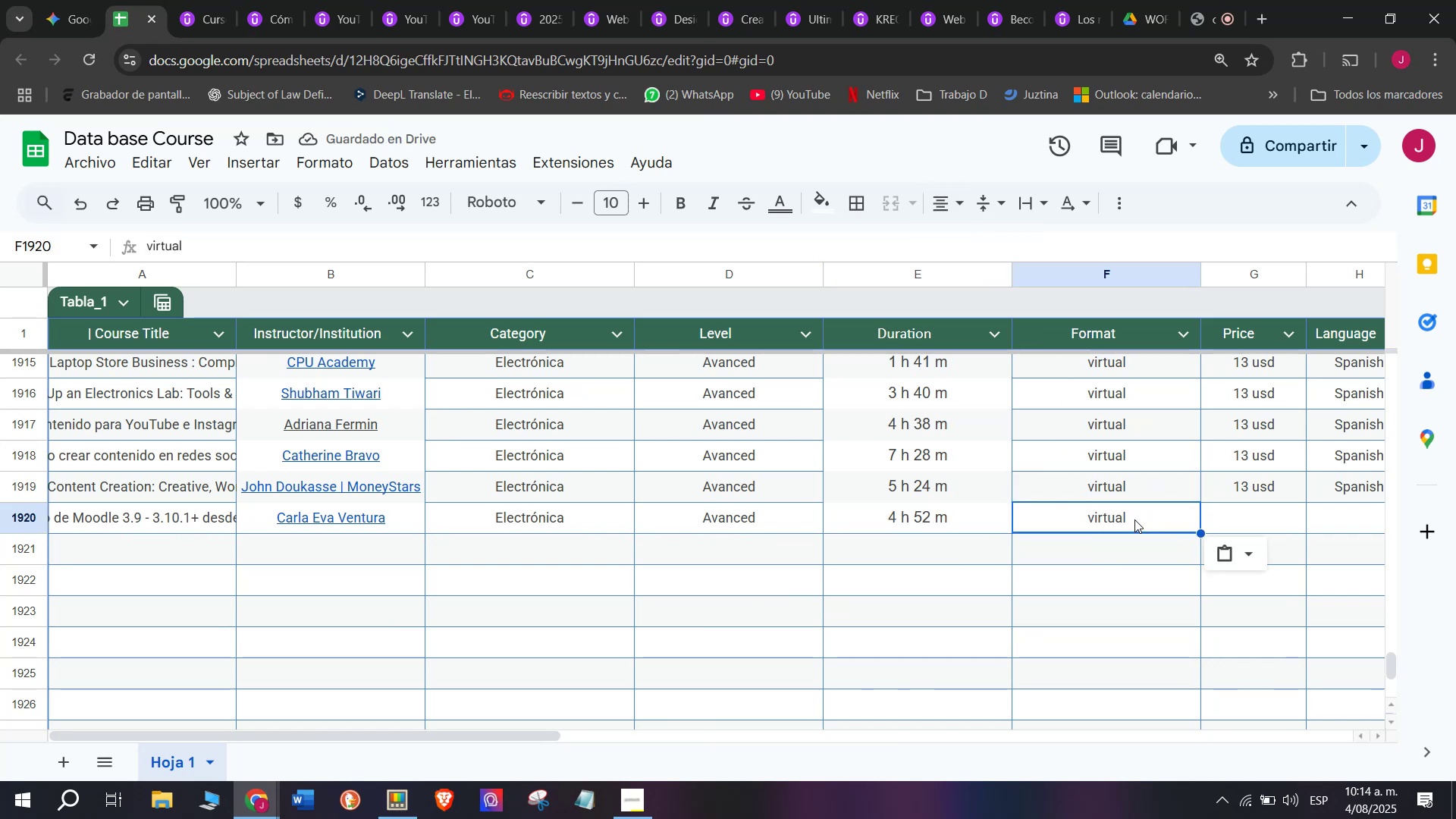 
left_click([1276, 488])
 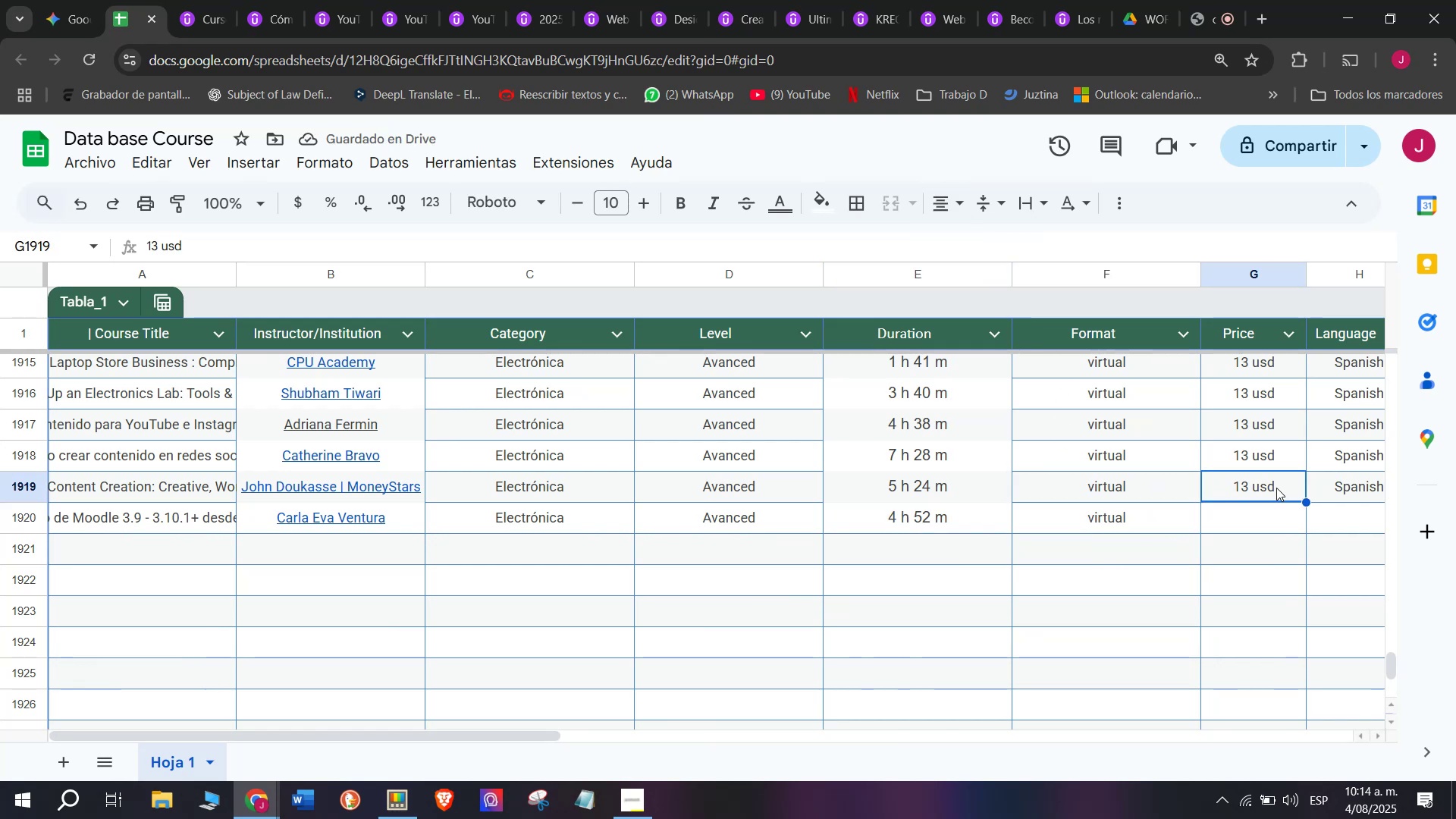 
key(Control+ControlLeft)
 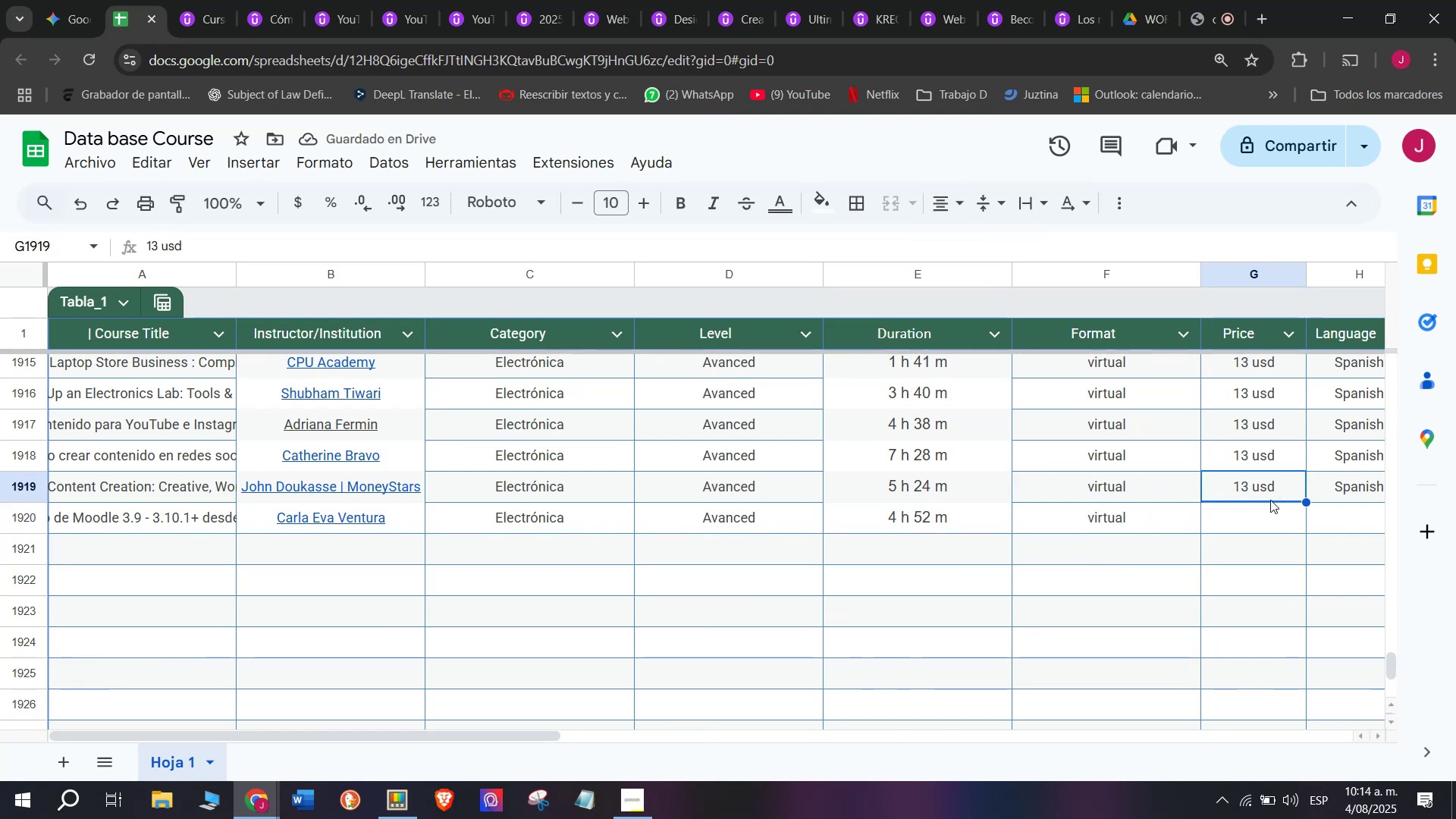 
key(Break)
 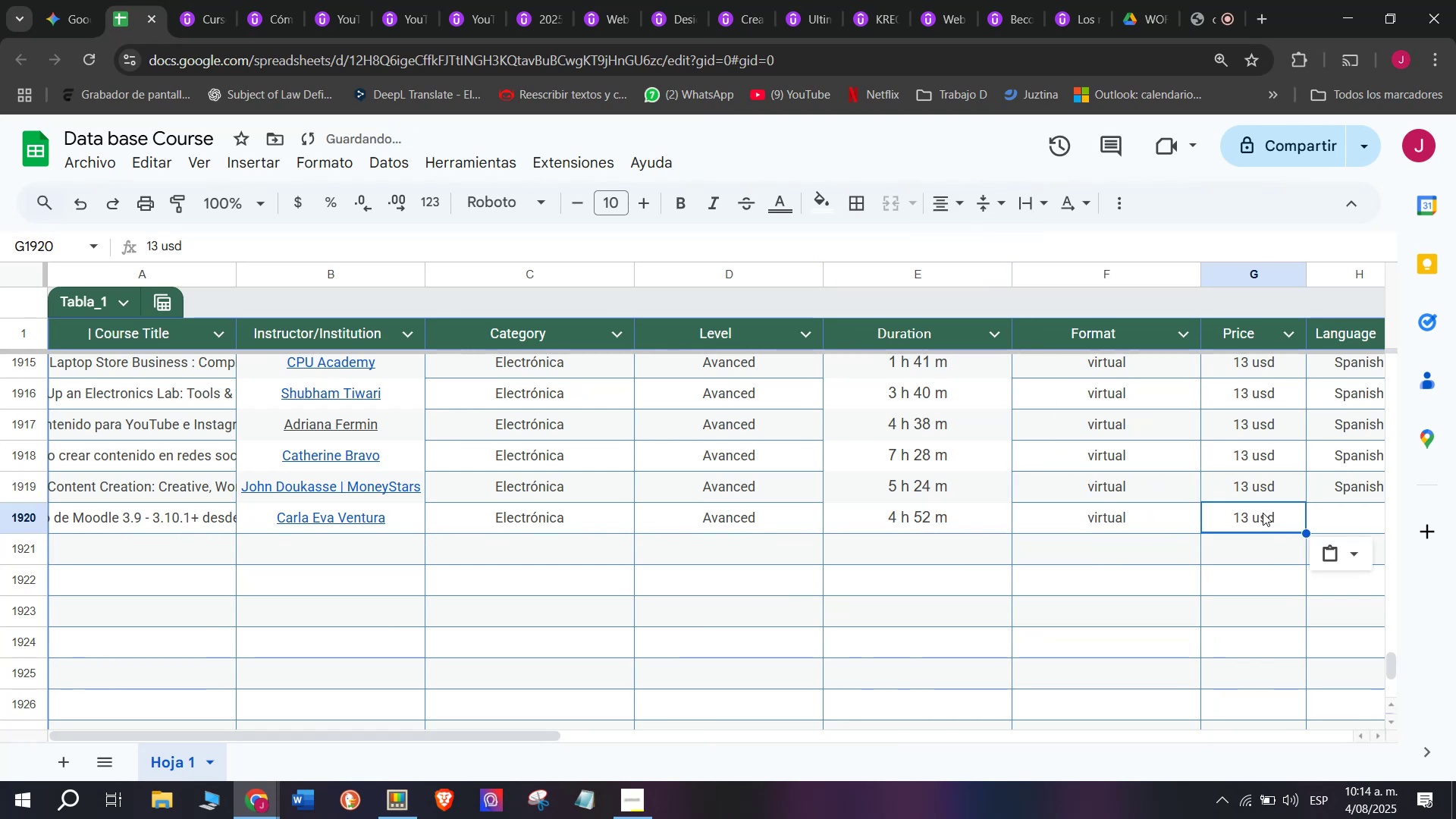 
key(Control+C)
 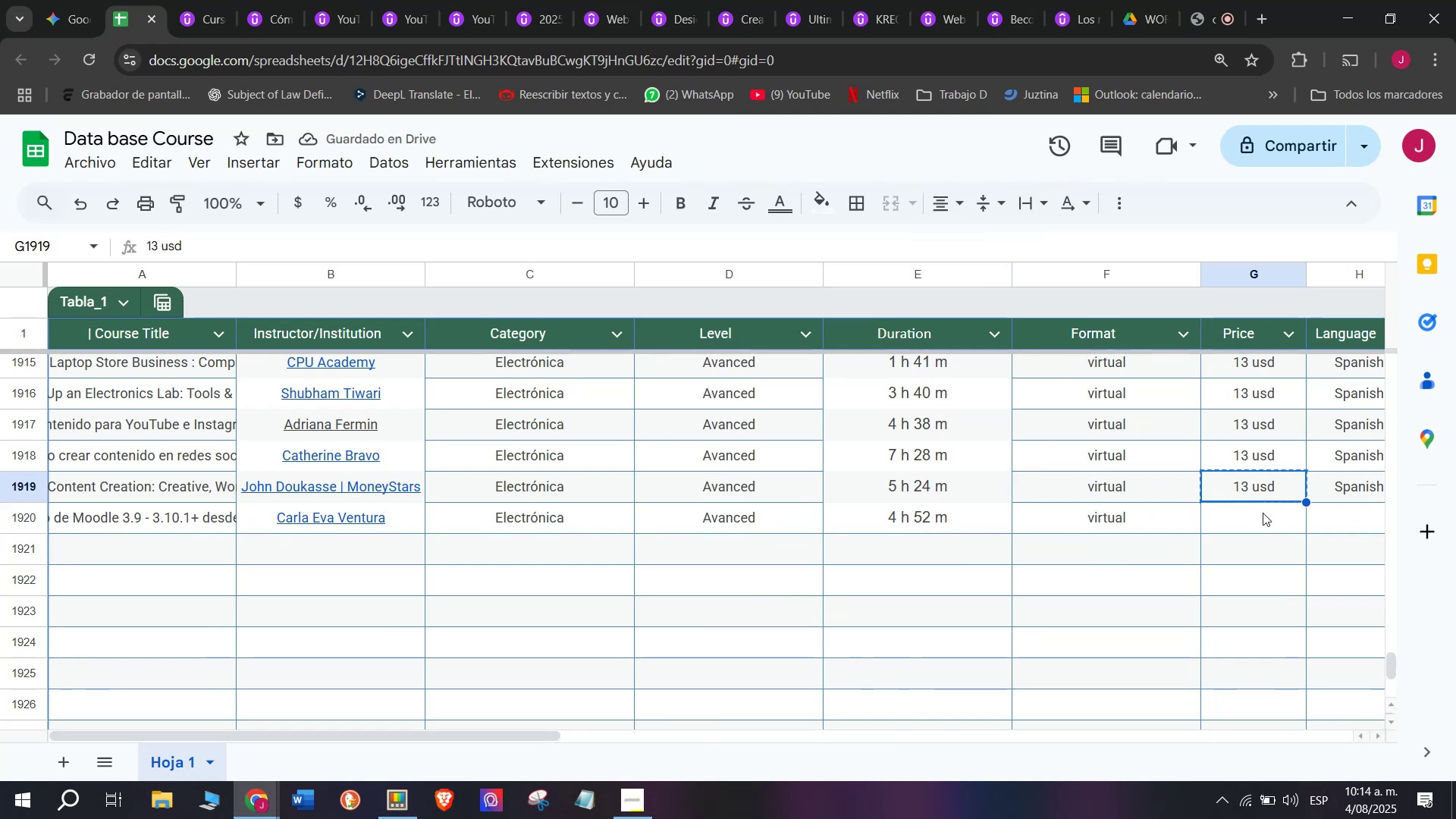 
left_click([1263, 513])
 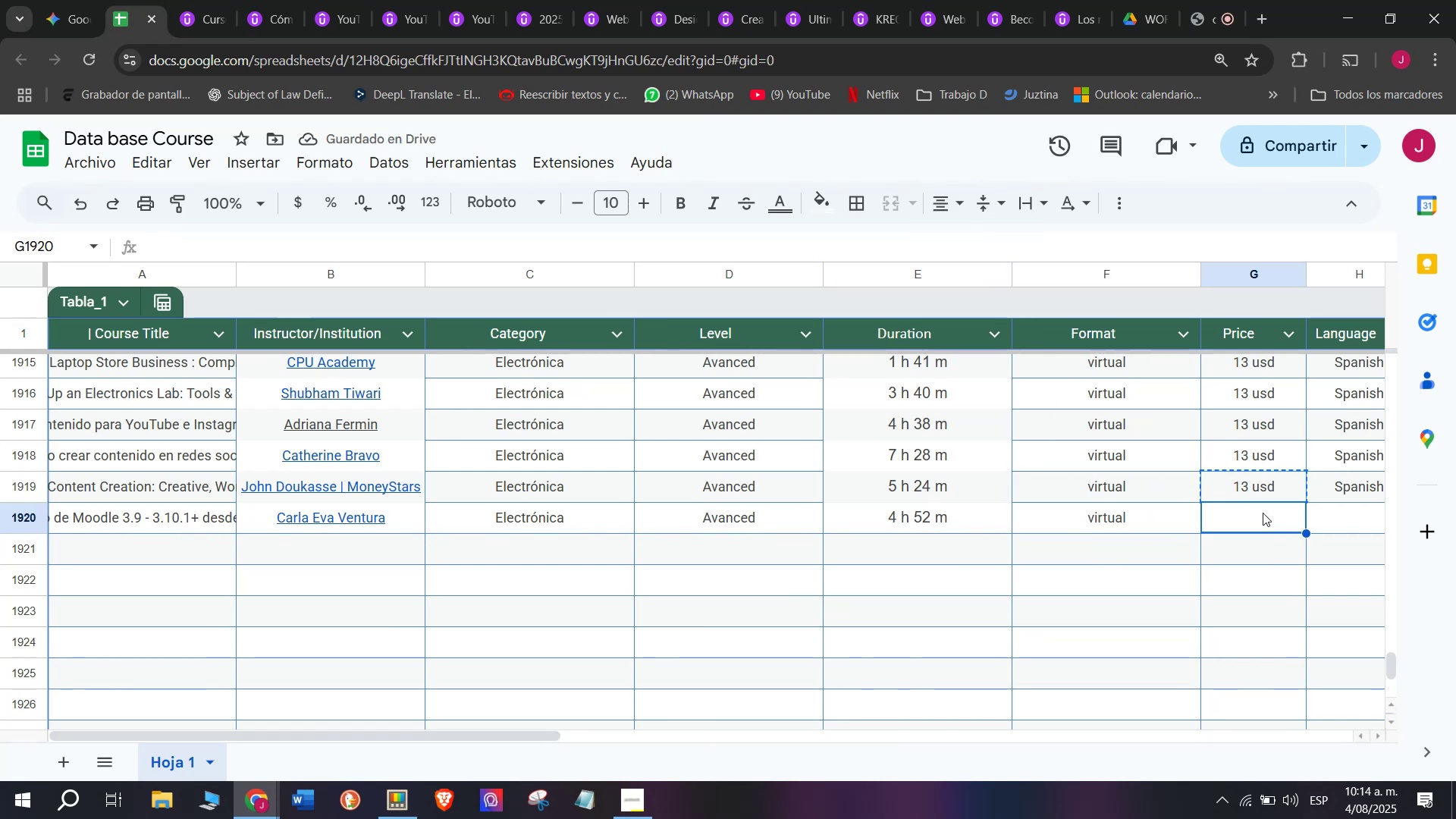 
key(Z)
 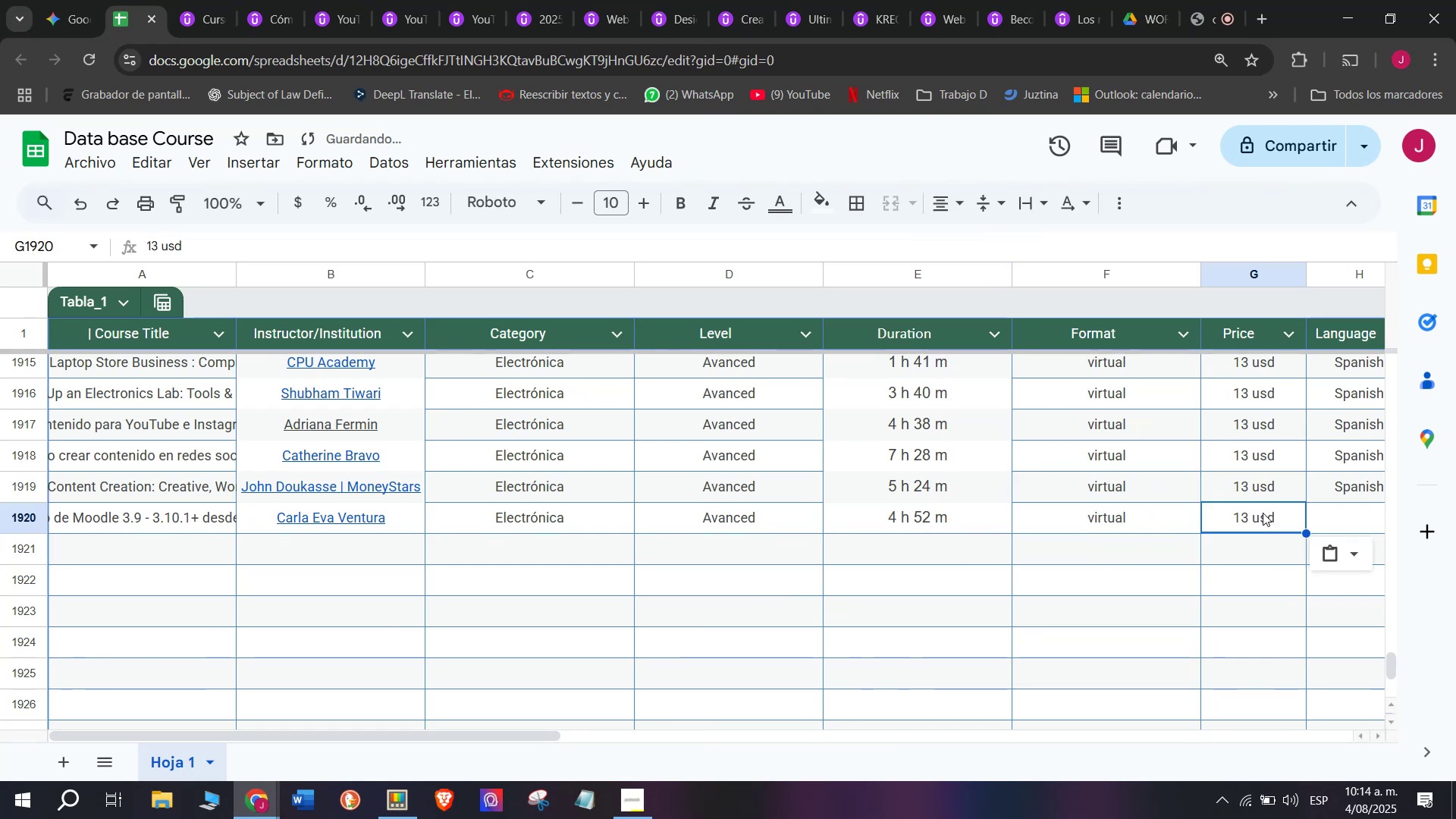 
key(Control+ControlLeft)
 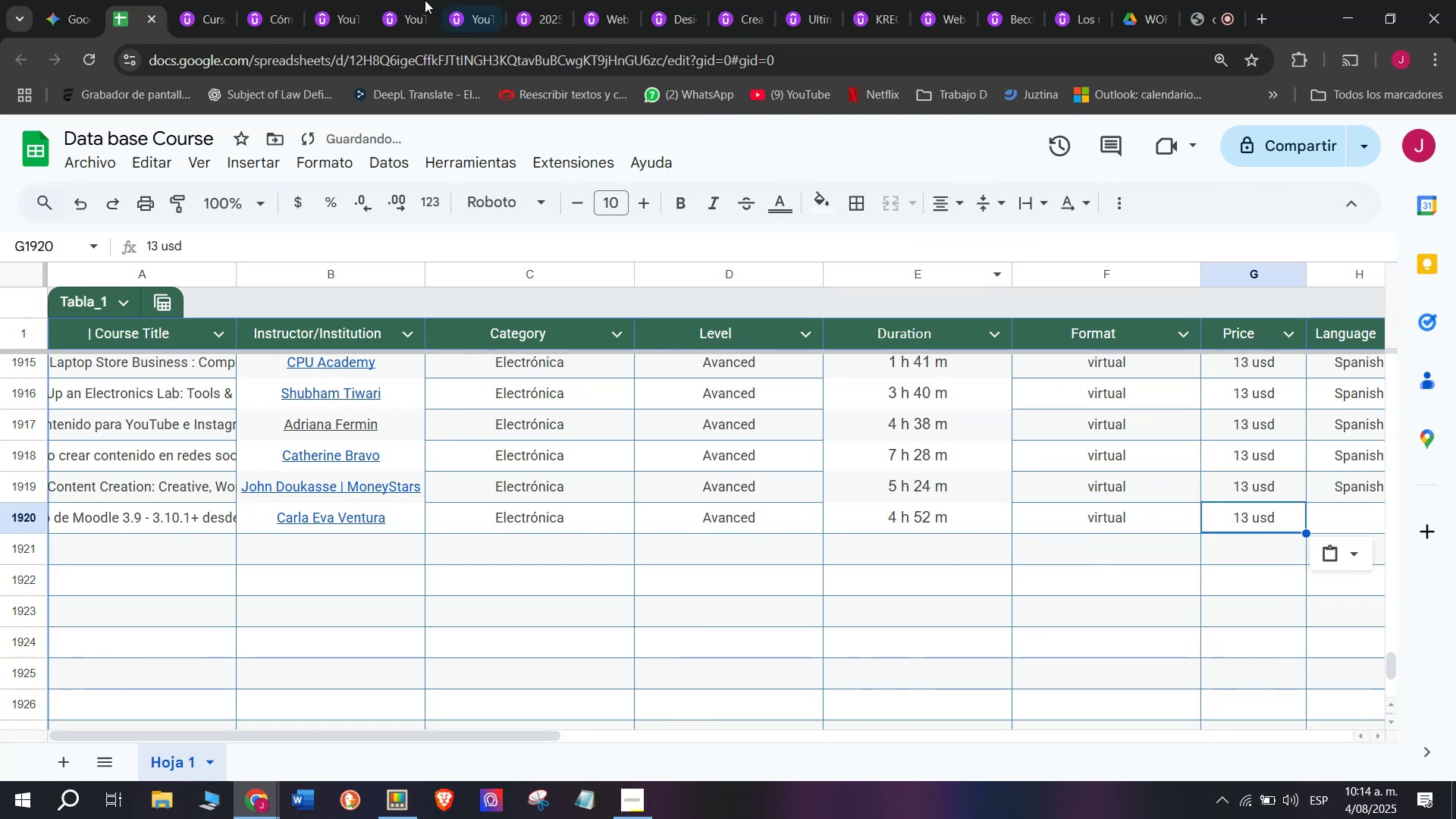 
key(Control+V)
 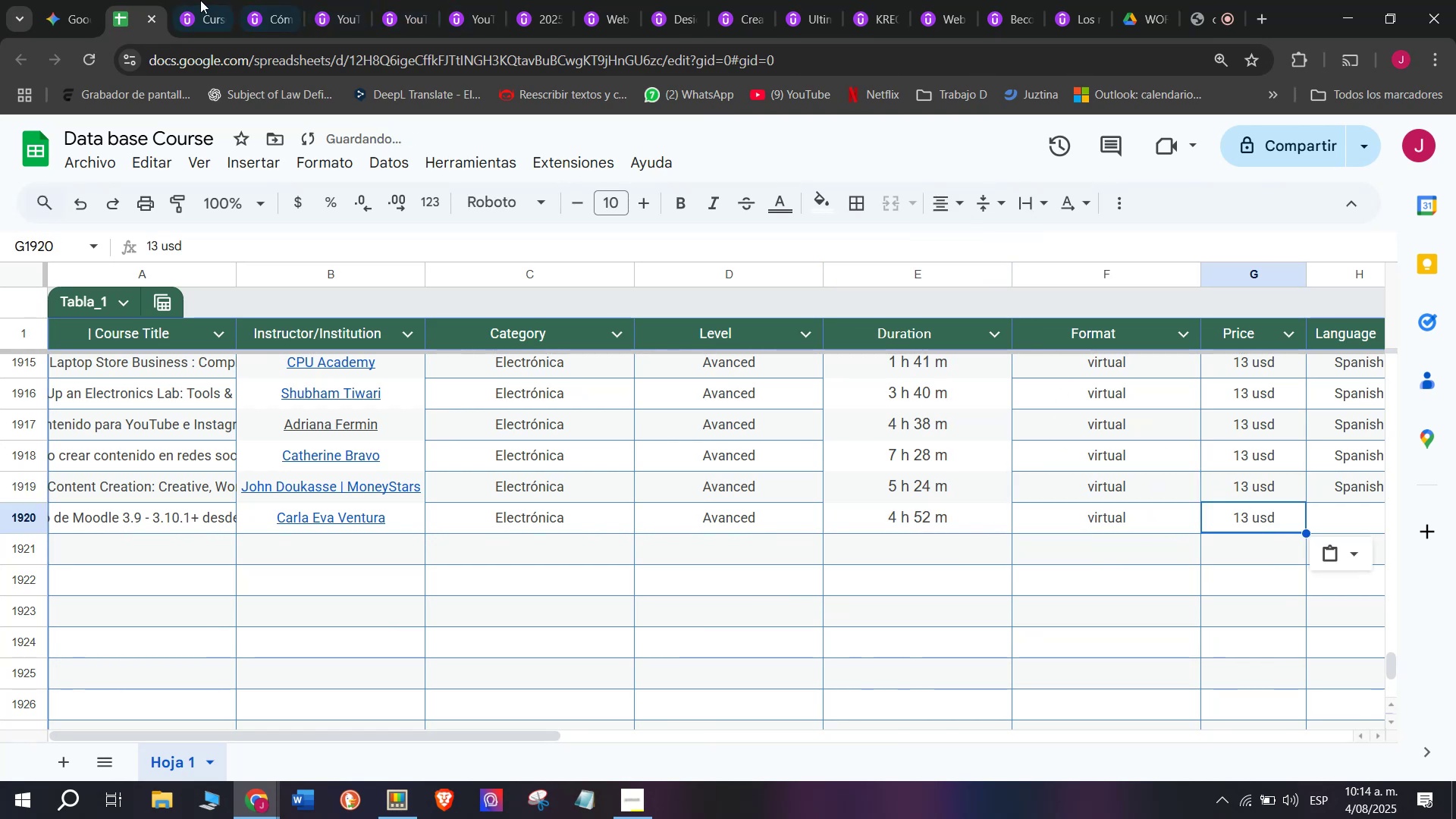 
left_click([195, 0])
 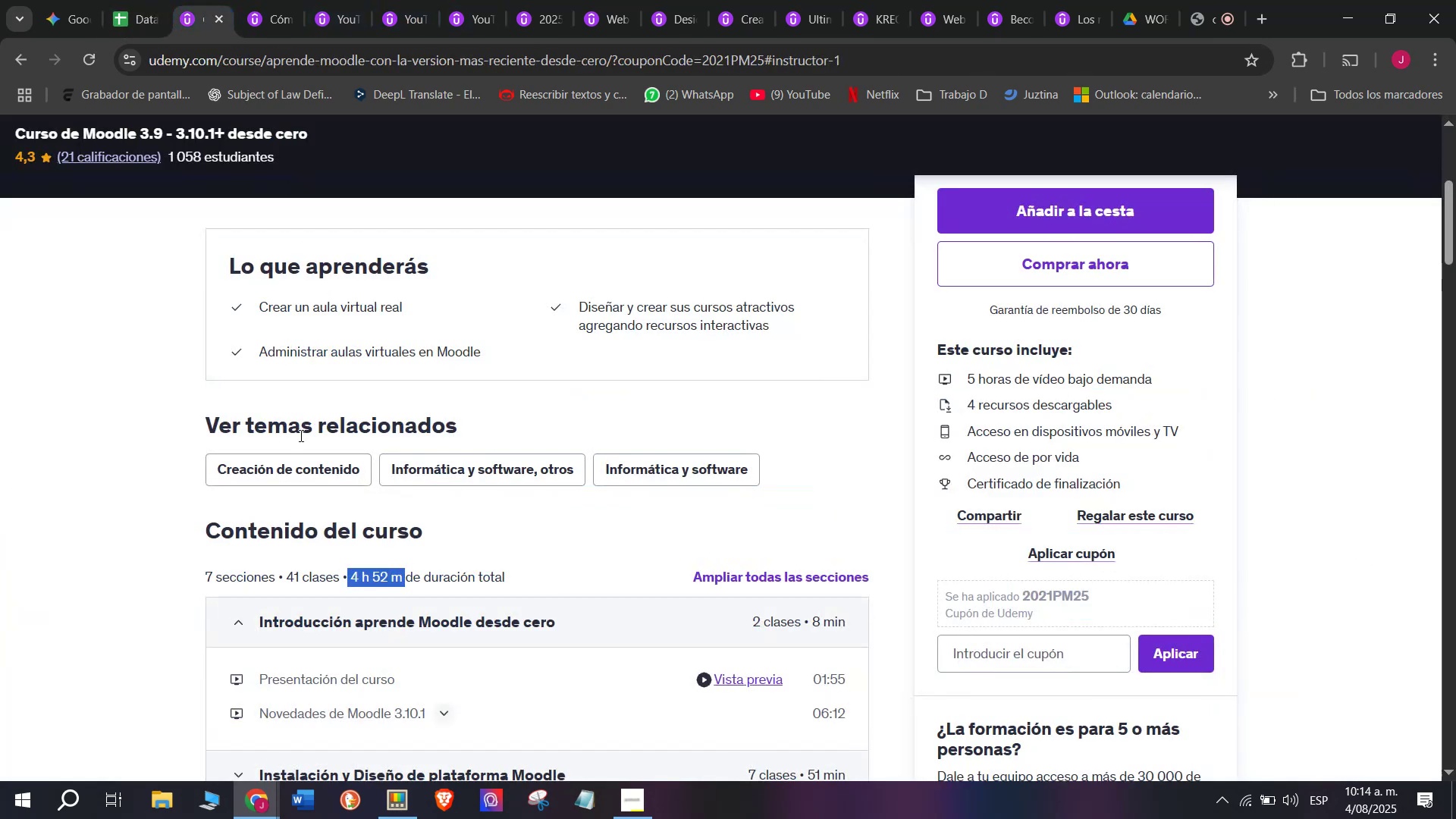 
scroll: coordinate [314, 487], scroll_direction: up, amount: 4.0
 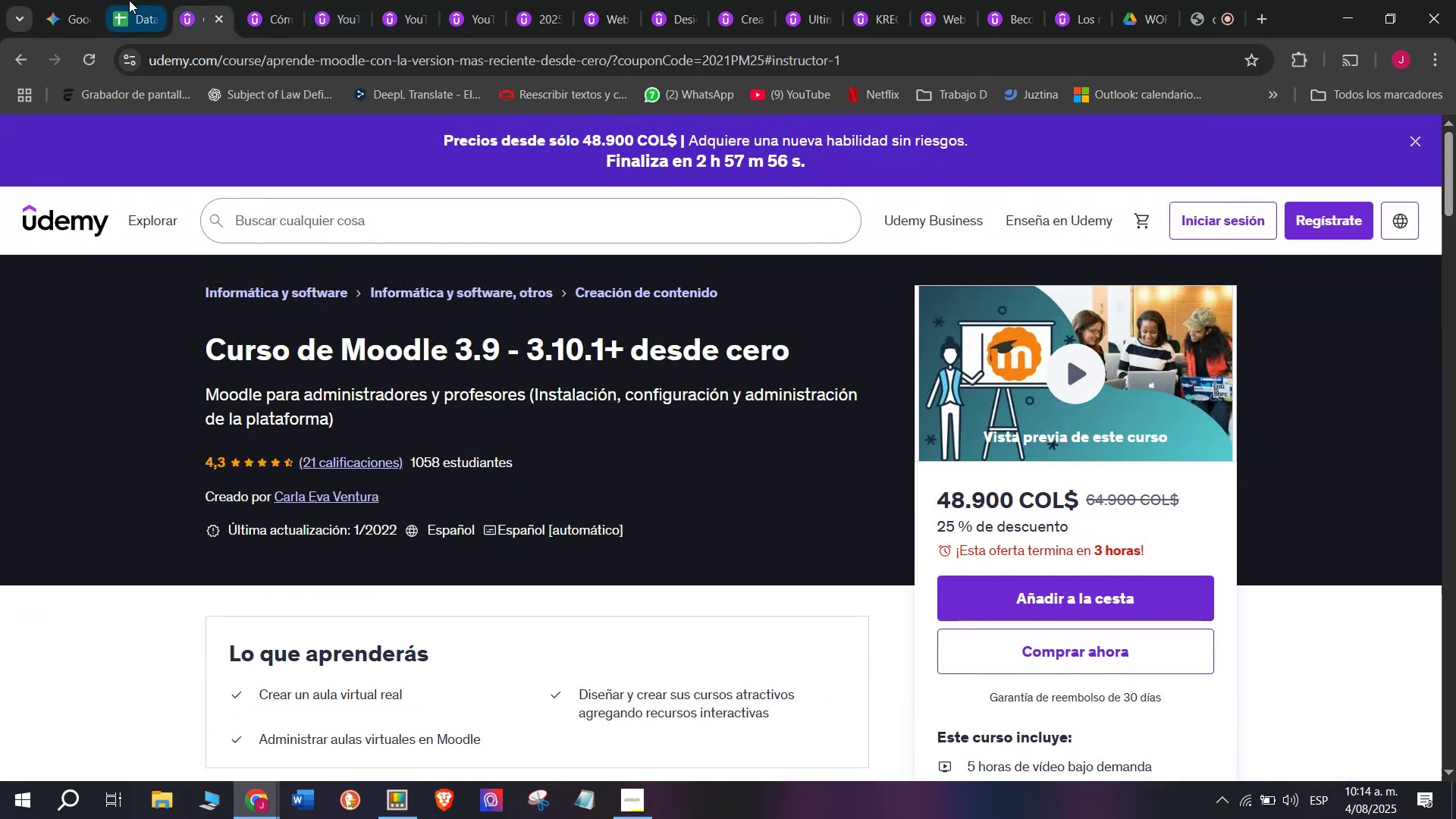 
left_click([133, 0])
 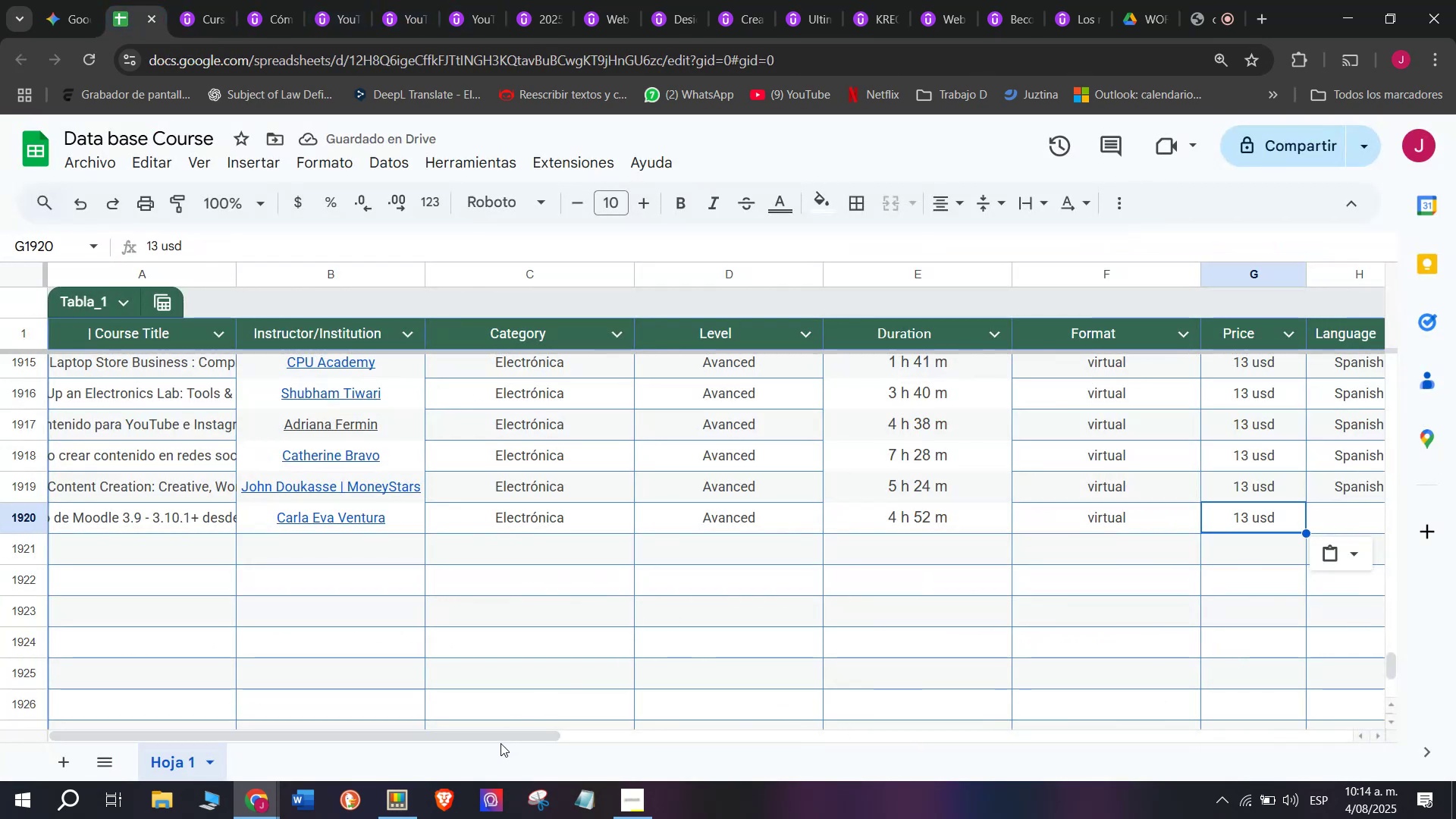 
left_click_drag(start_coordinate=[506, 737], to_coordinate=[742, 745])
 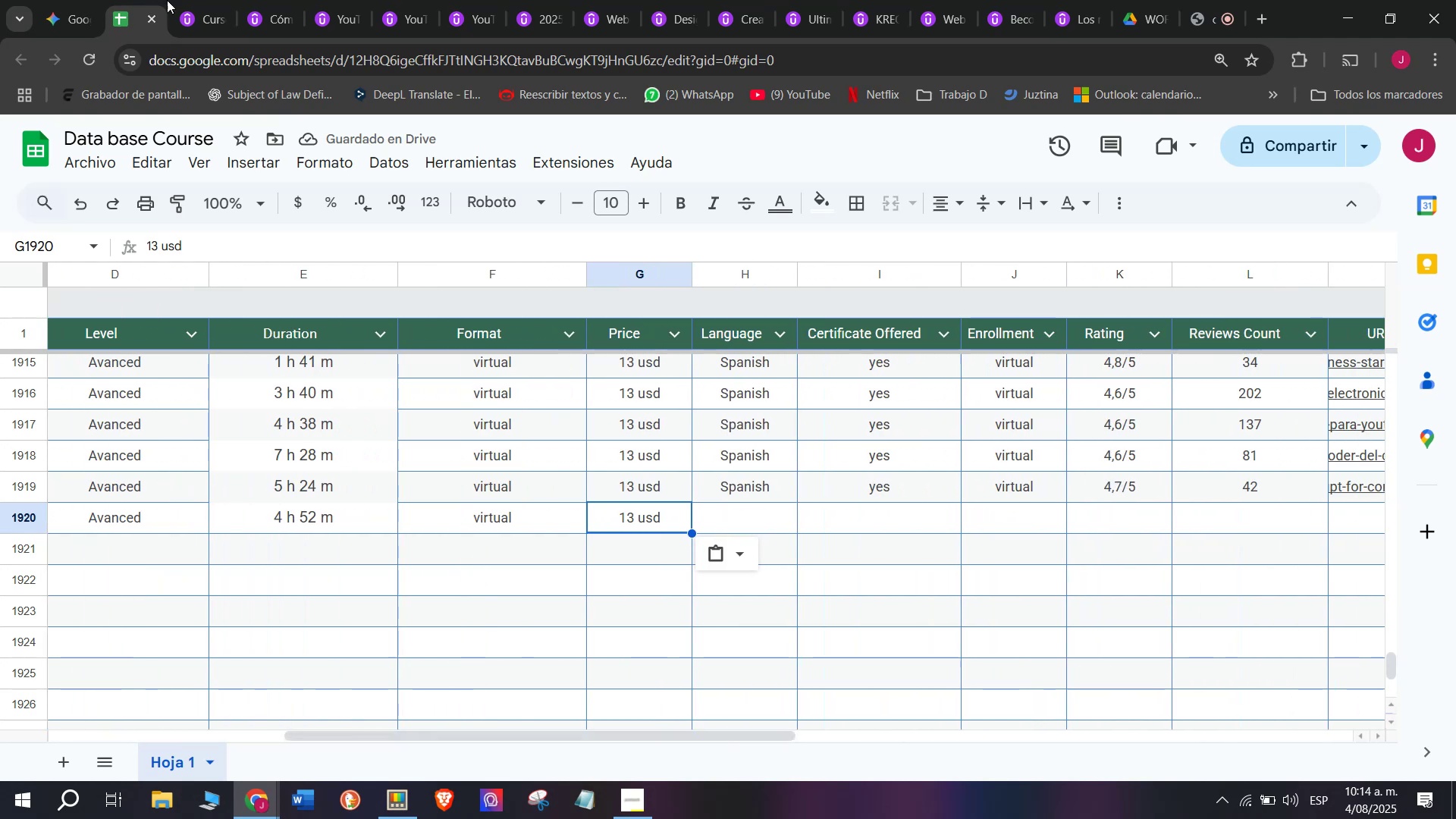 
left_click([177, 0])
 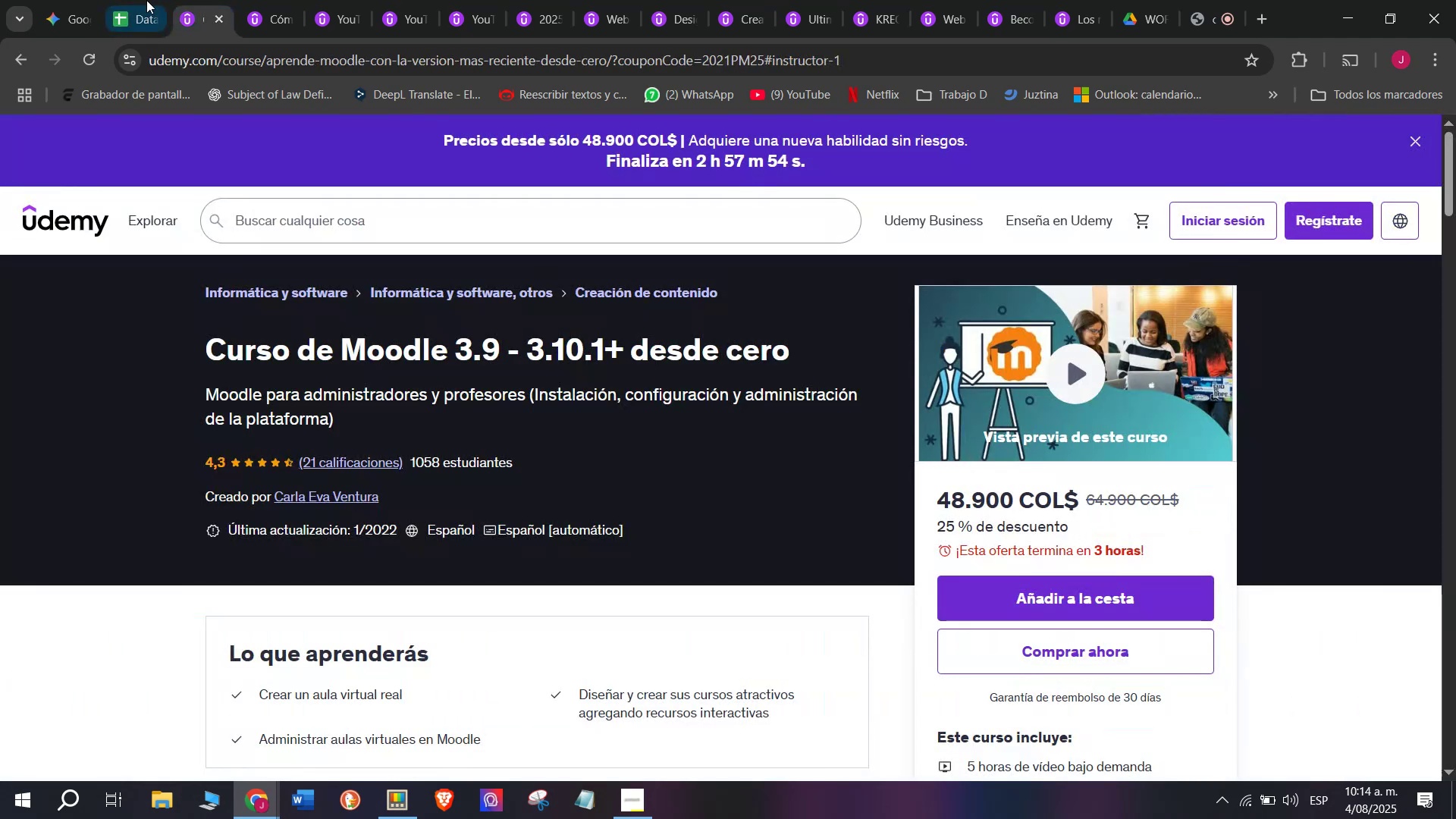 
left_click([130, 0])
 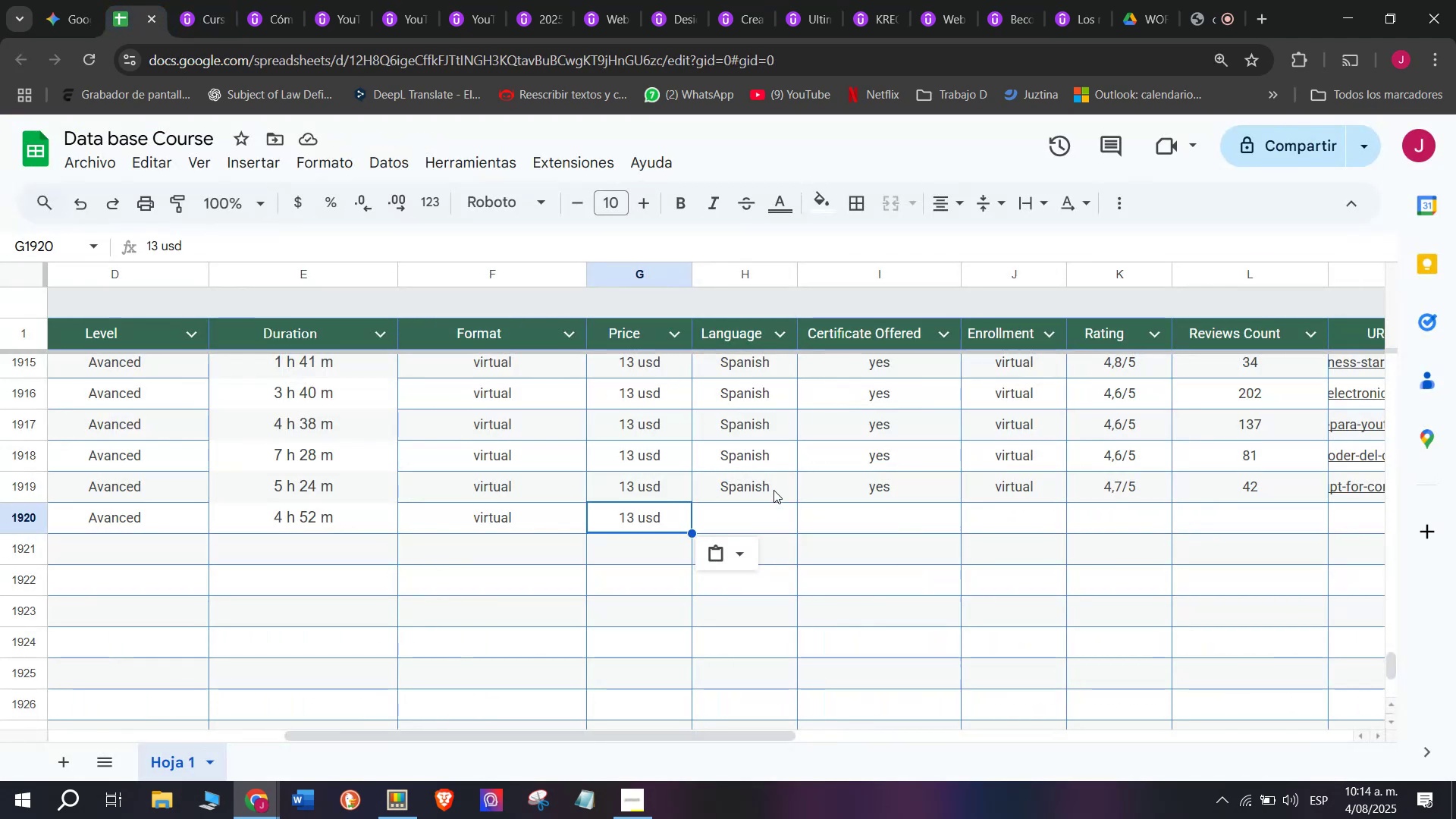 
key(Break)
 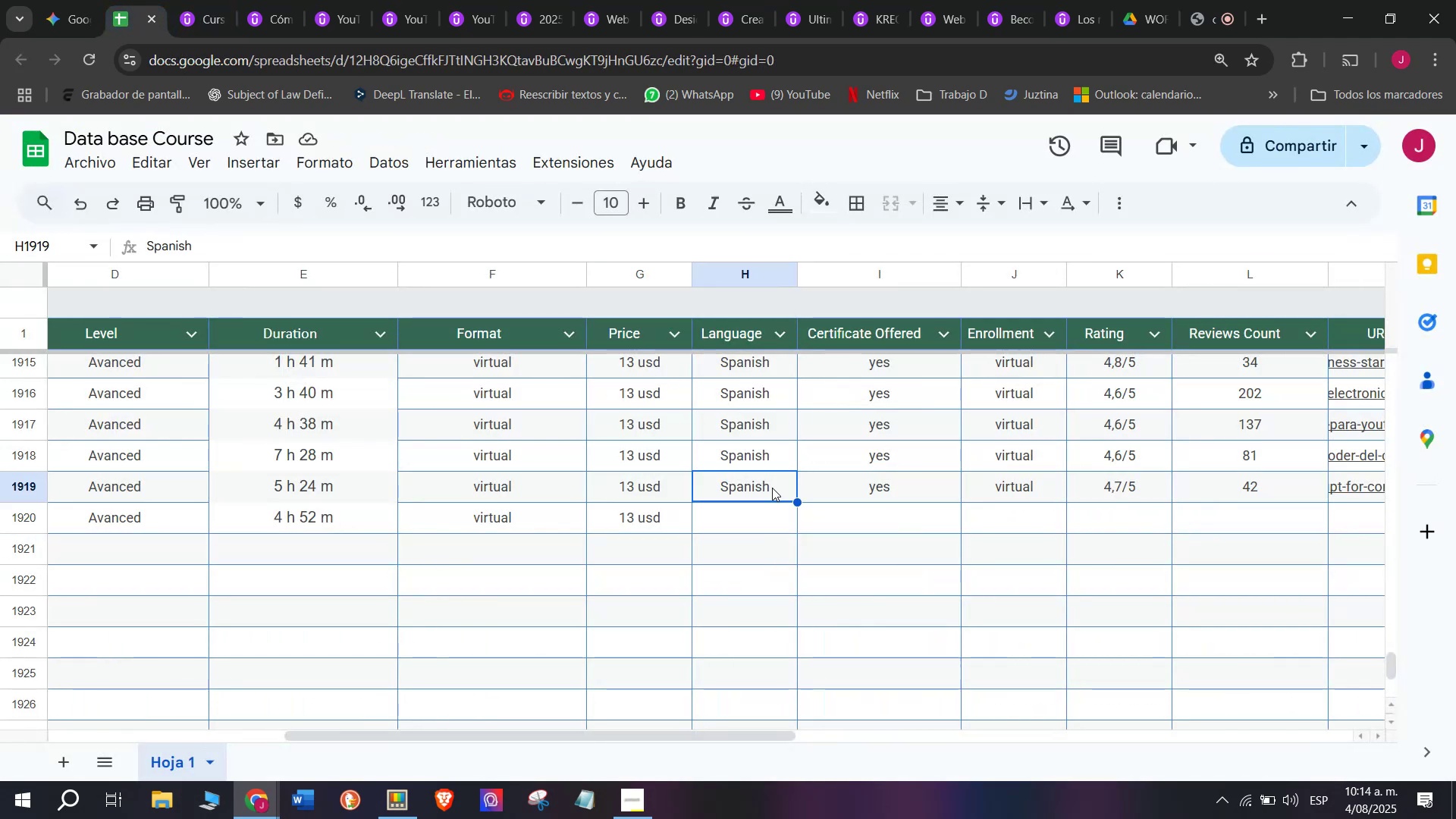 
key(Control+ControlLeft)
 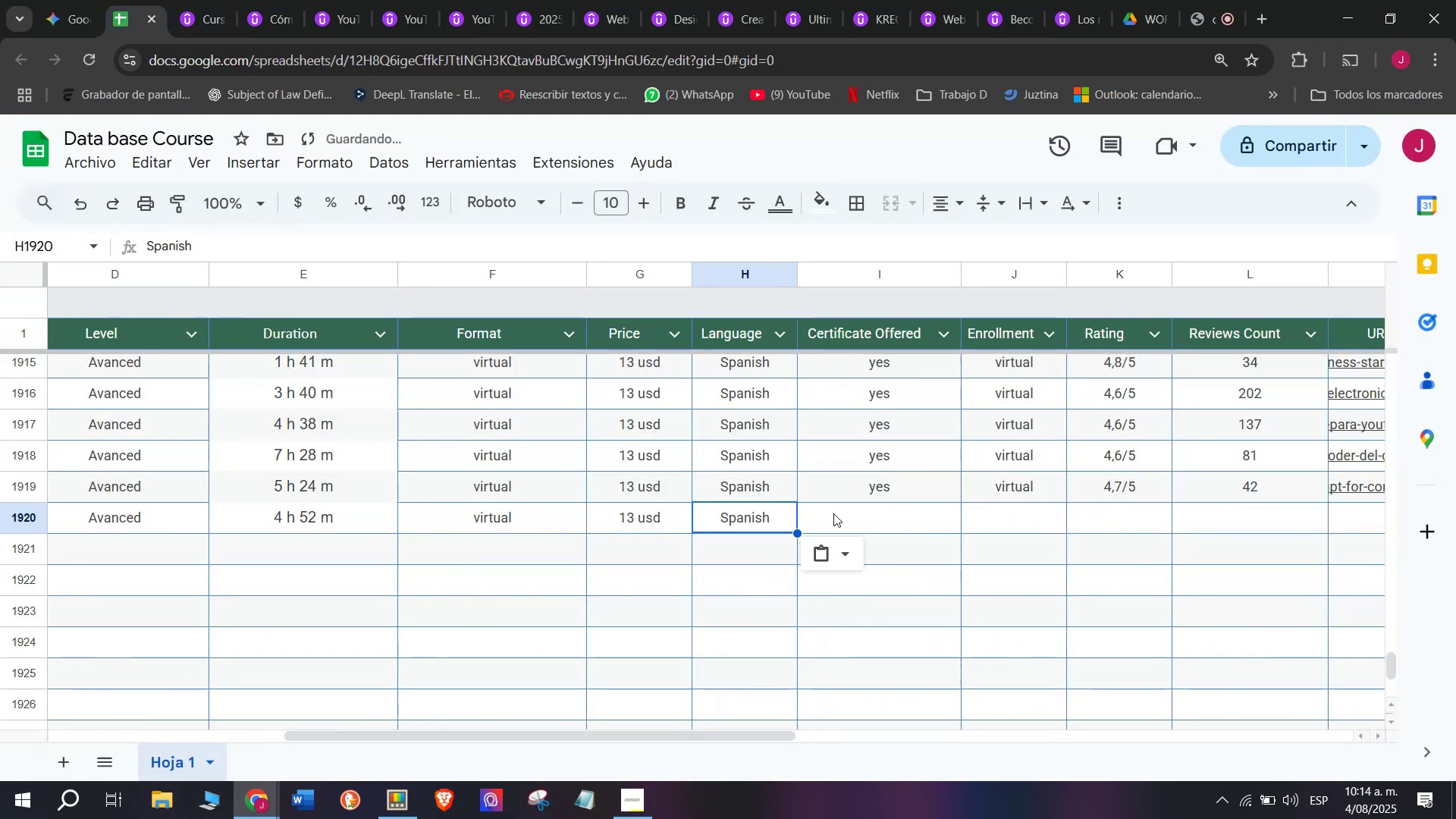 
key(Control+C)
 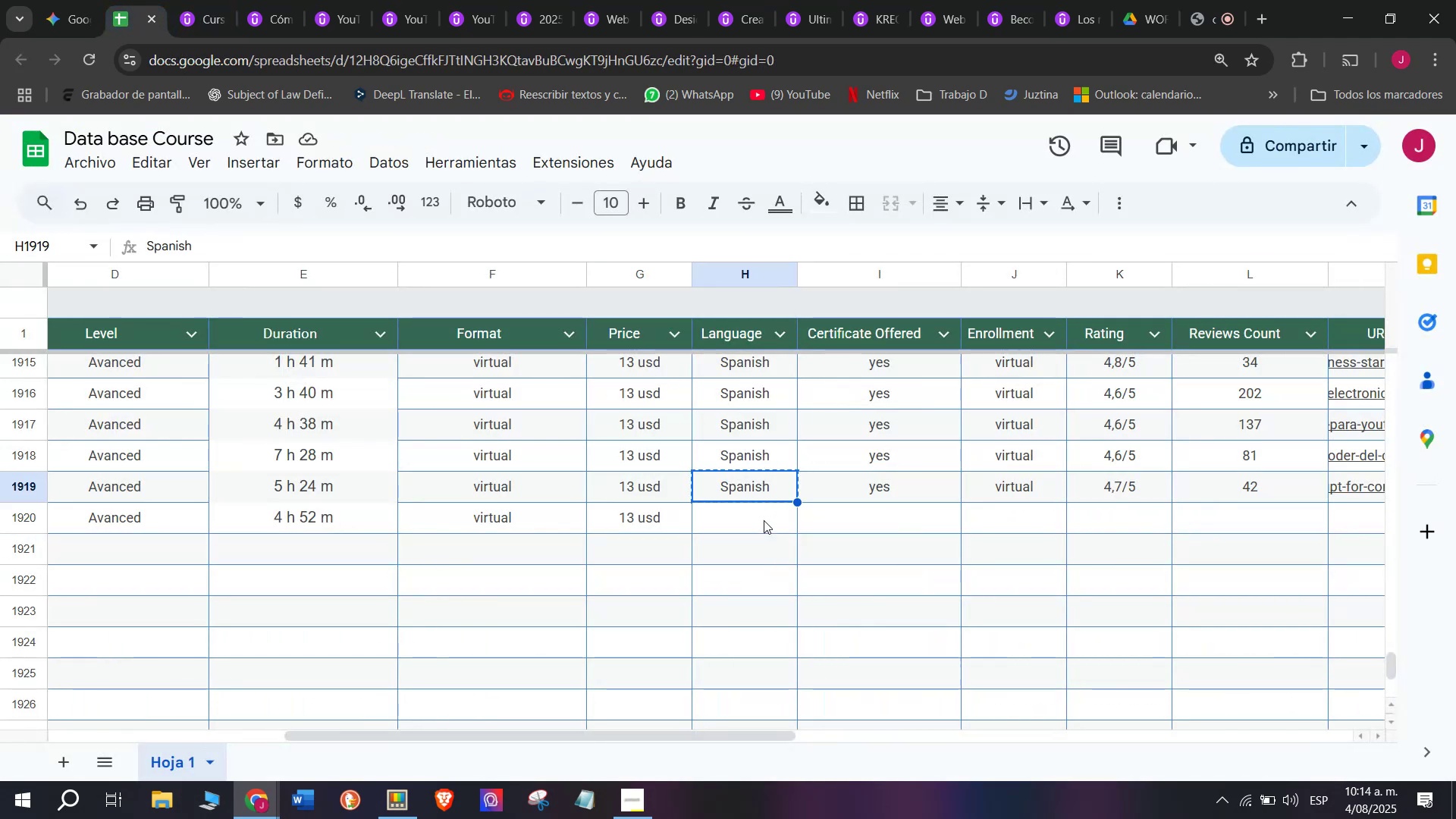 
double_click([764, 520])
 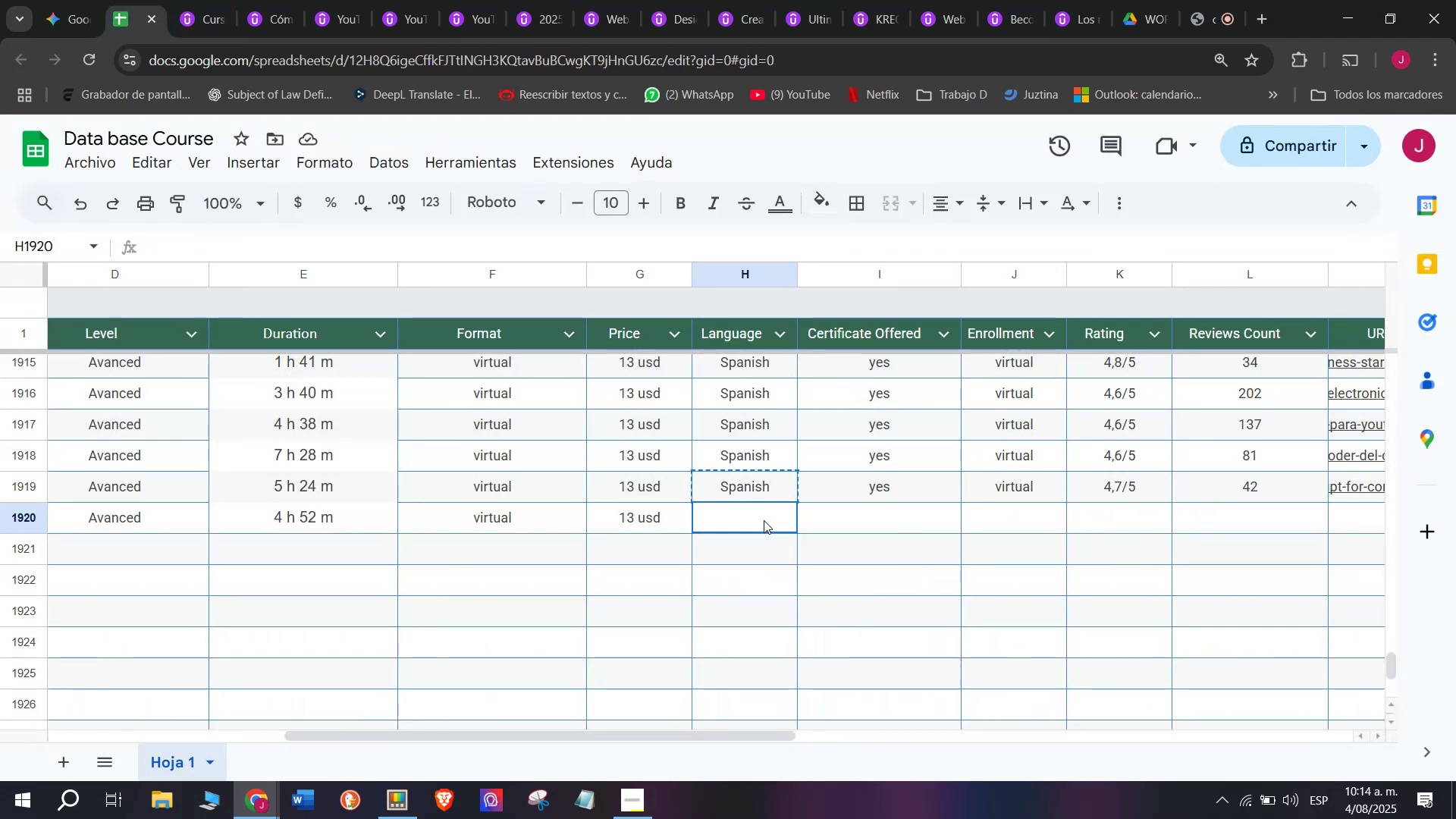 
key(Z)
 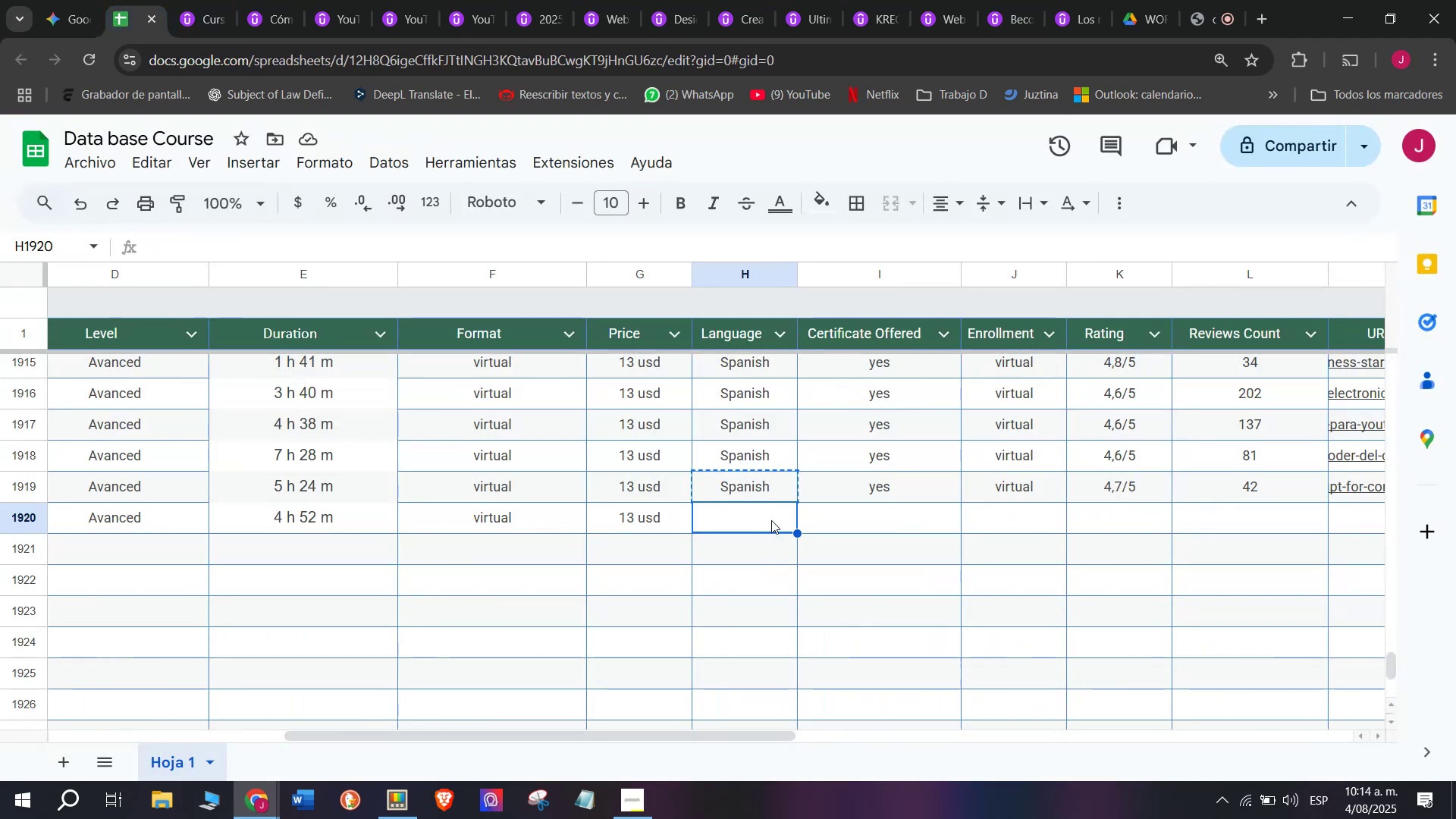 
key(Control+ControlLeft)
 